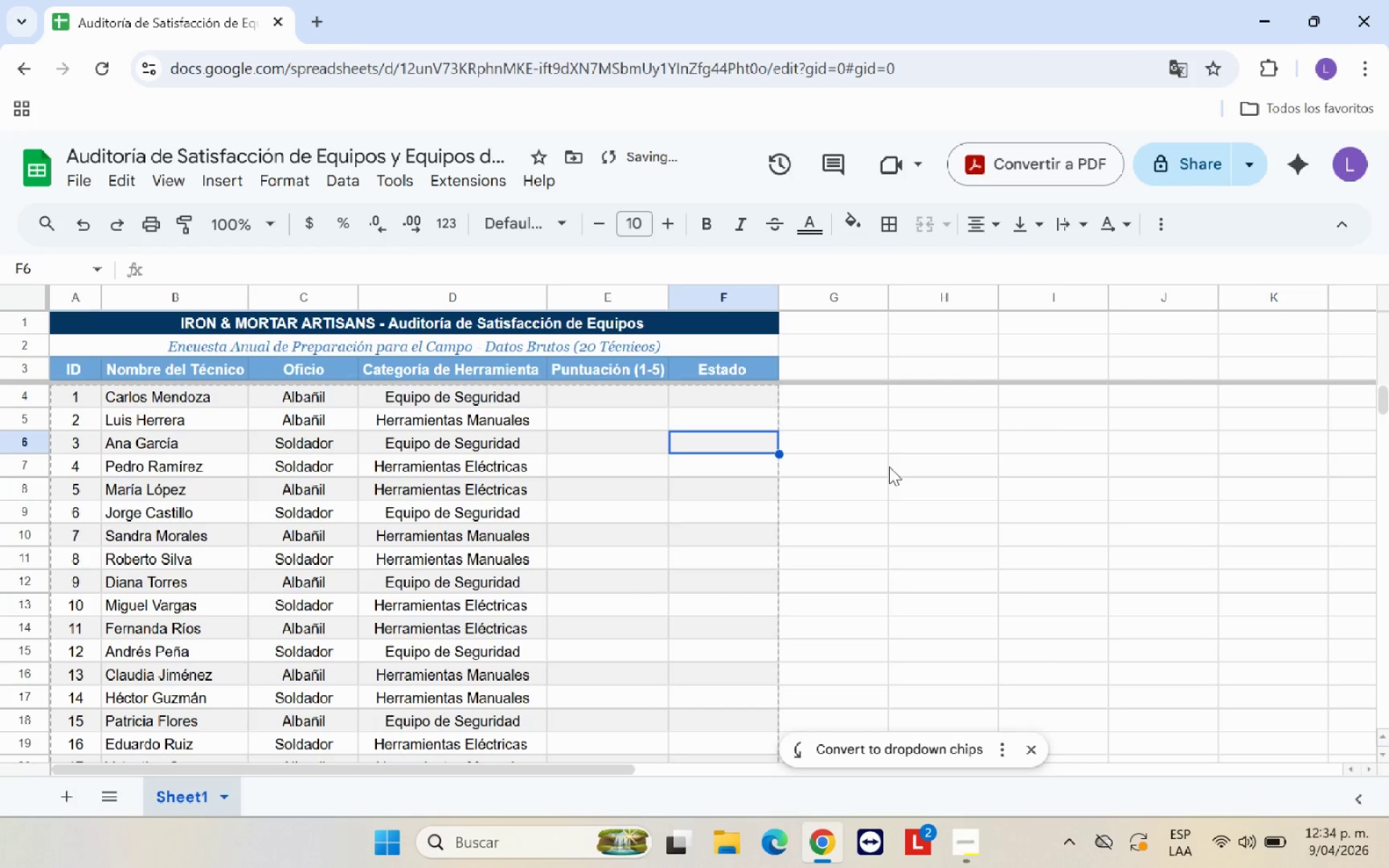 
left_click([974, 464])
 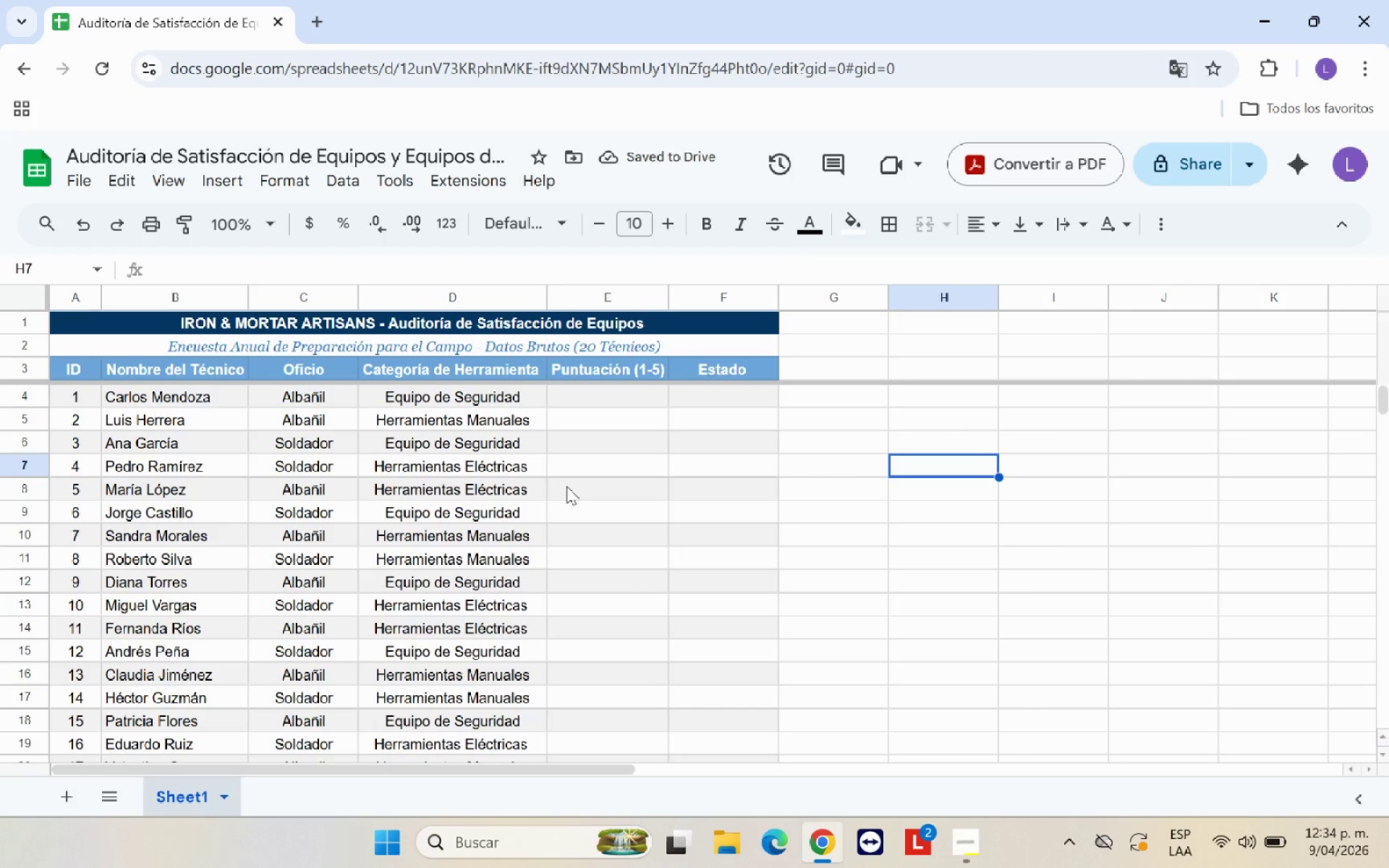 
scroll: coordinate [479, 467], scroll_direction: up, amount: 4.0
 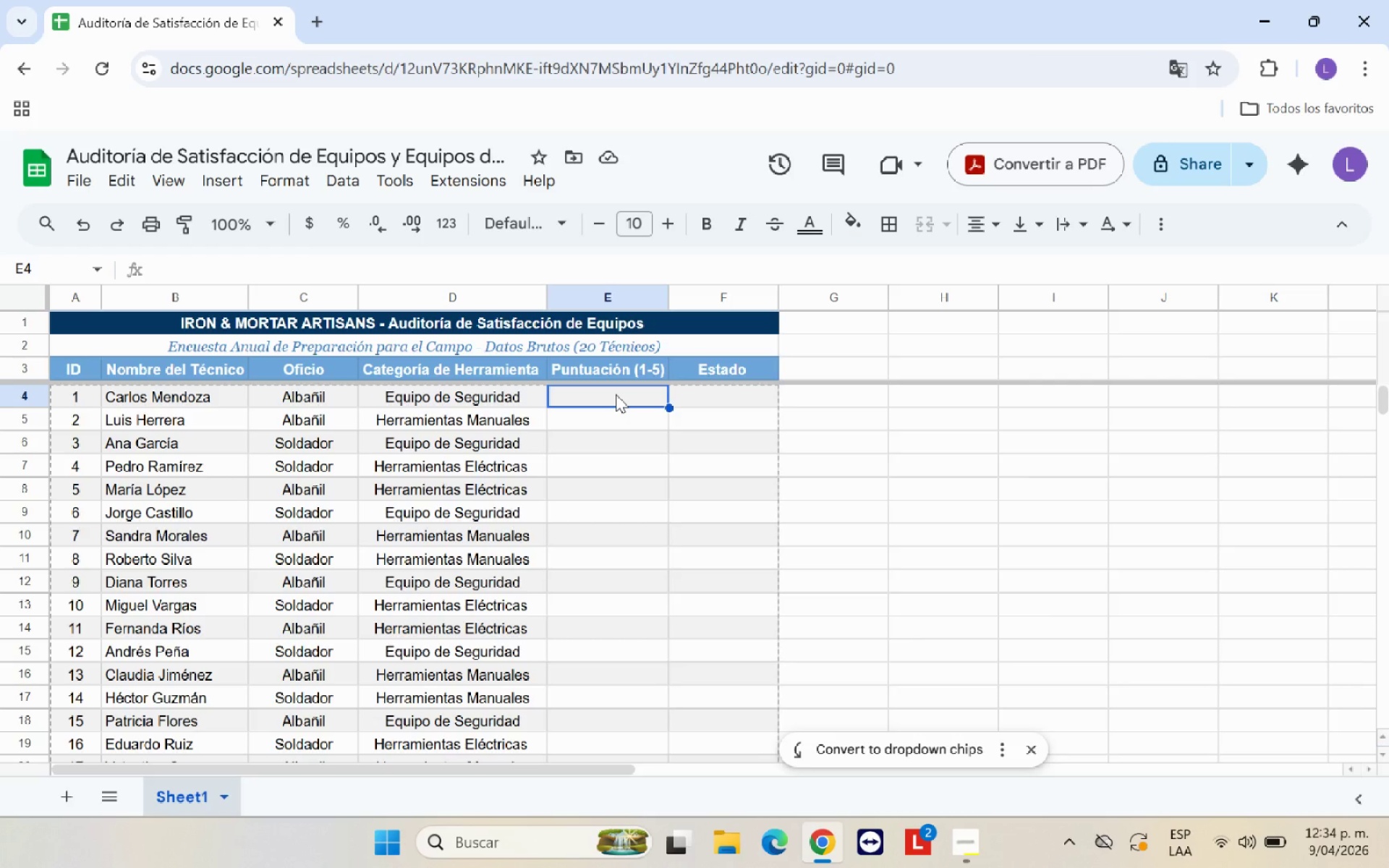 
key(4)
 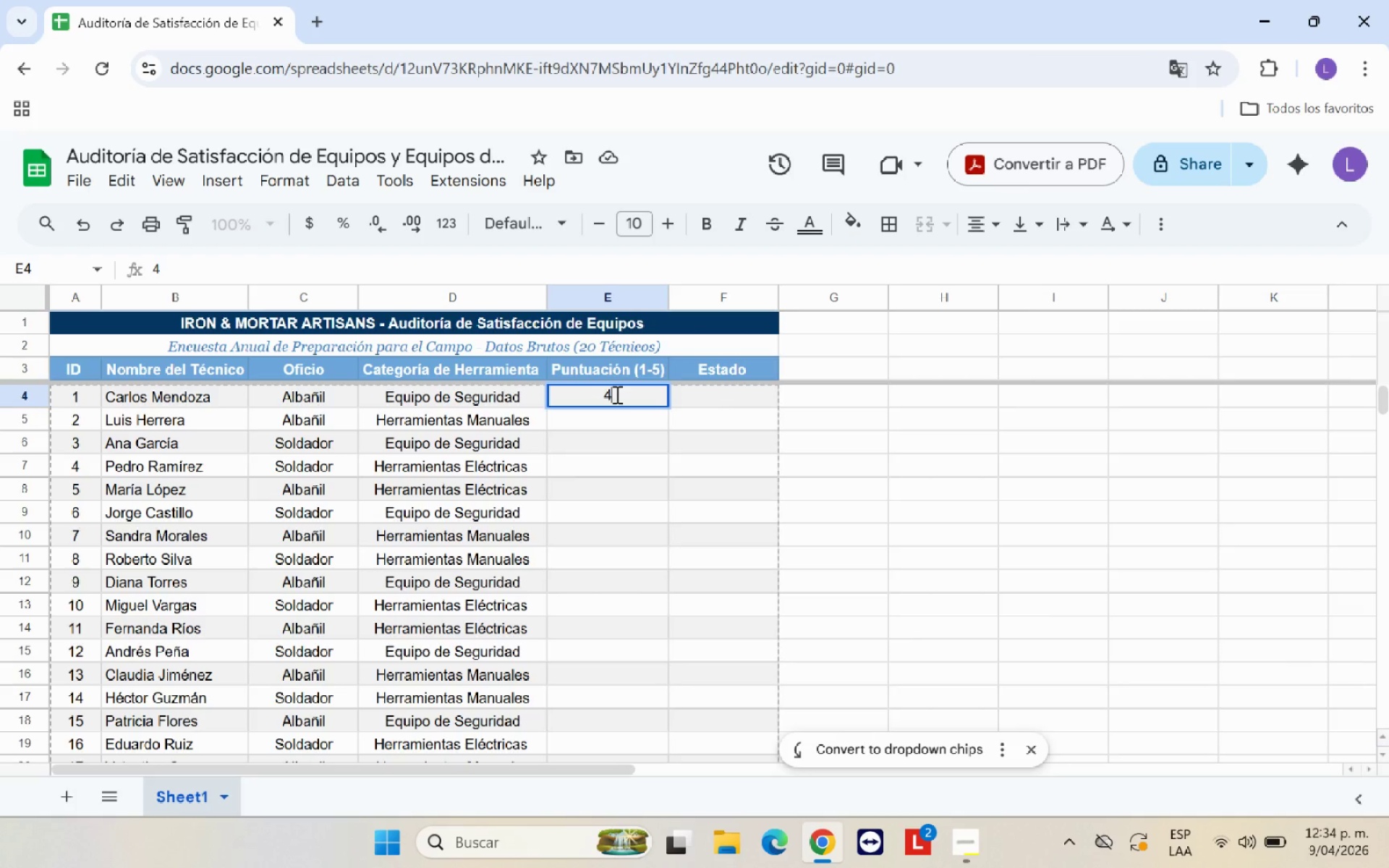 
key(Enter)
 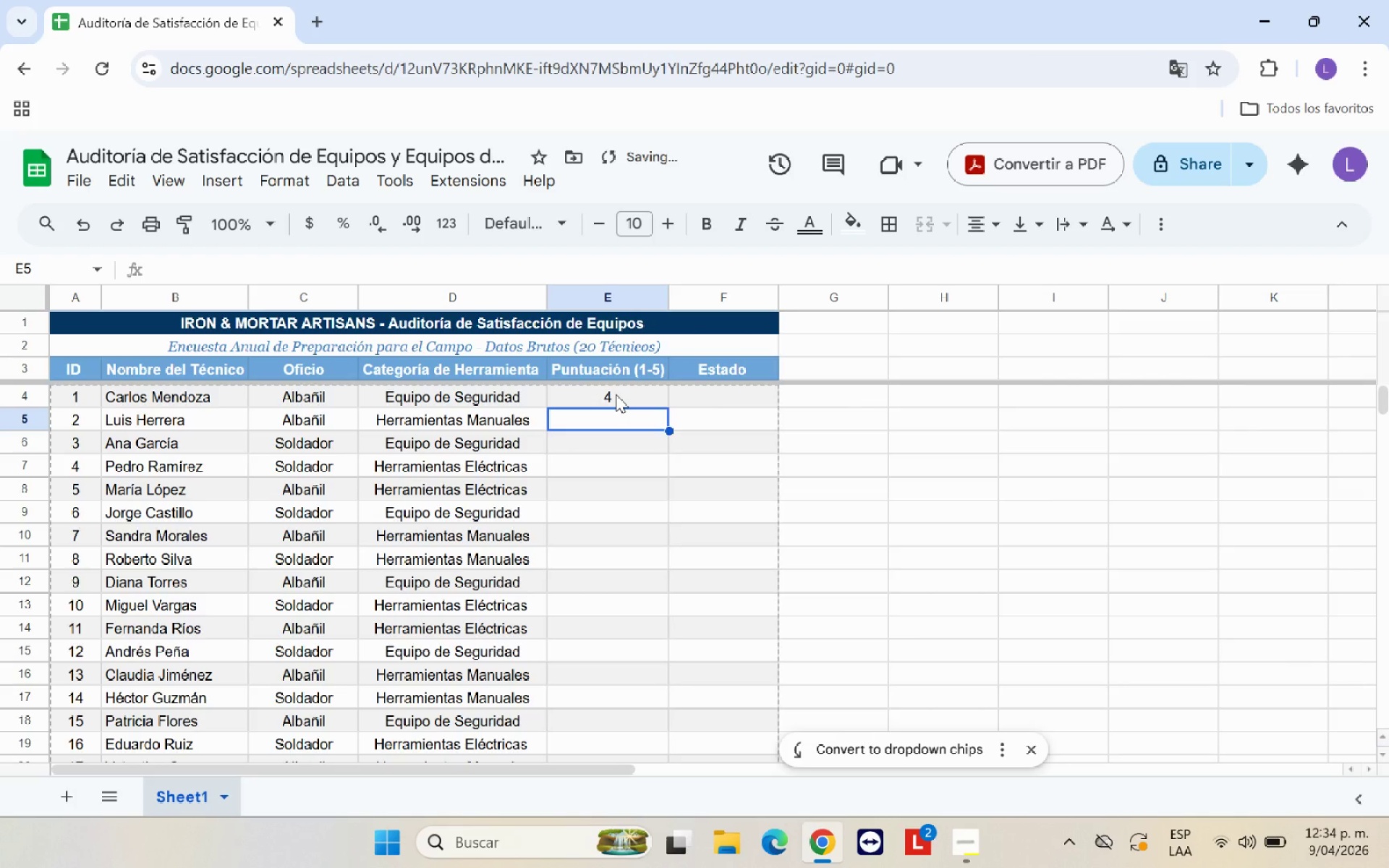 
key(3)
 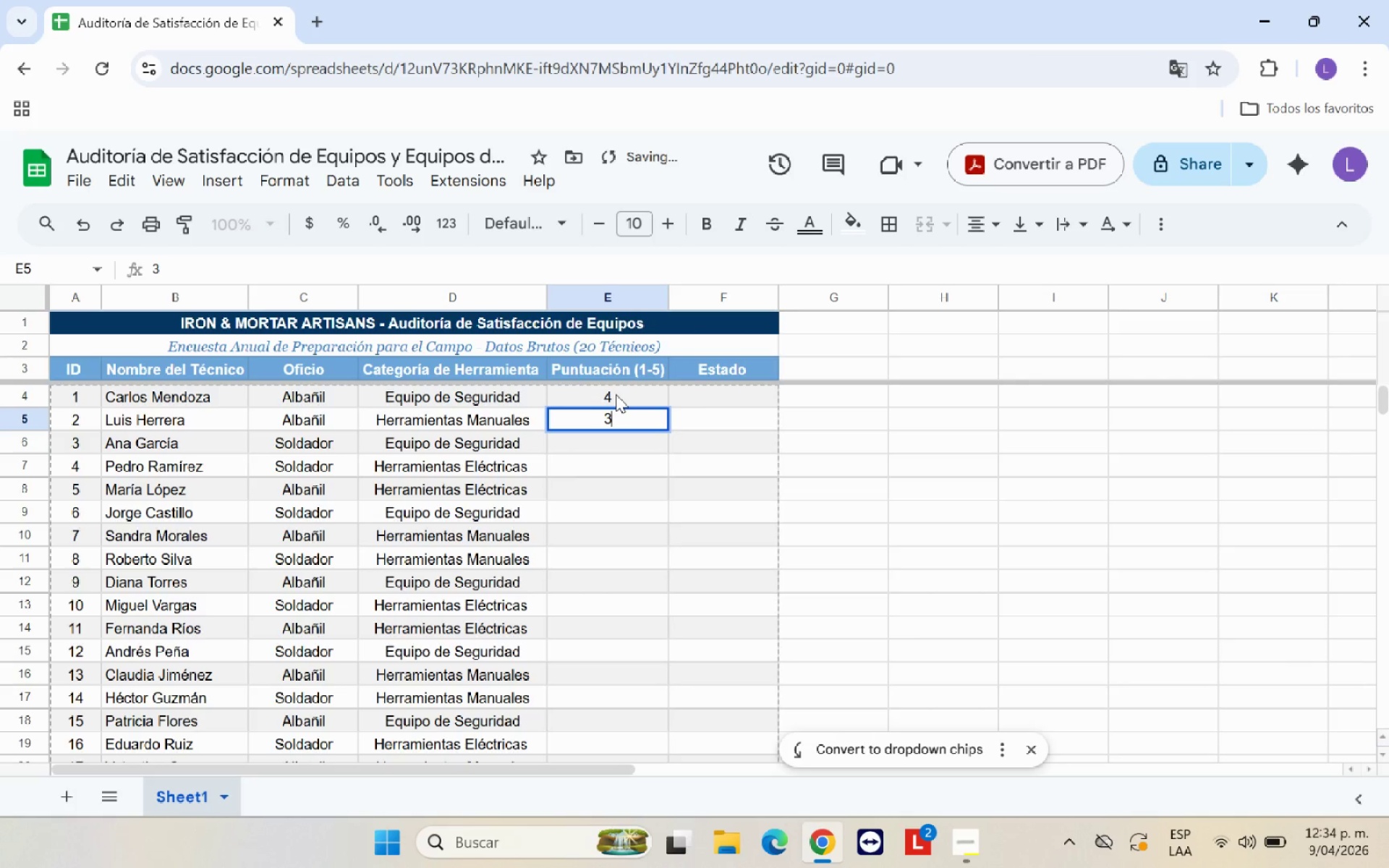 
key(Enter)
 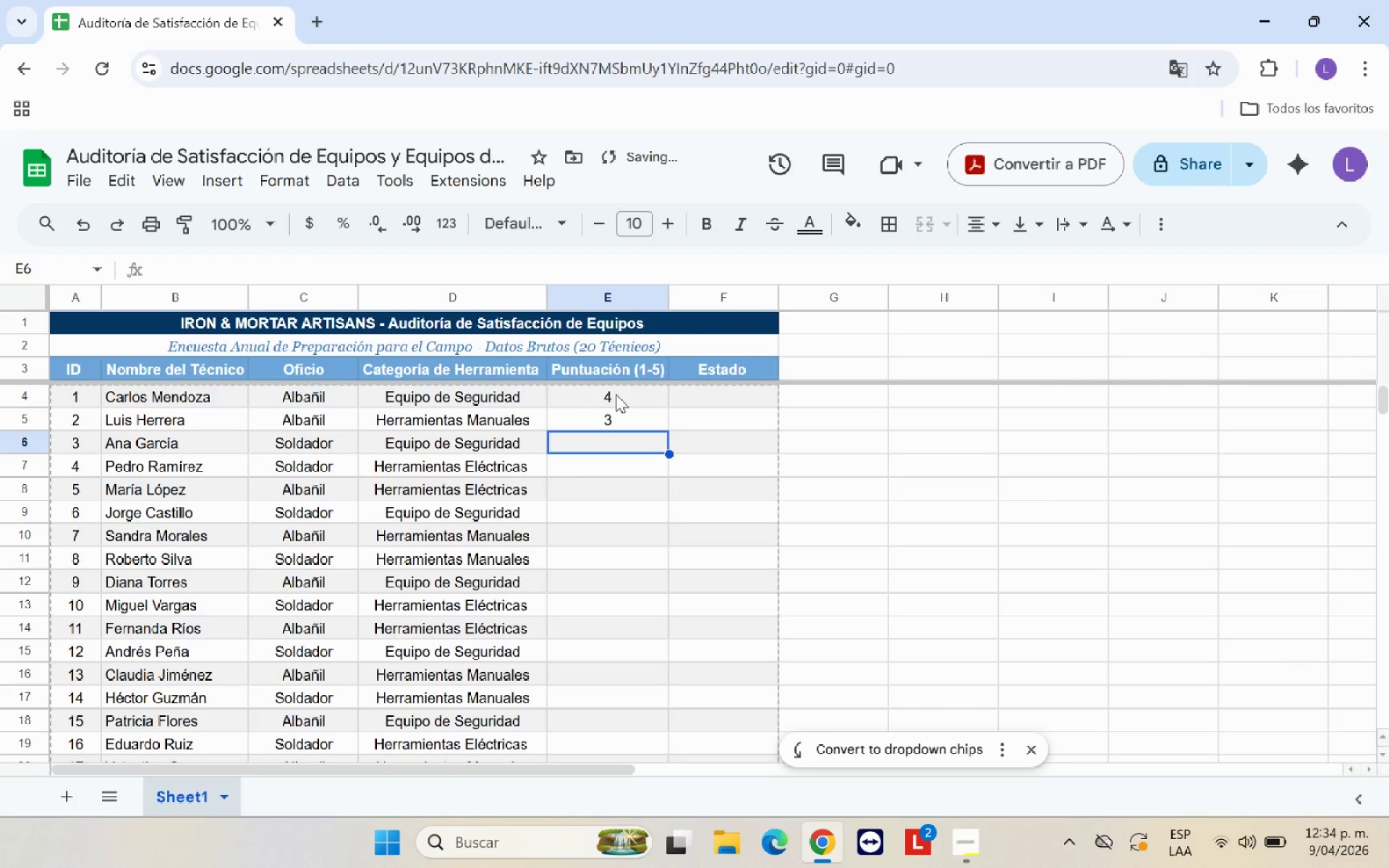 
key(5)
 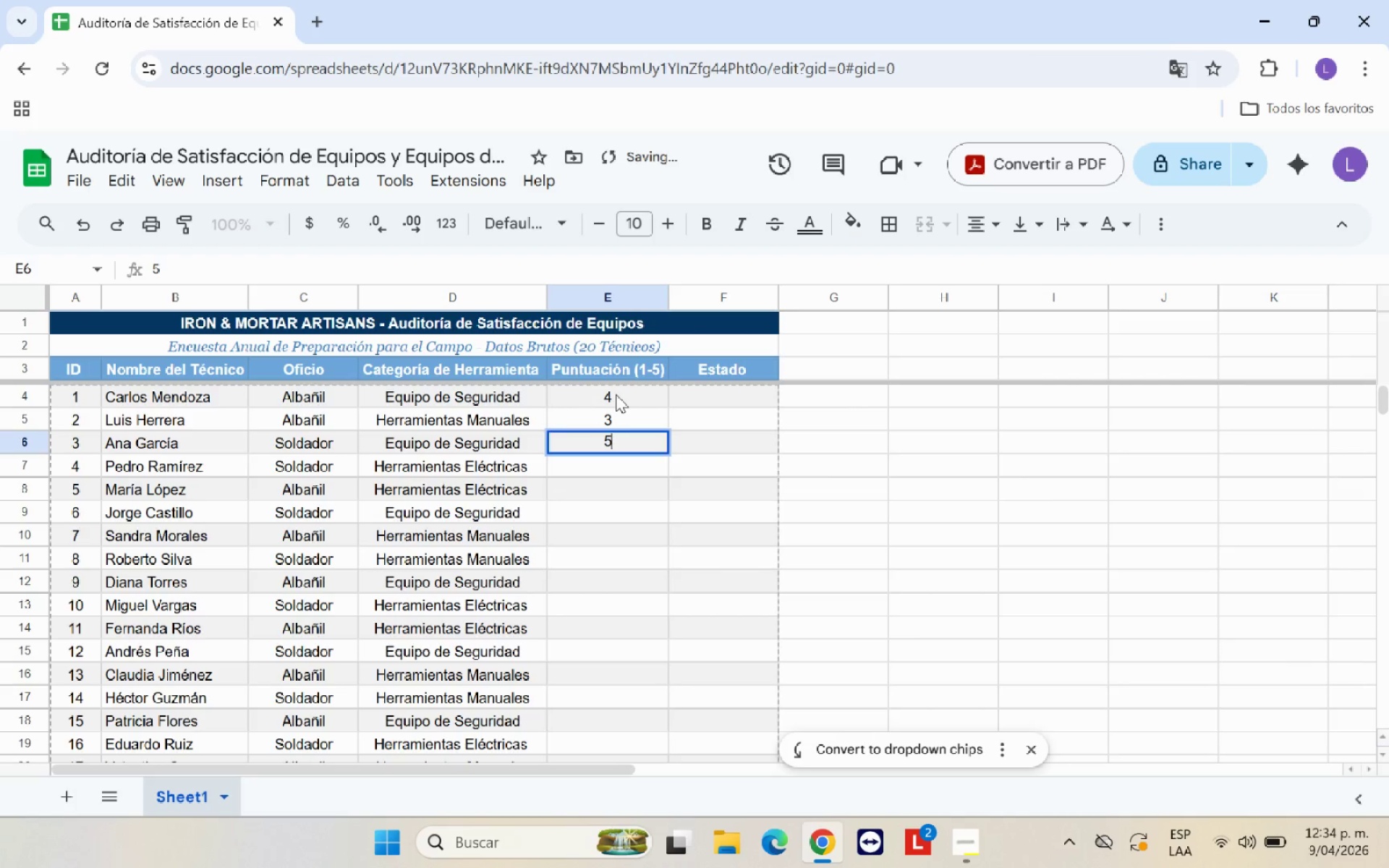 
key(Enter)
 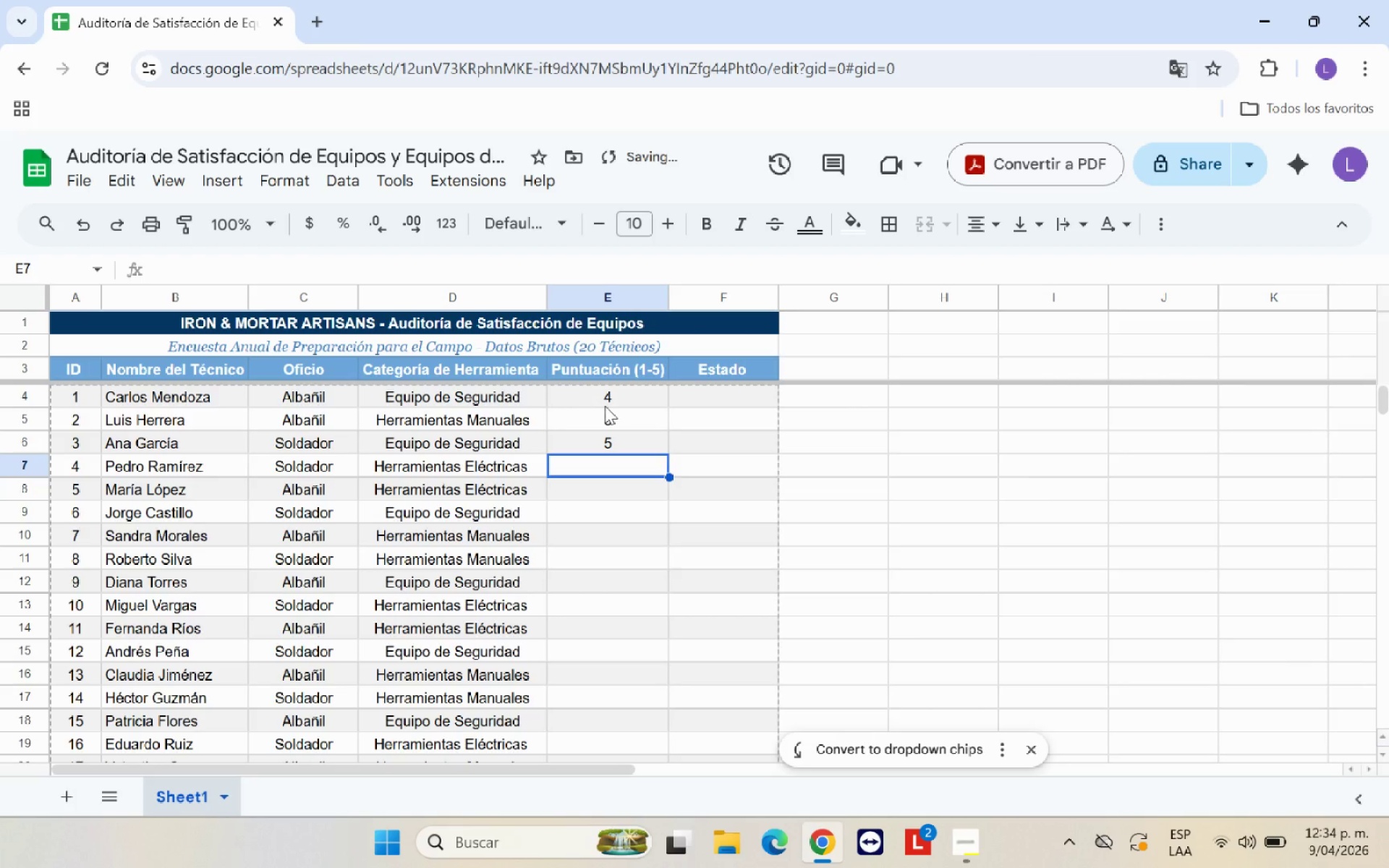 
left_click([613, 397])
 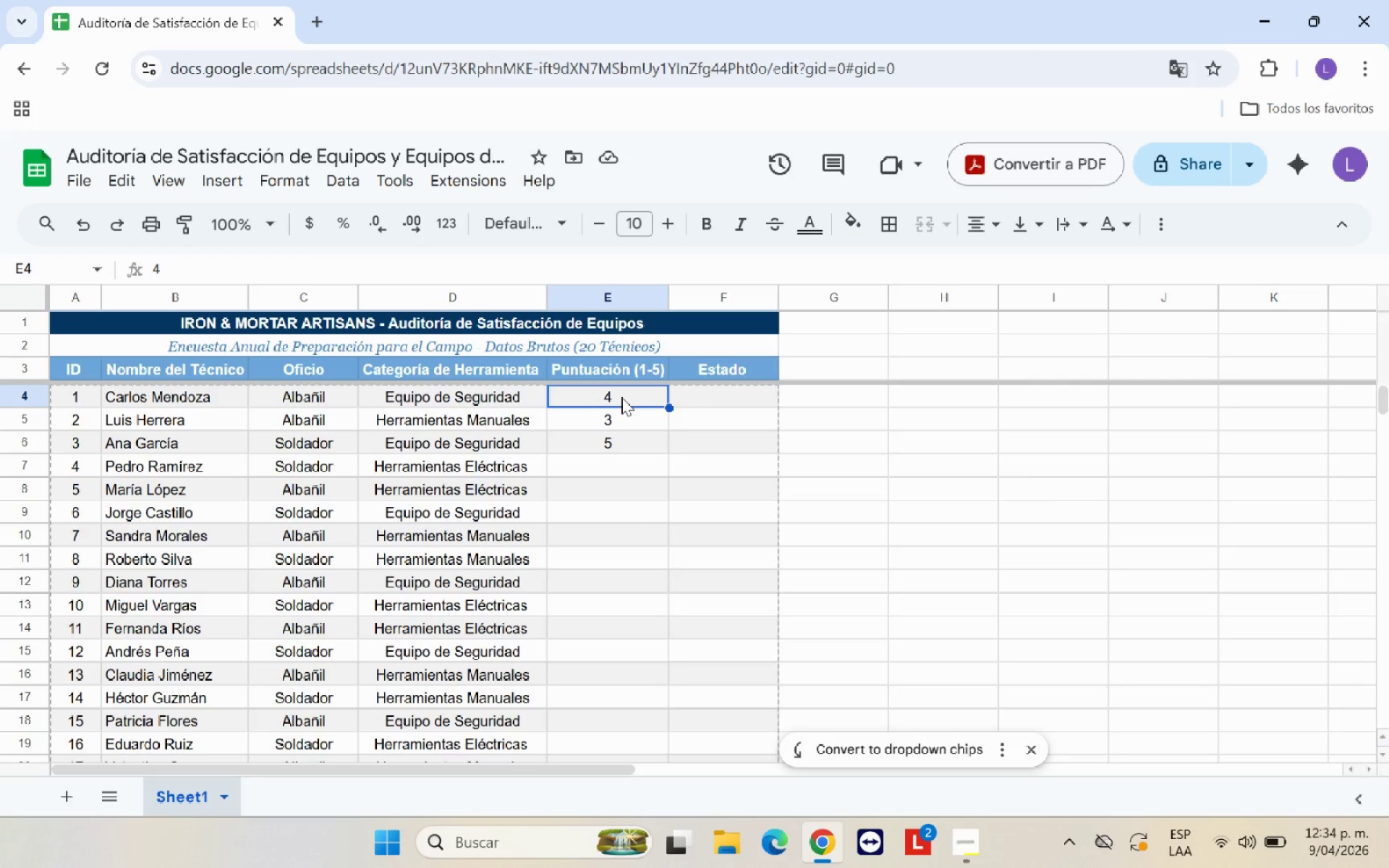 
wait(17.45)
 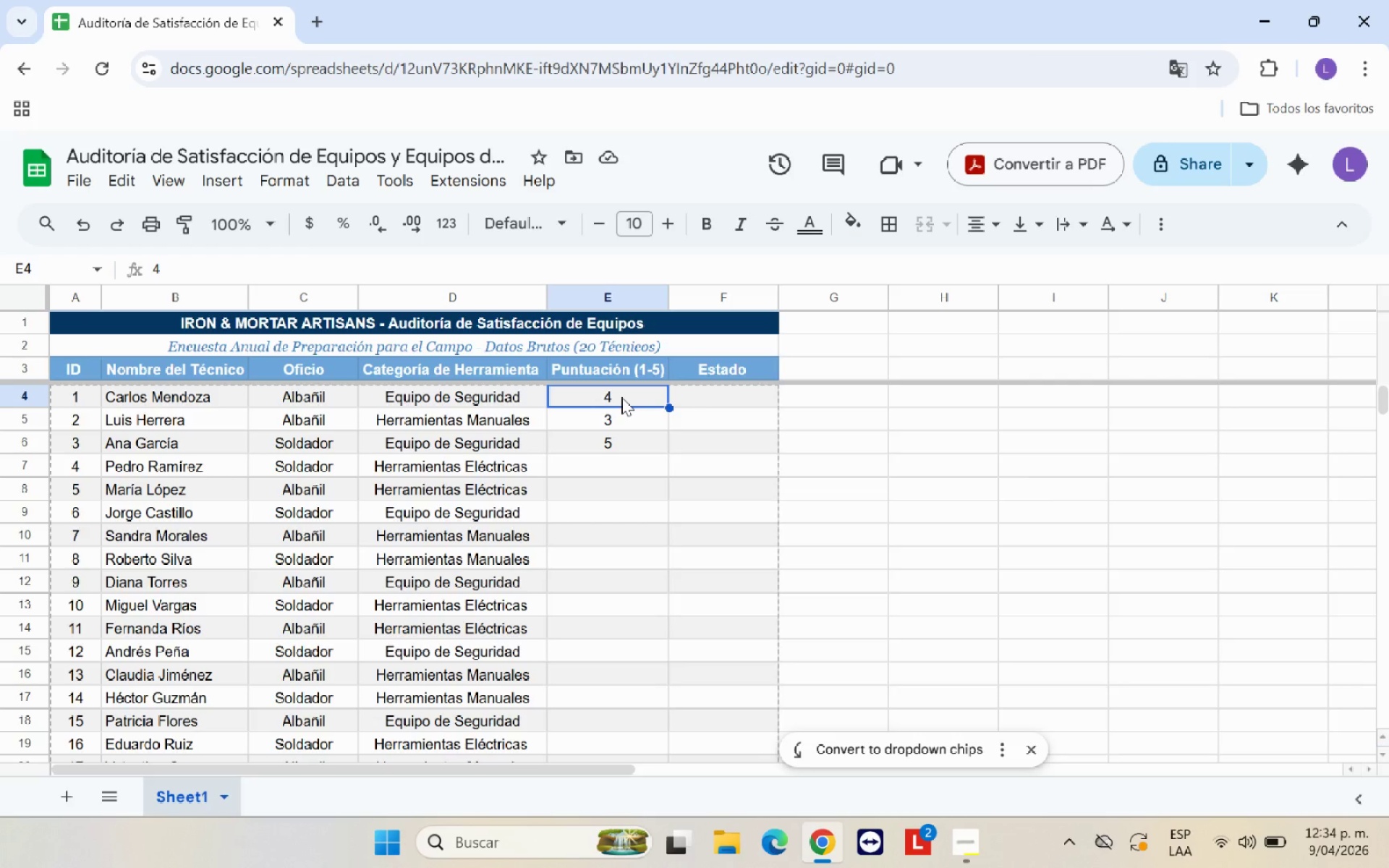 
scroll: coordinate [561, 422], scroll_direction: up, amount: 8.0
 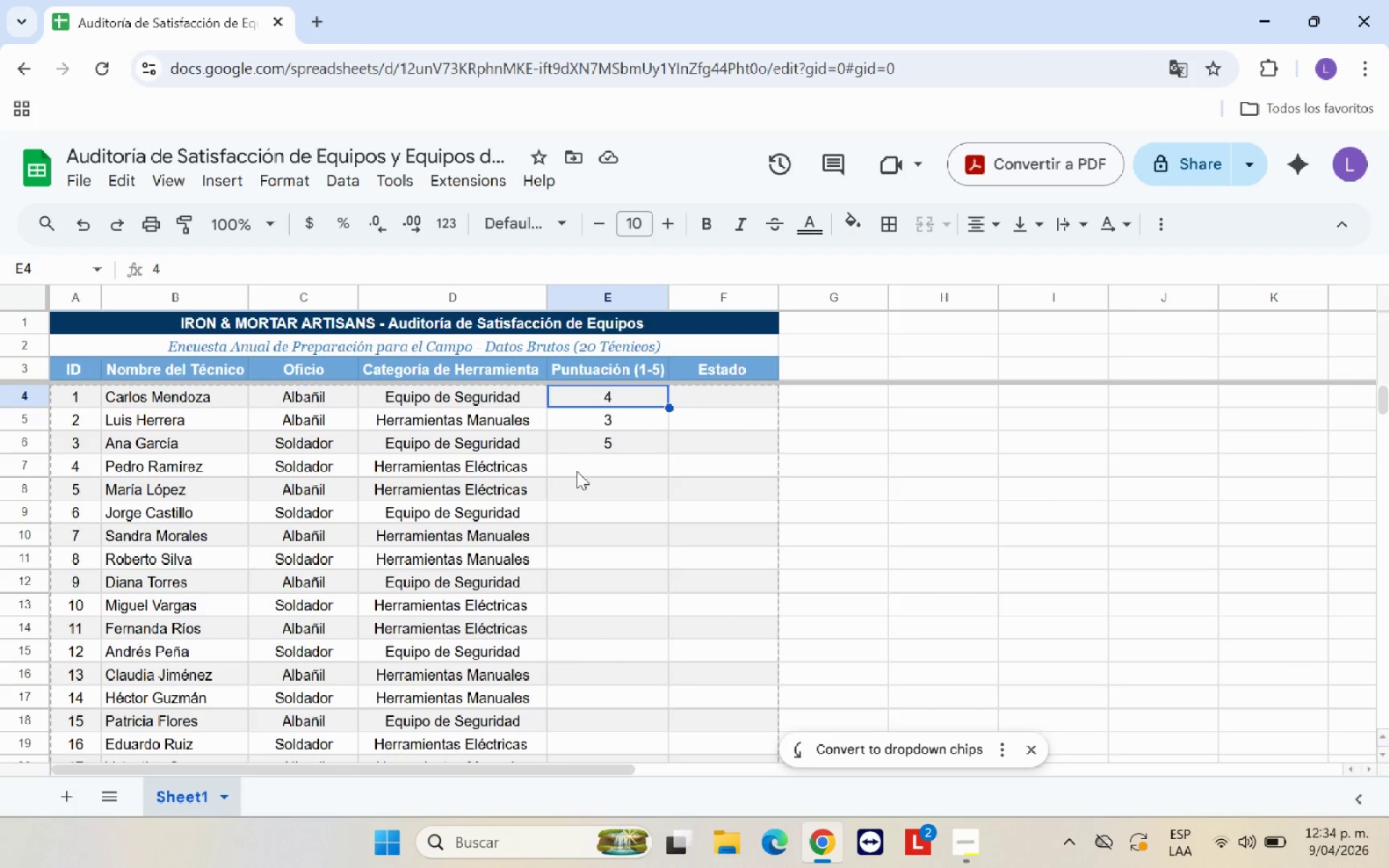 
left_click([577, 472])
 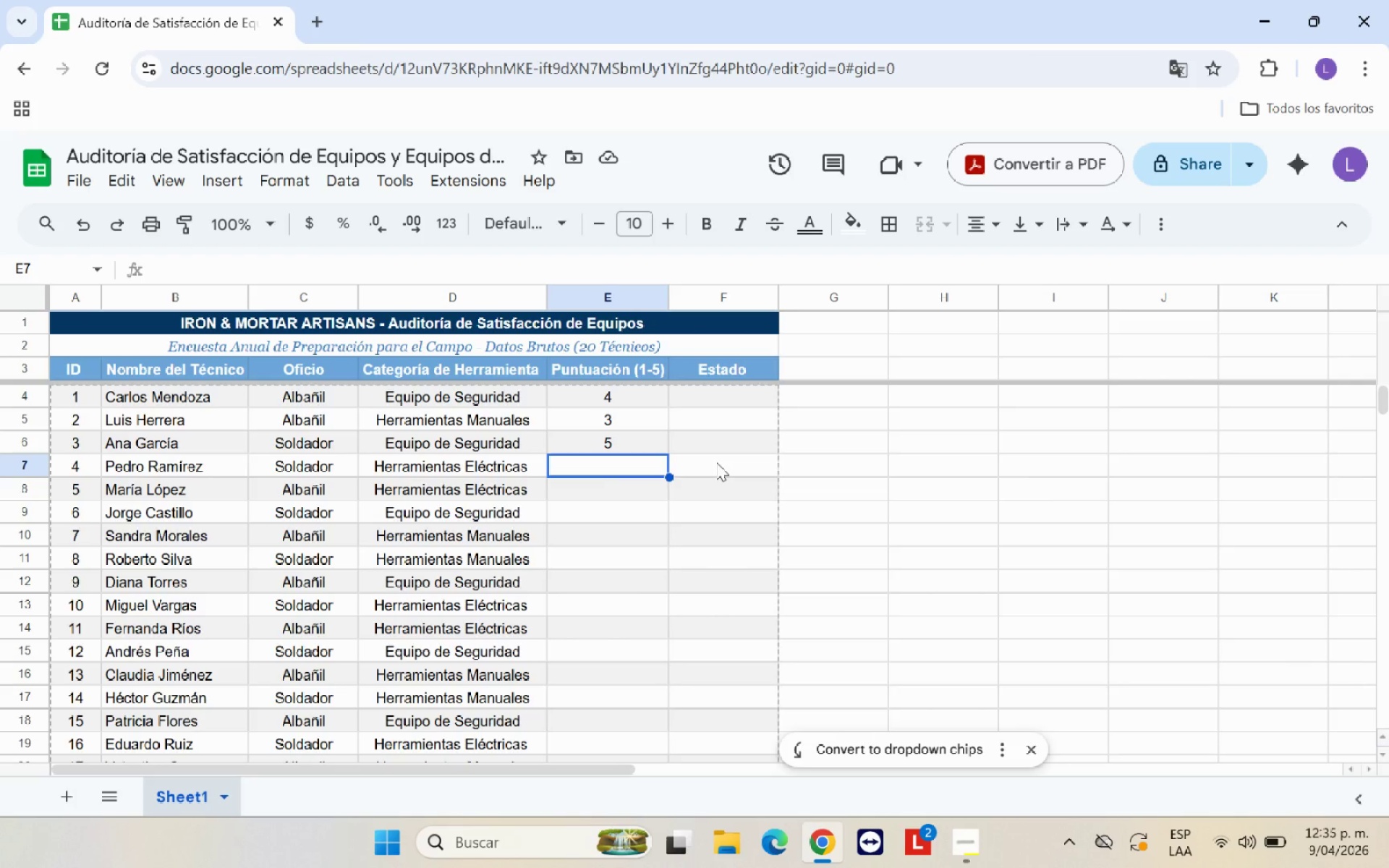 
wait(19.11)
 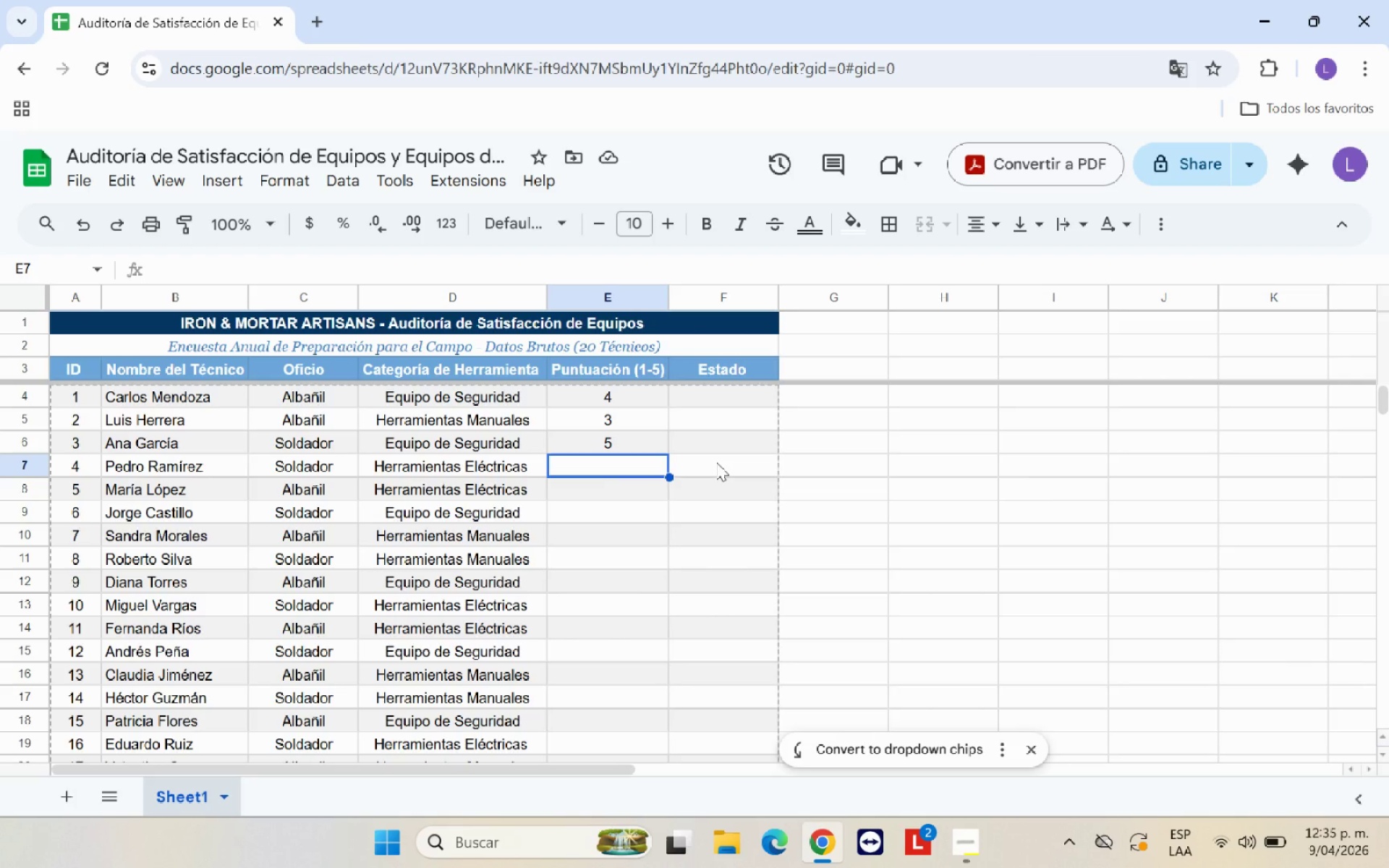 
left_click([603, 433])
 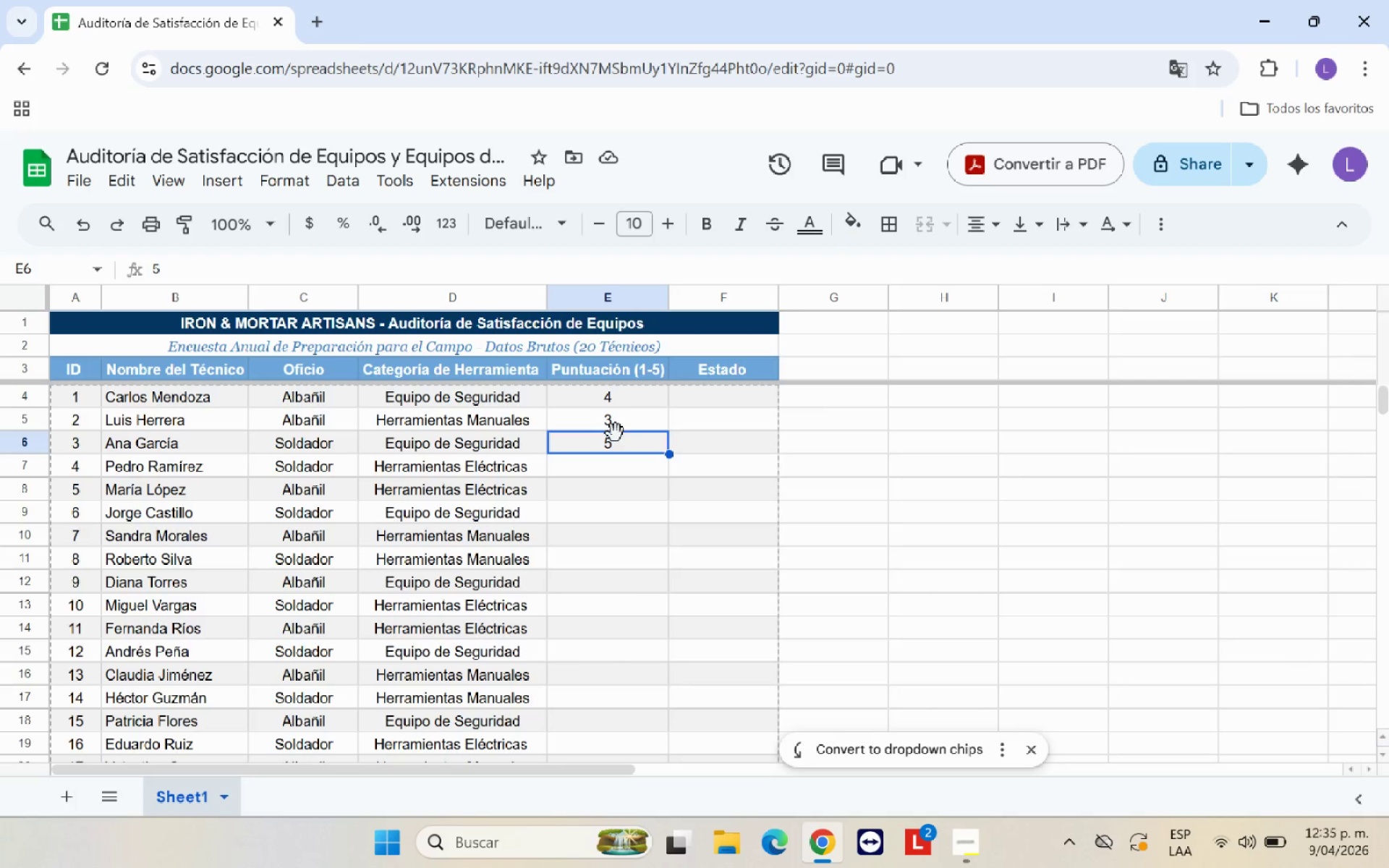 
left_click([657, 437])
 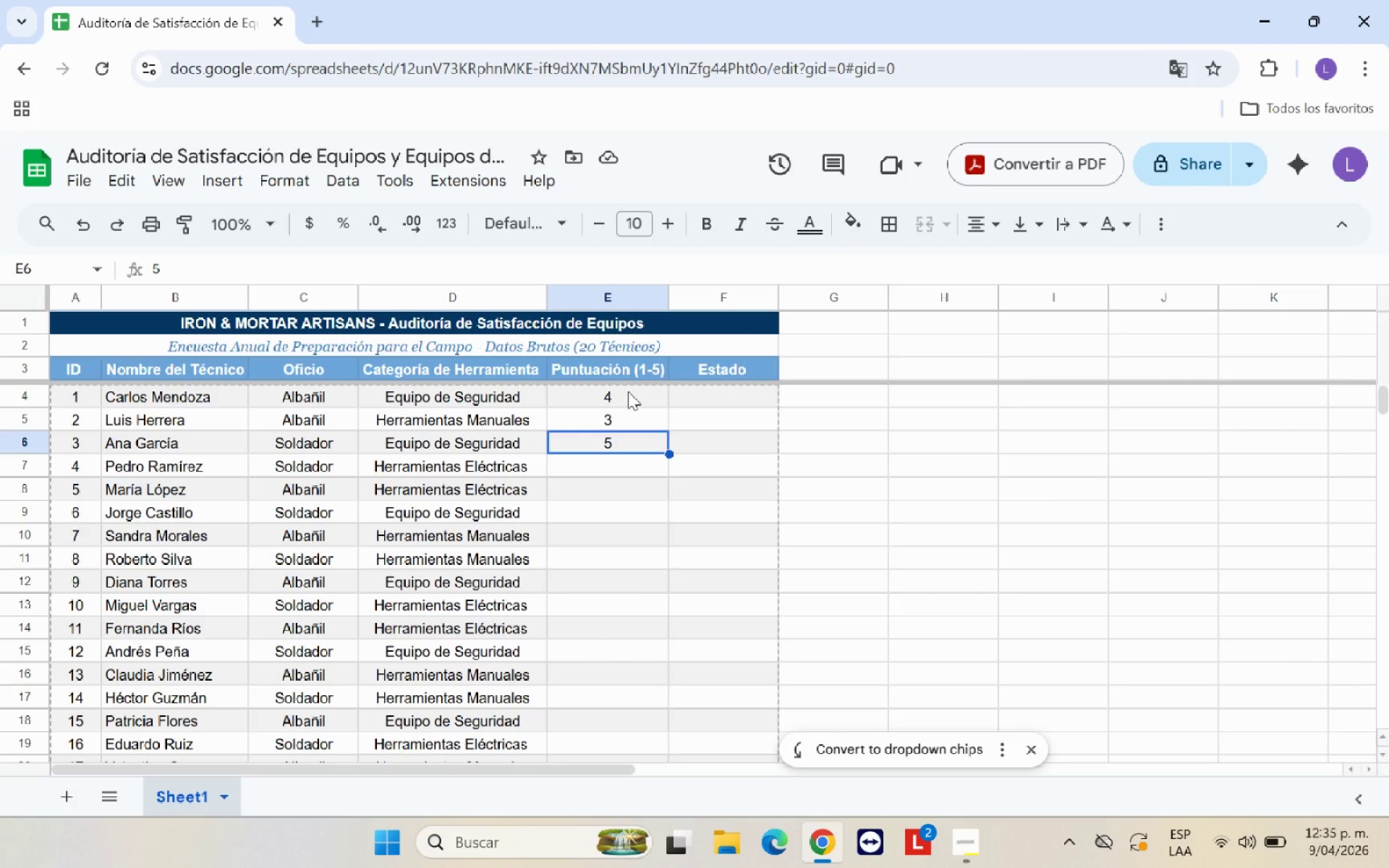 
left_click_drag(start_coordinate=[628, 391], to_coordinate=[658, 704])
 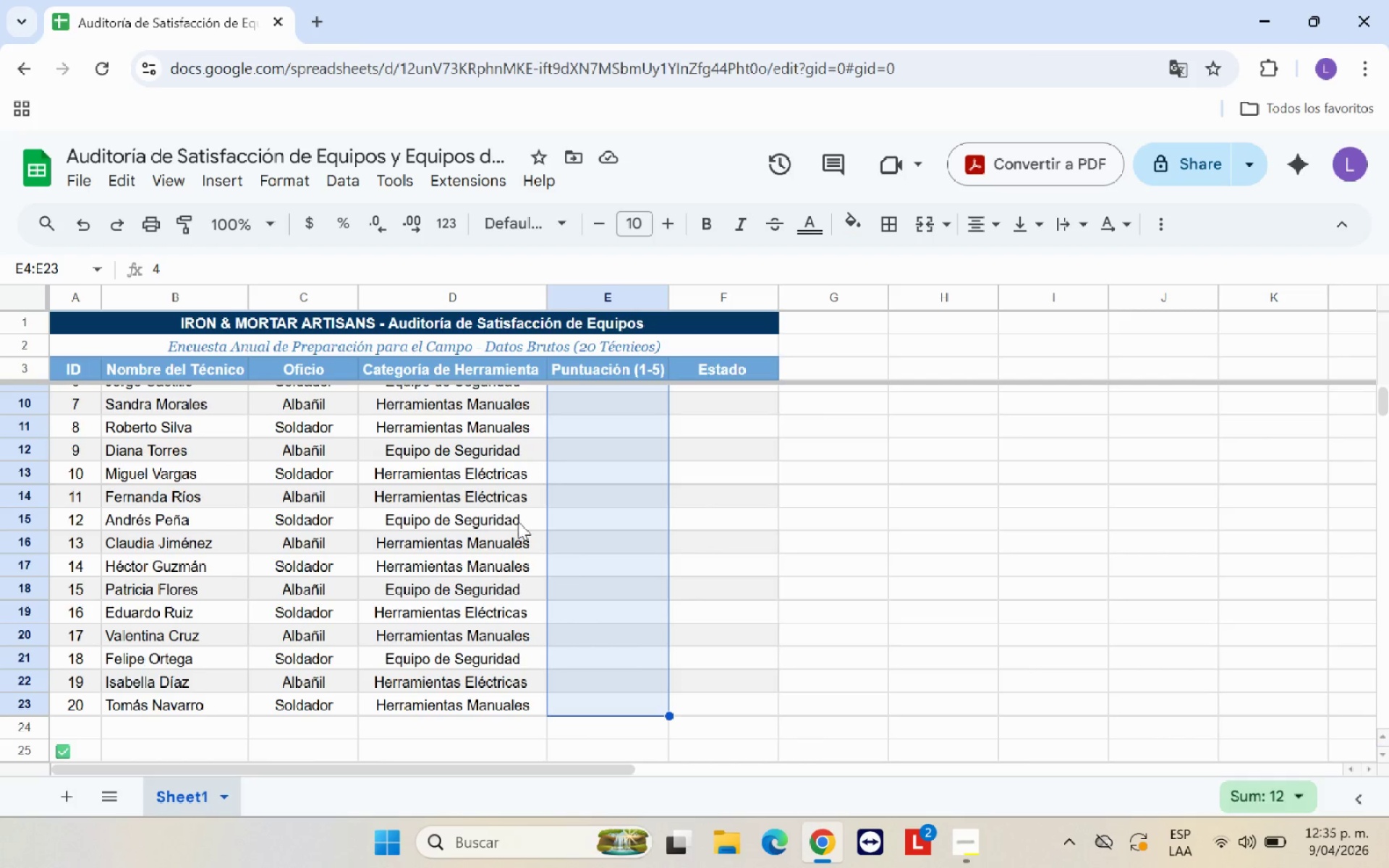 
left_click([302, 183])
 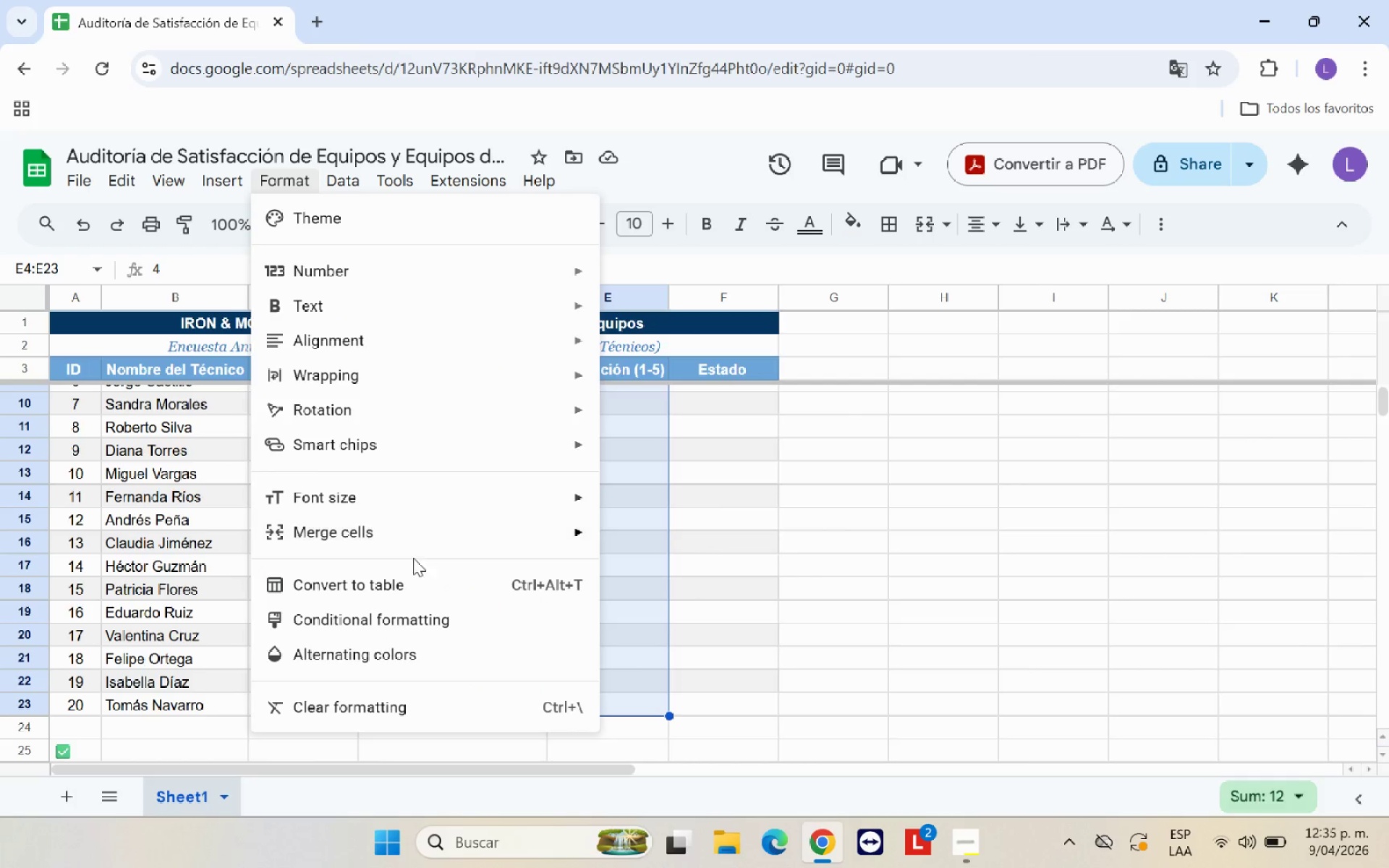 
left_click([433, 618])
 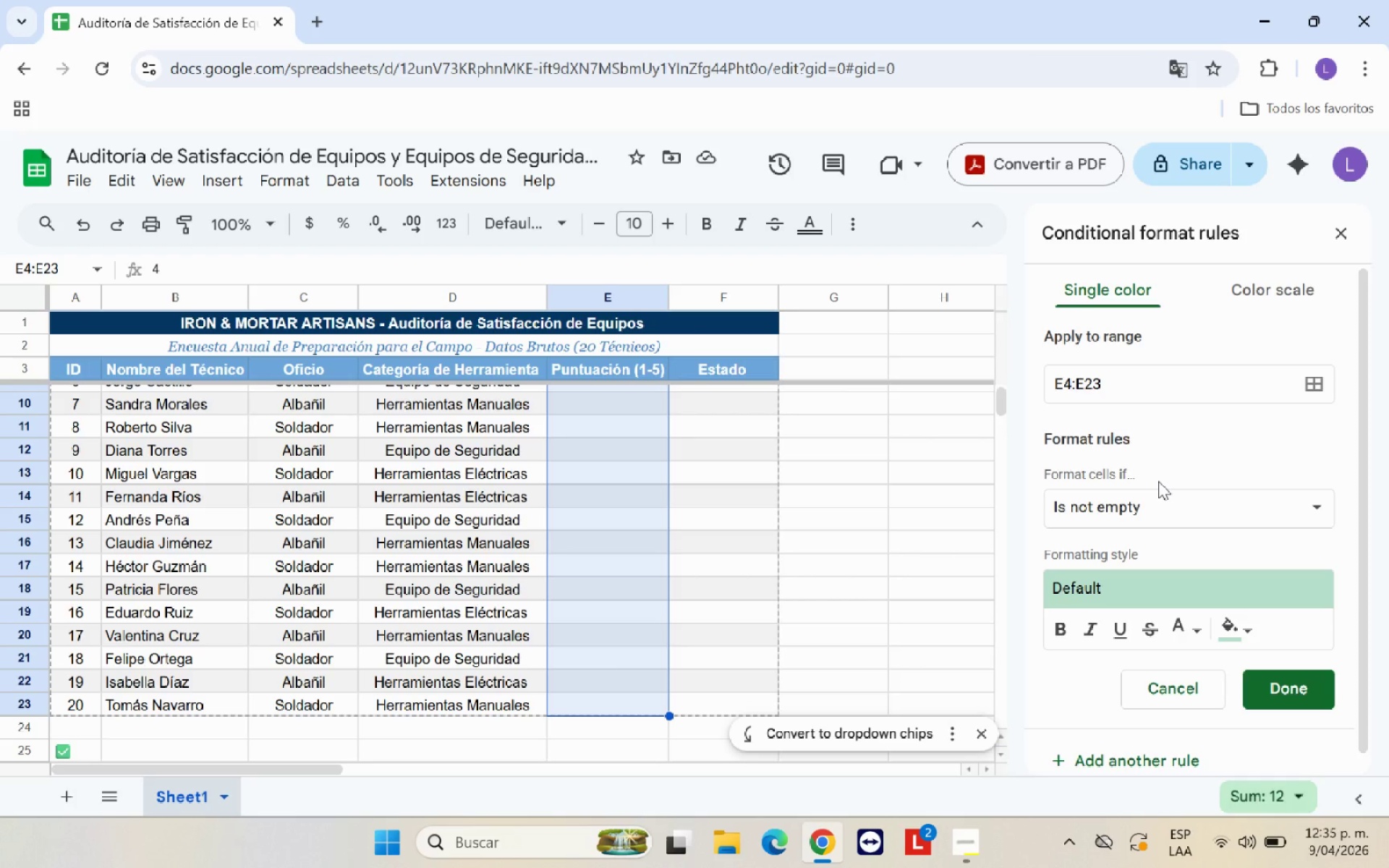 
wait(17.47)
 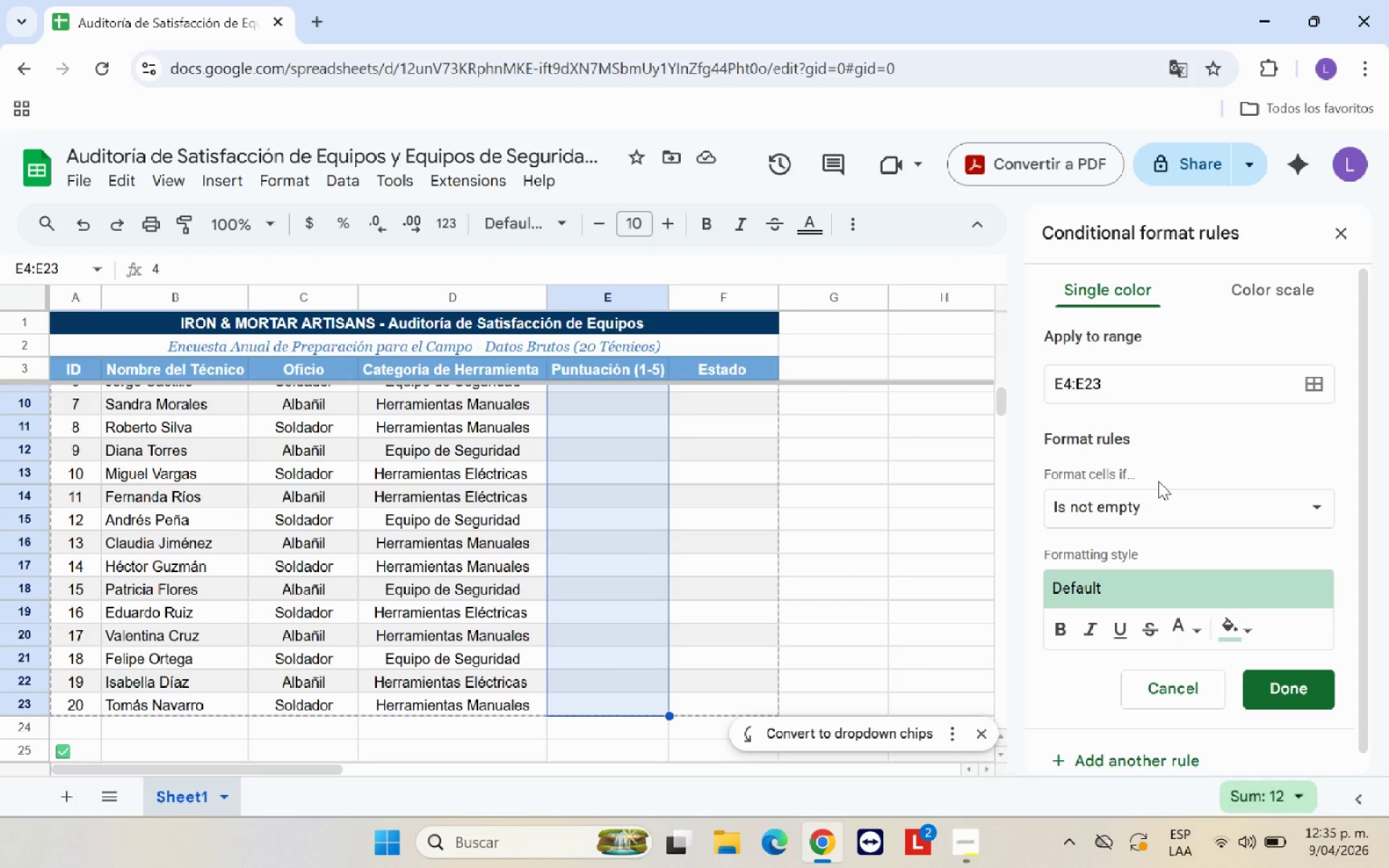 
left_click([1157, 501])
 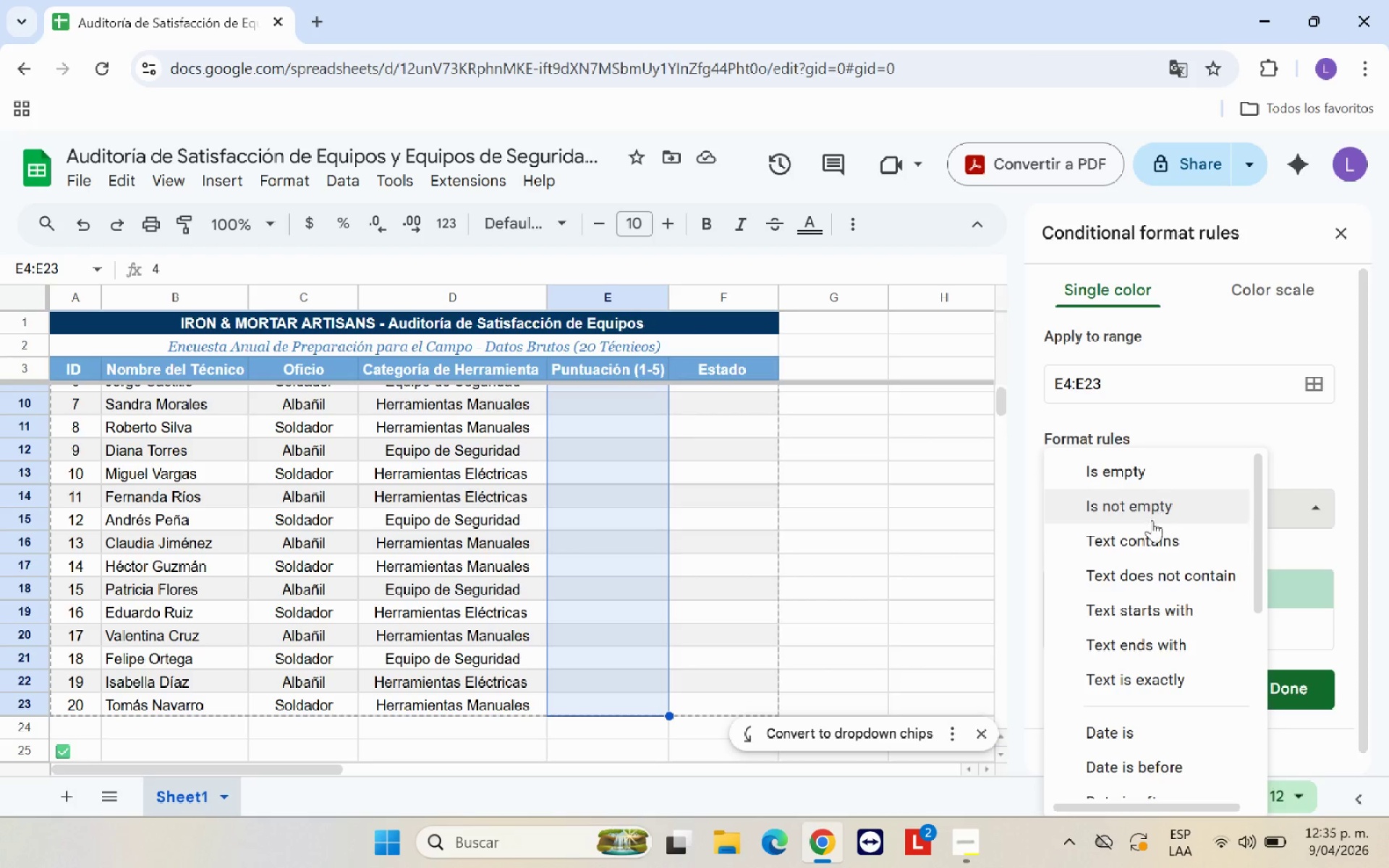 
scroll: coordinate [1168, 593], scroll_direction: down, amount: 7.0
 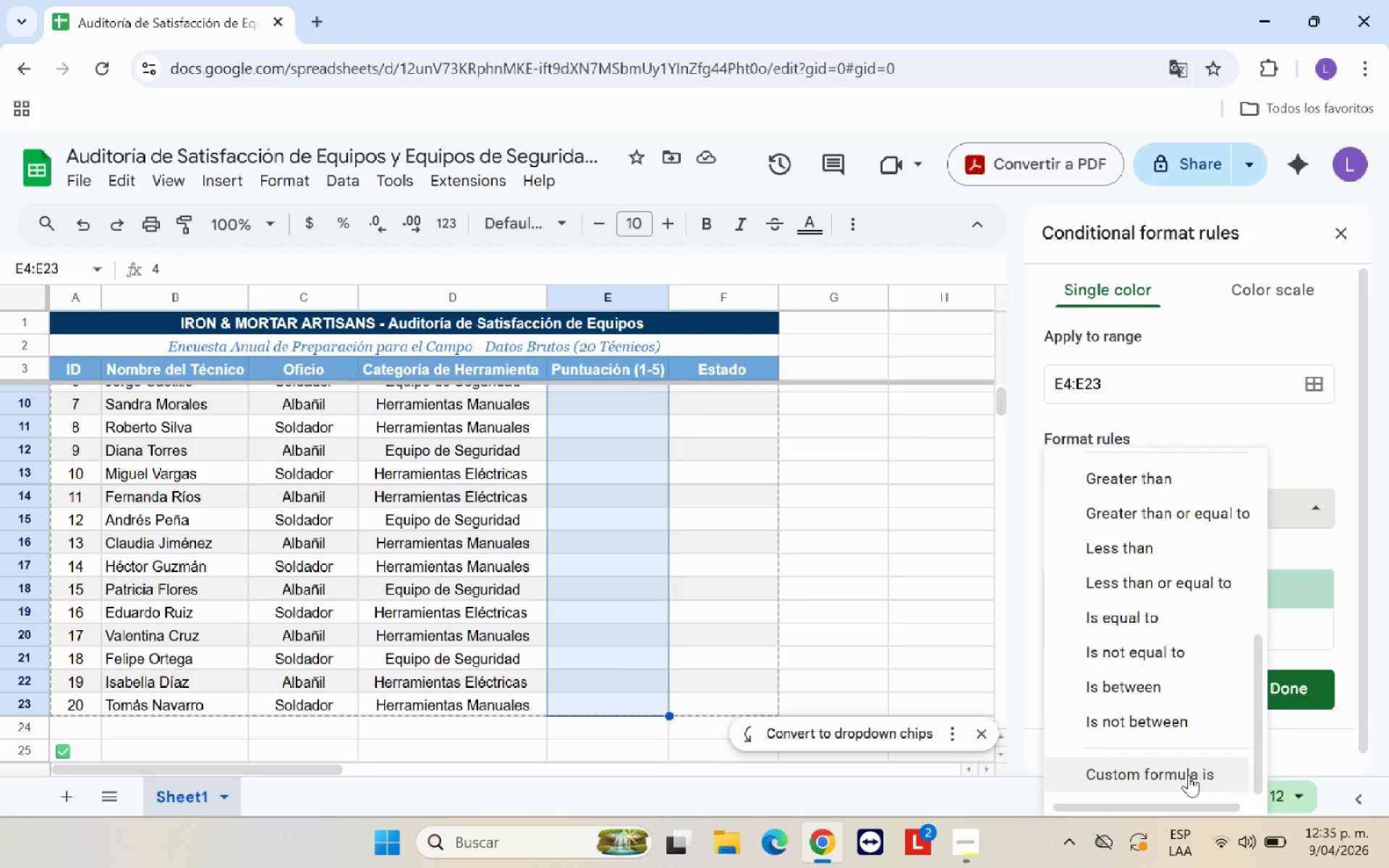 
left_click([1189, 775])
 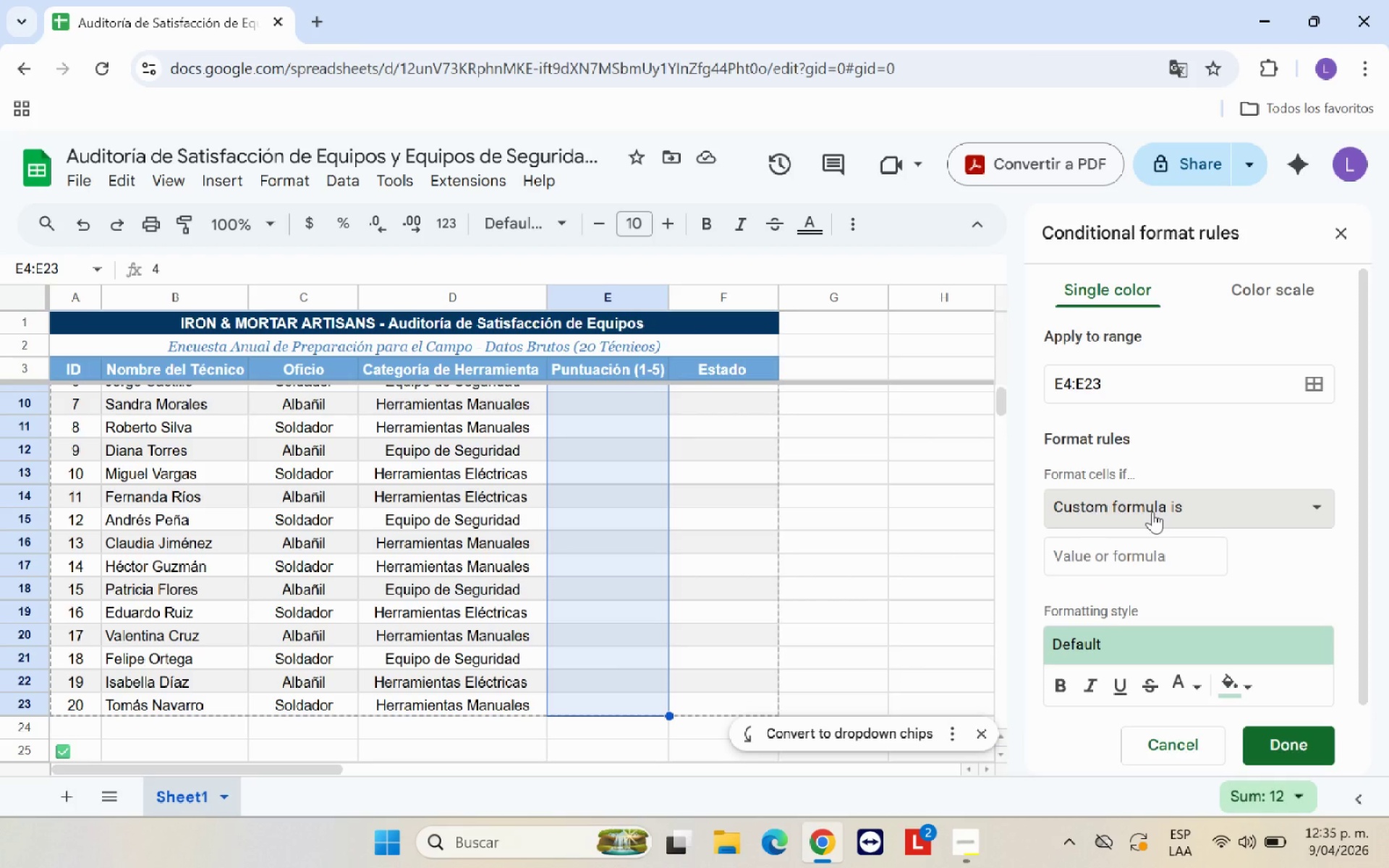 
left_click([1152, 511])
 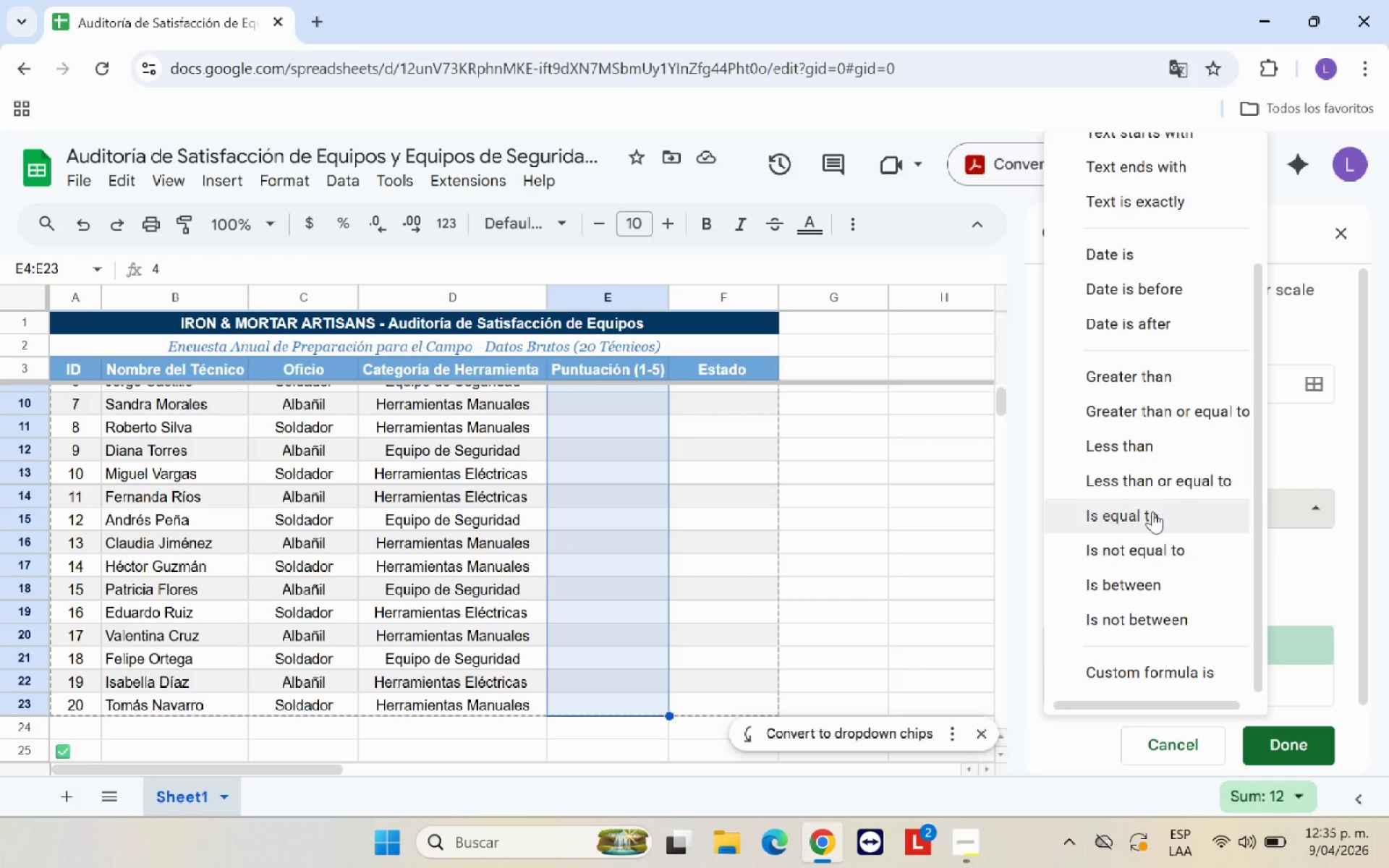 
scroll: coordinate [1152, 511], scroll_direction: up, amount: 4.0
 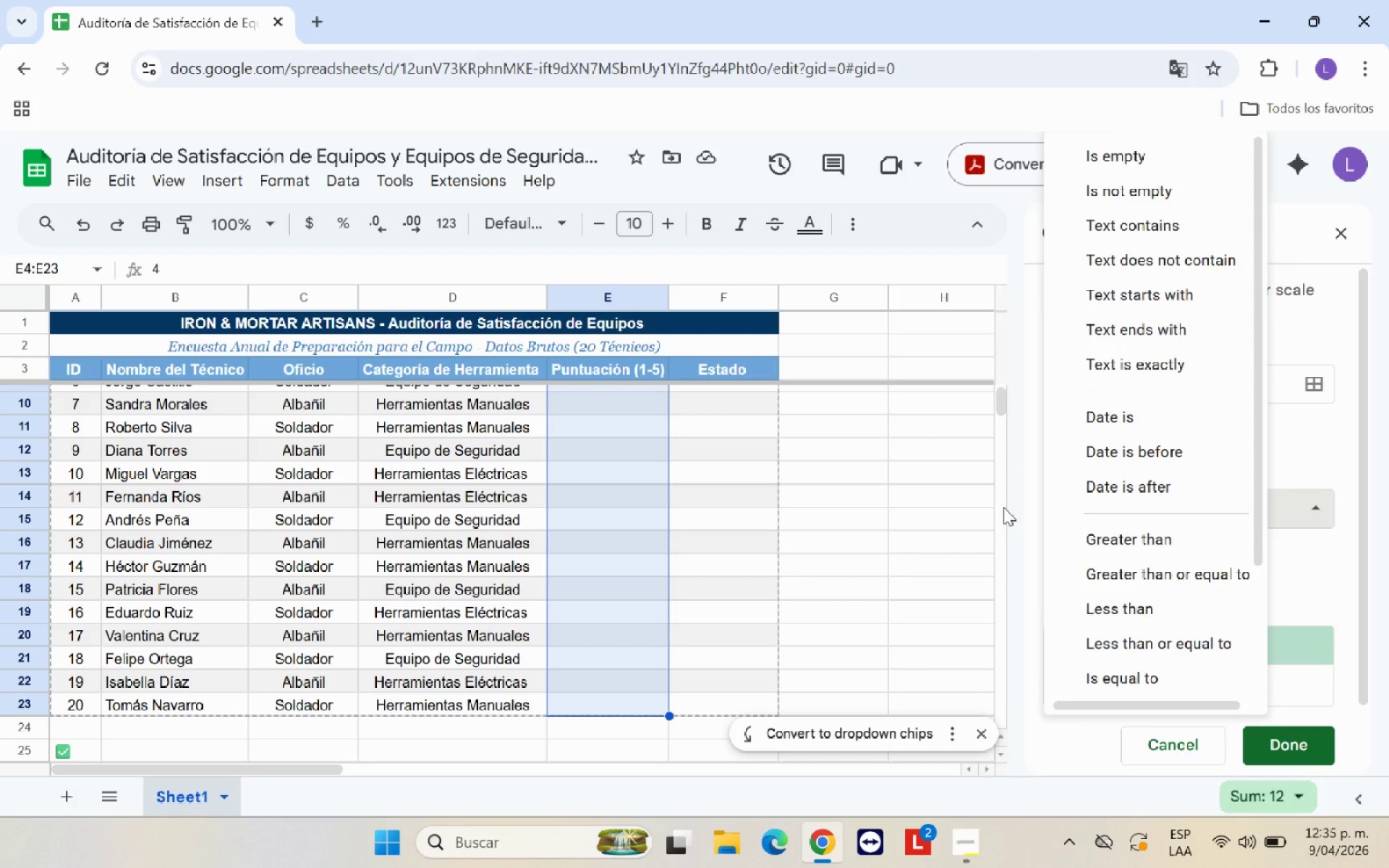 
left_click([969, 506])
 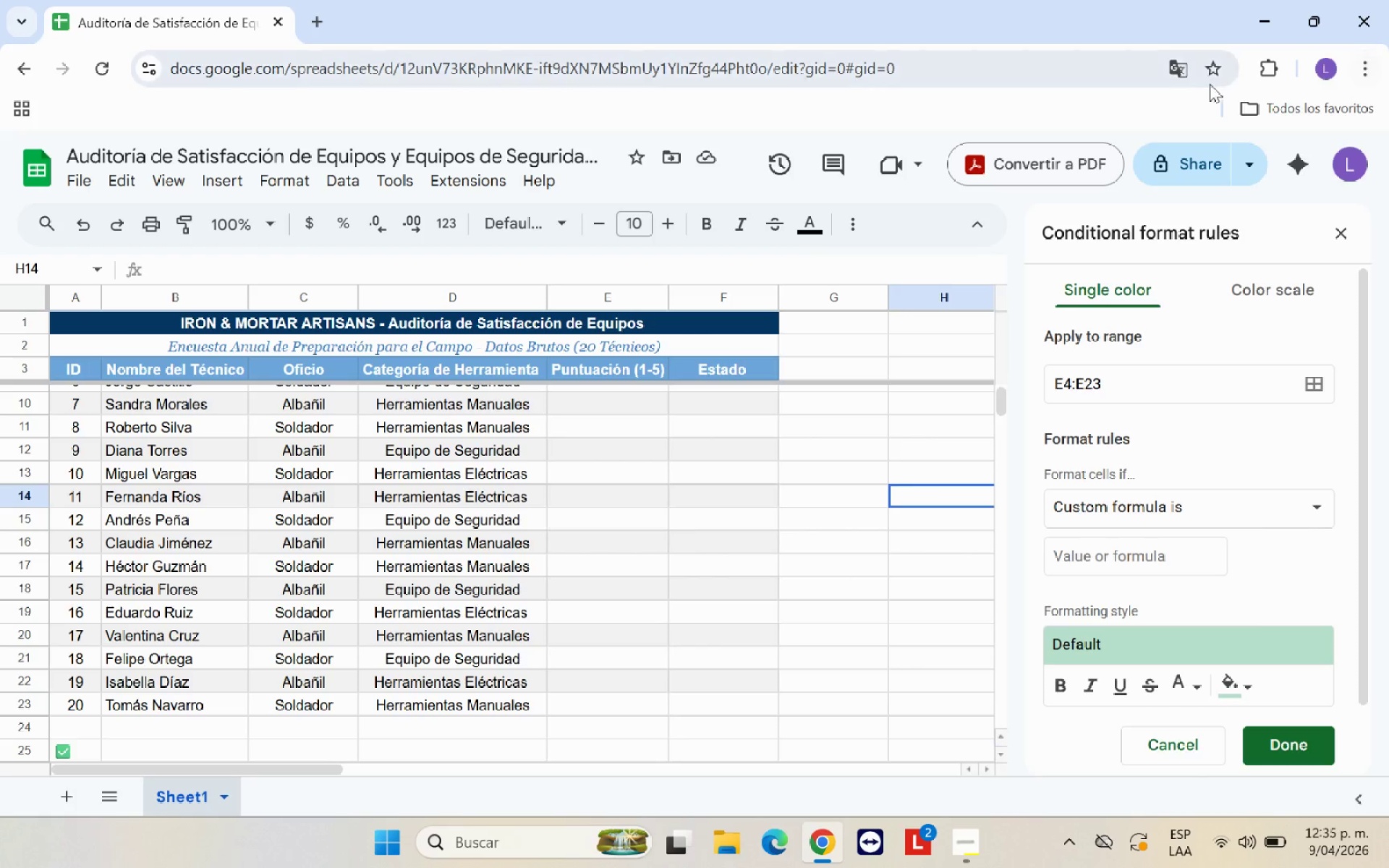 
left_click([1184, 79])
 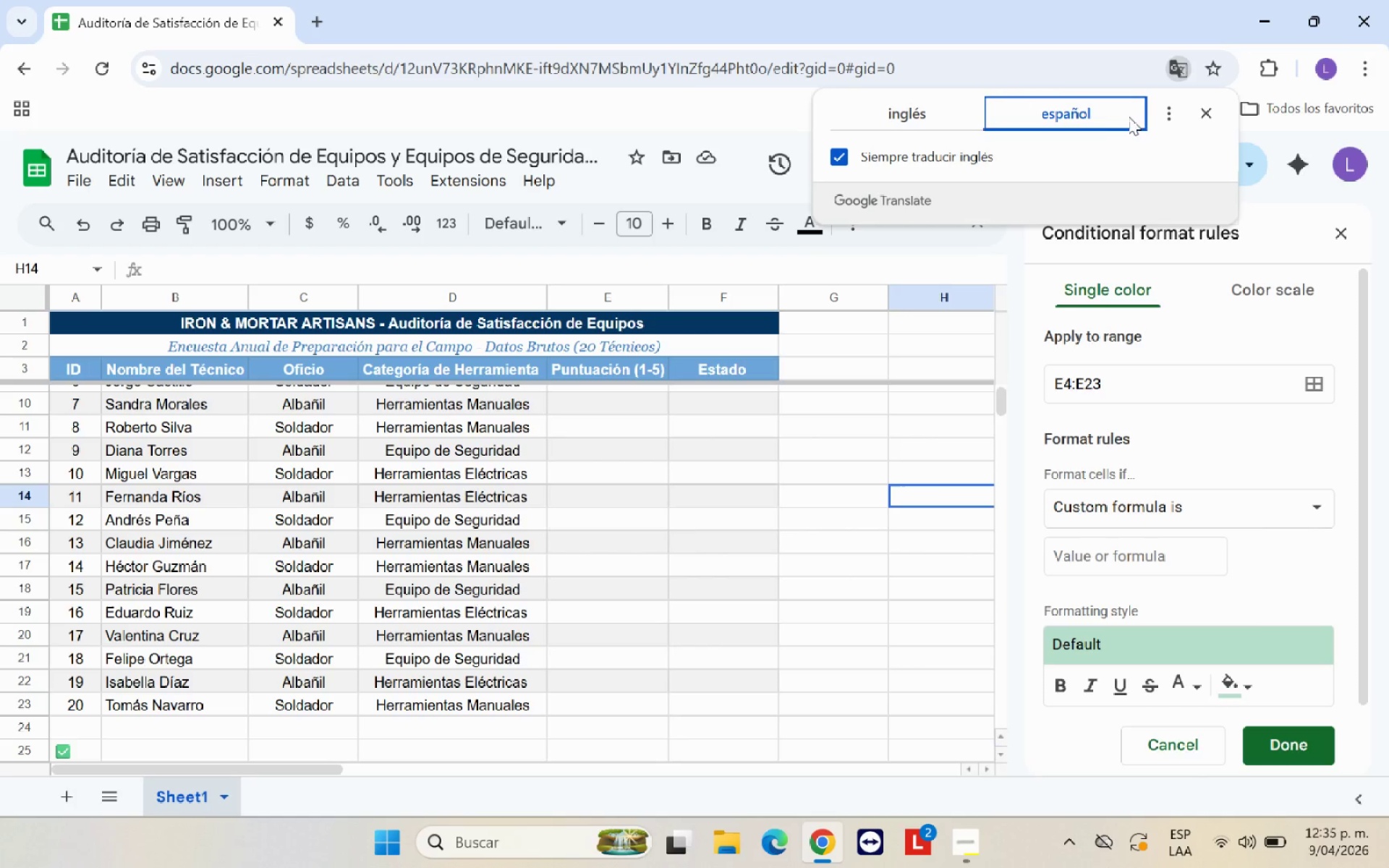 
left_click([1113, 118])
 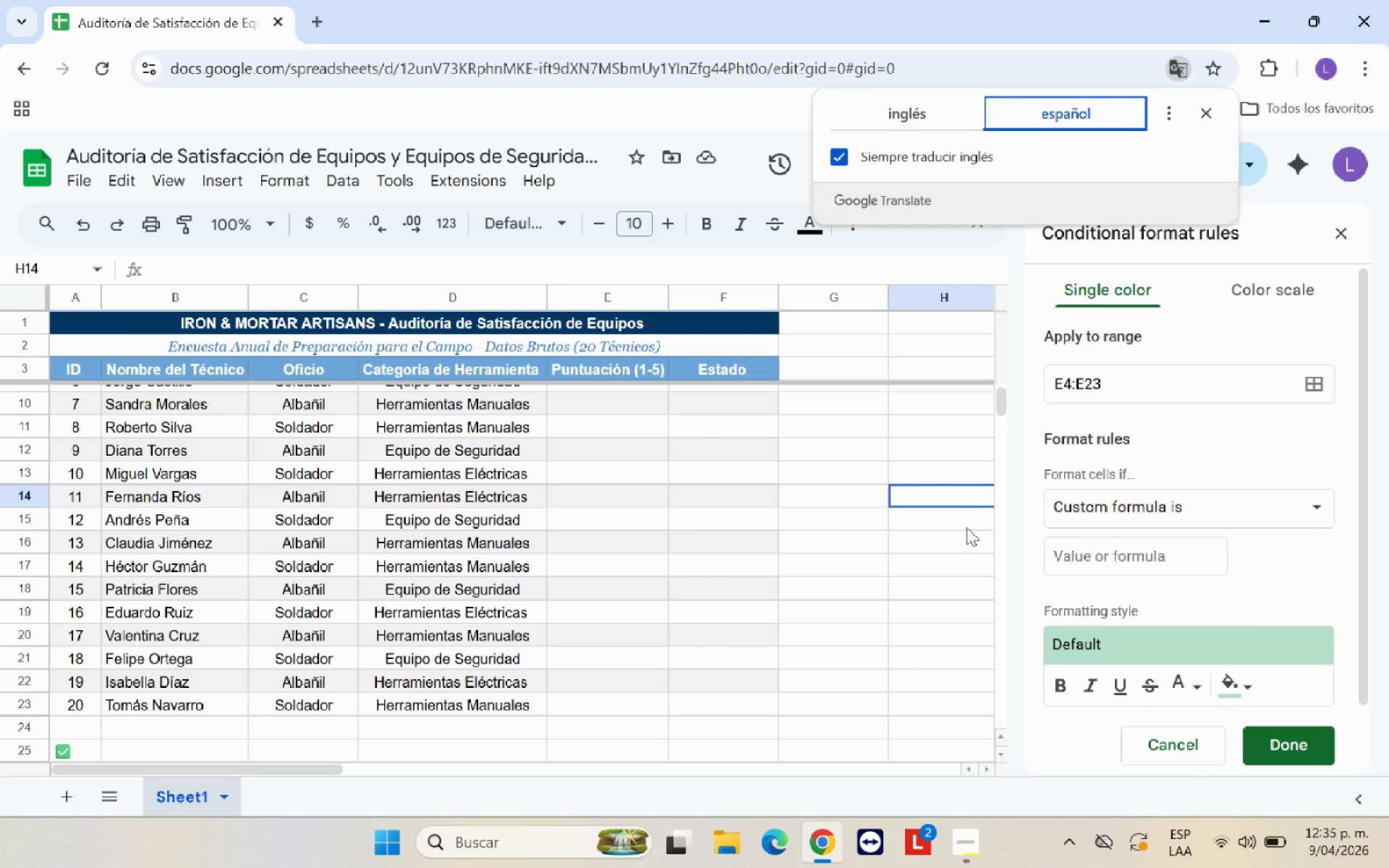 
left_click([967, 527])
 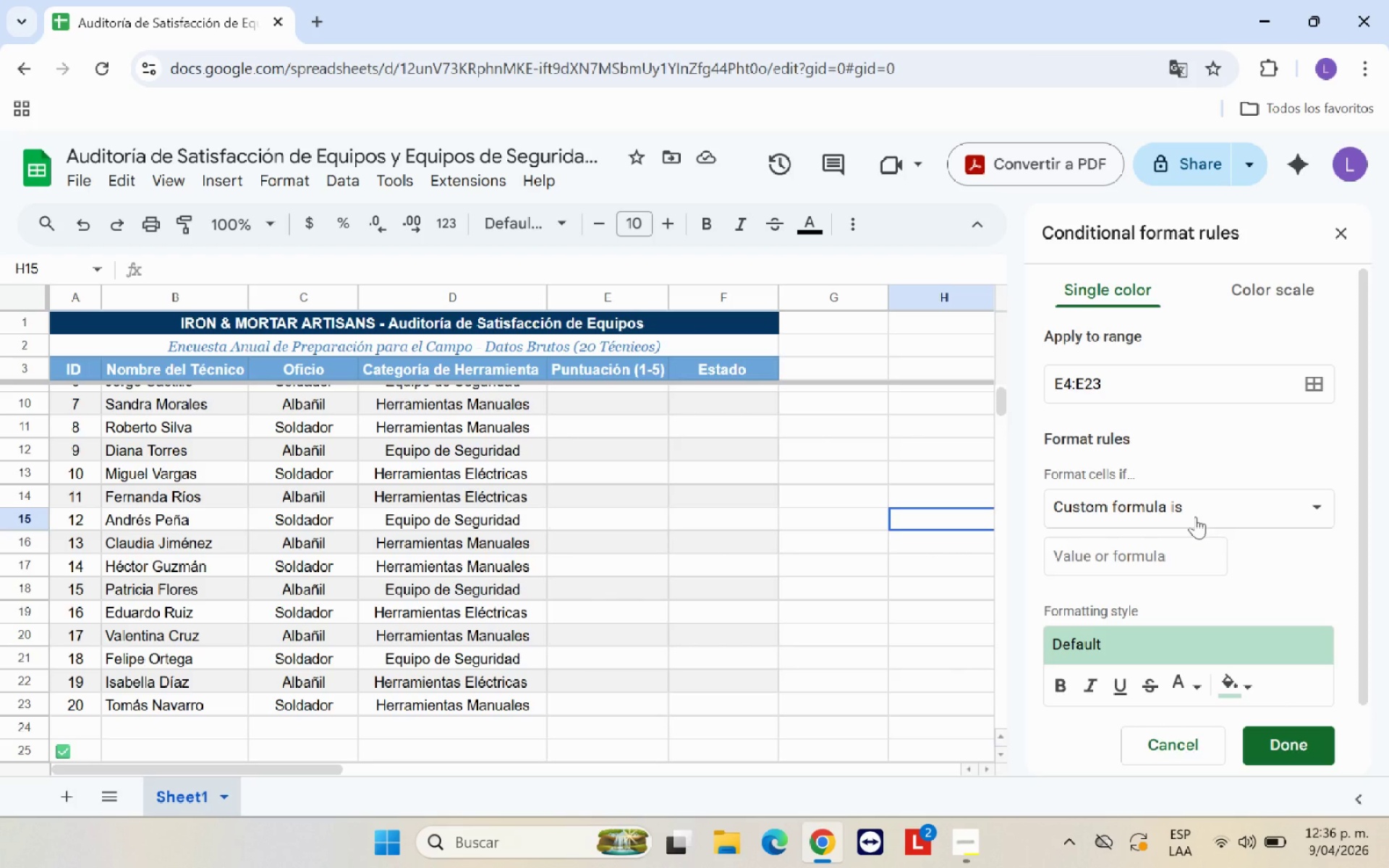 
left_click([1195, 516])
 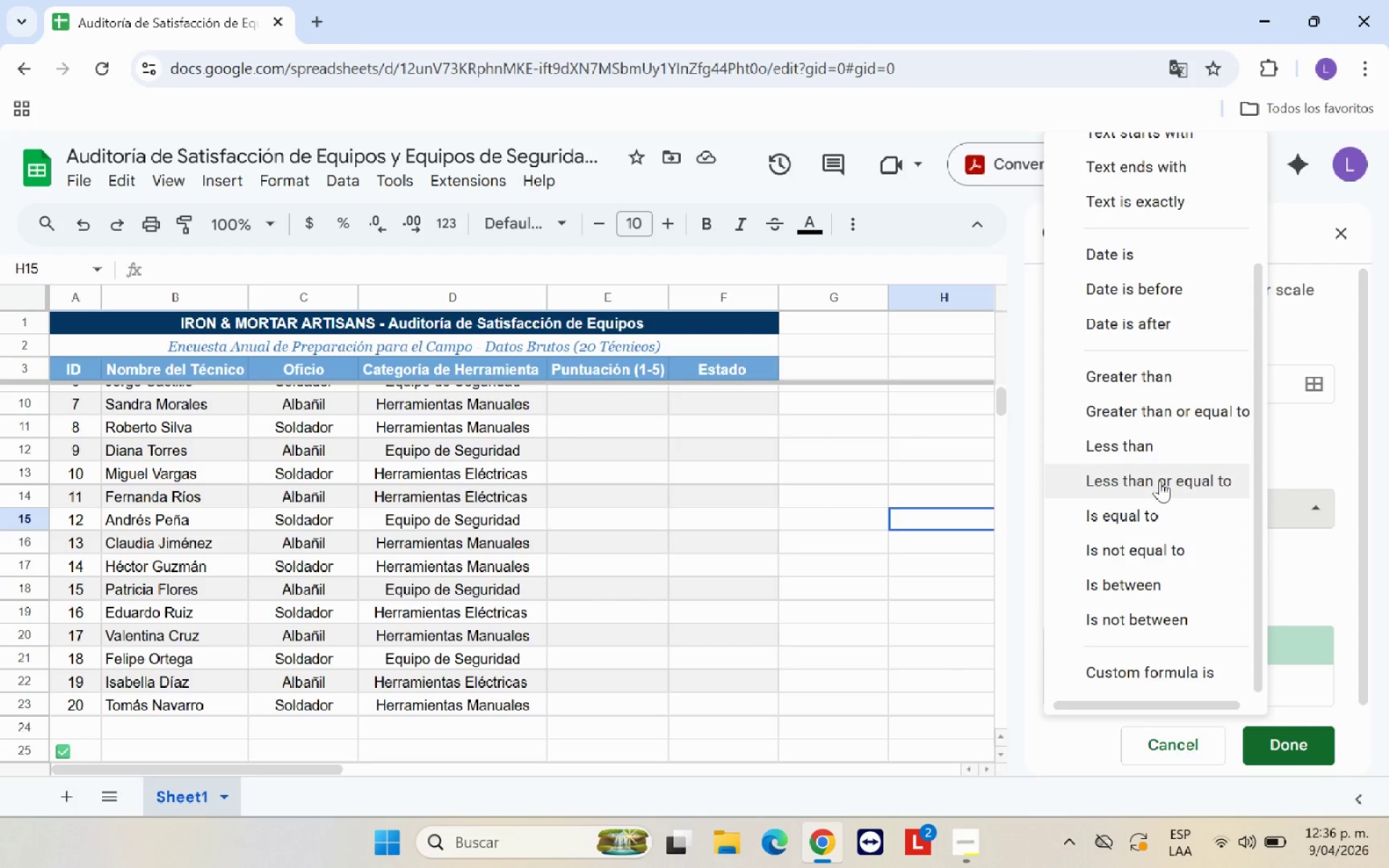 
wait(23.94)
 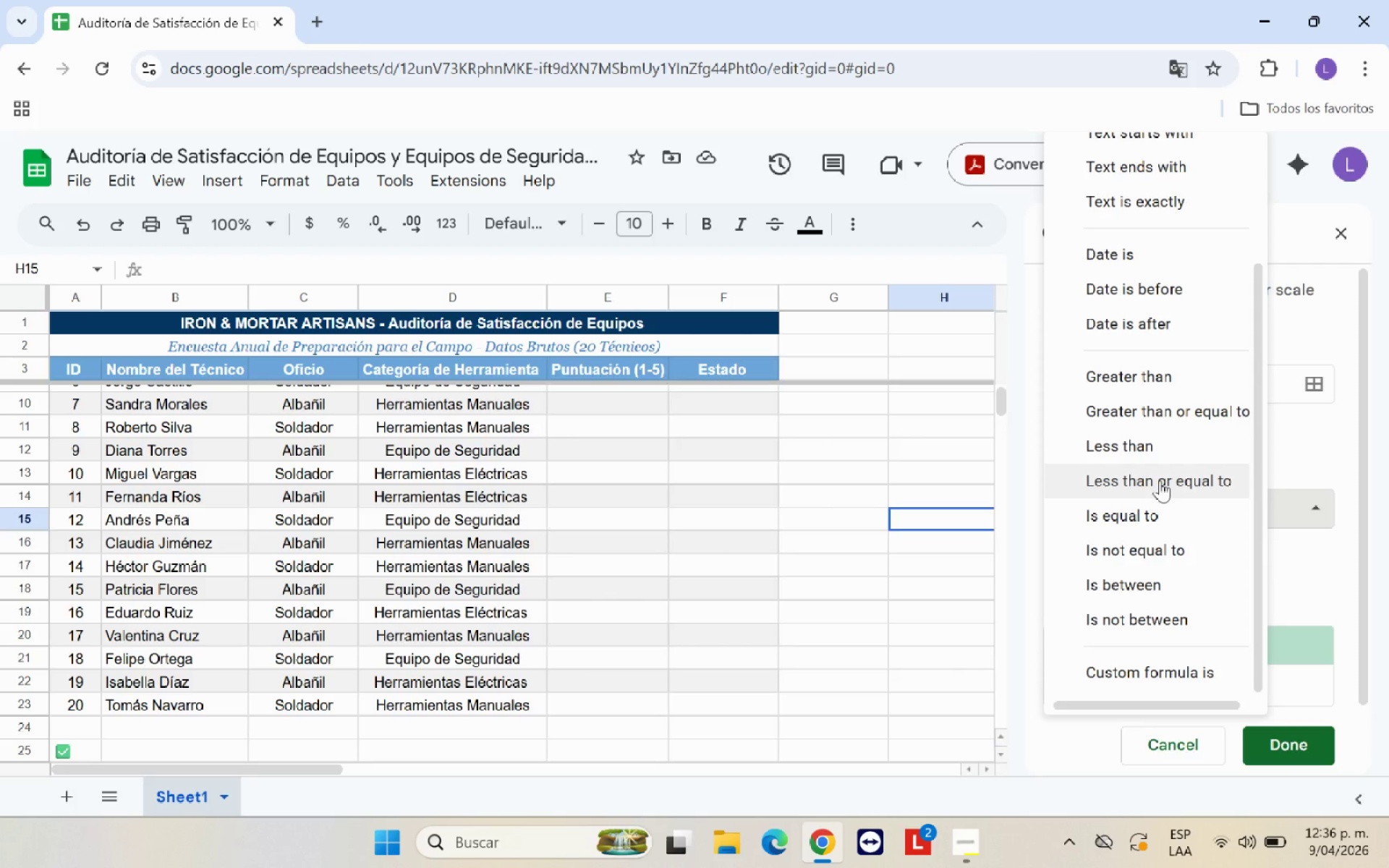 
left_click([1137, 448])
 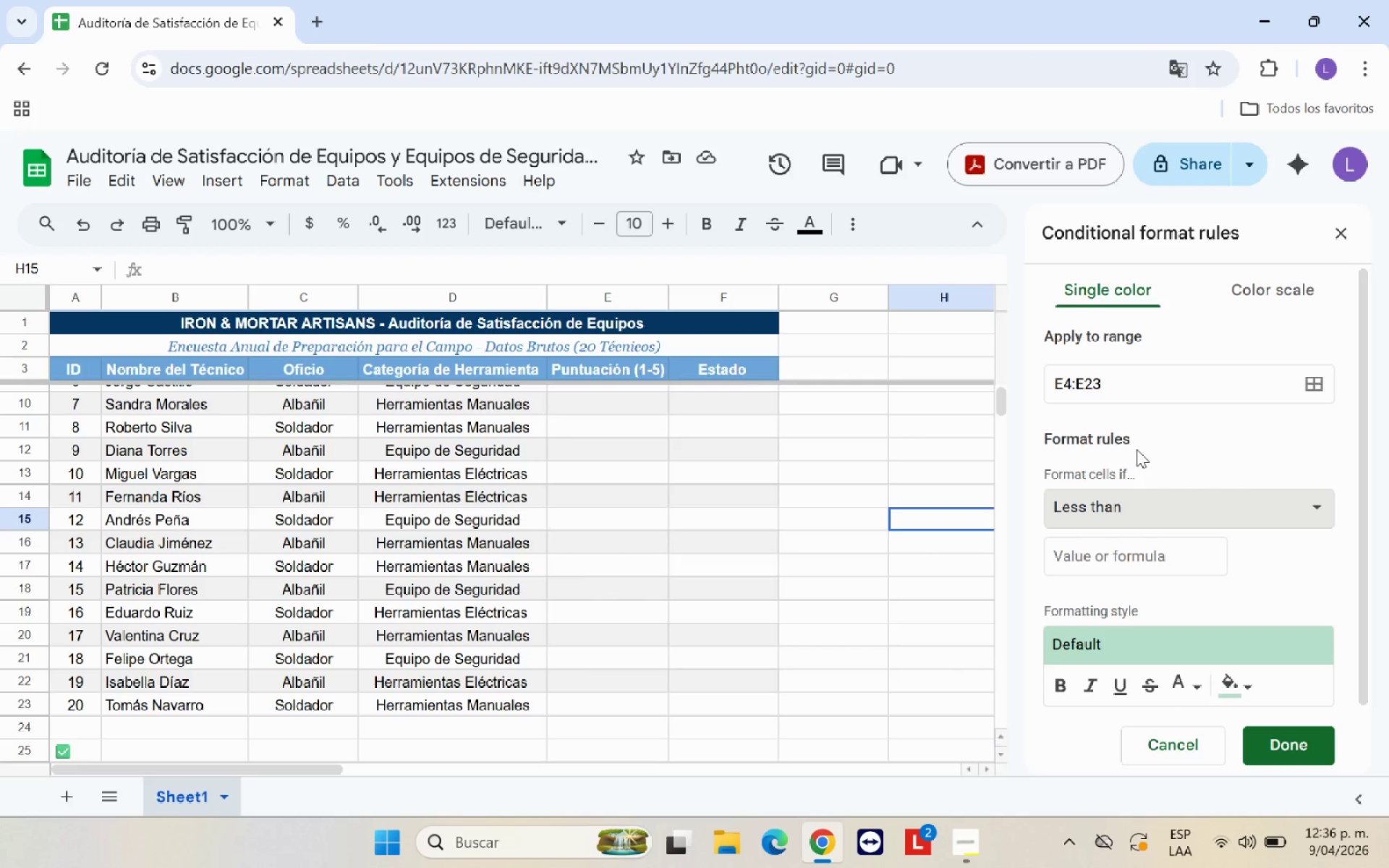 
left_click([1099, 564])
 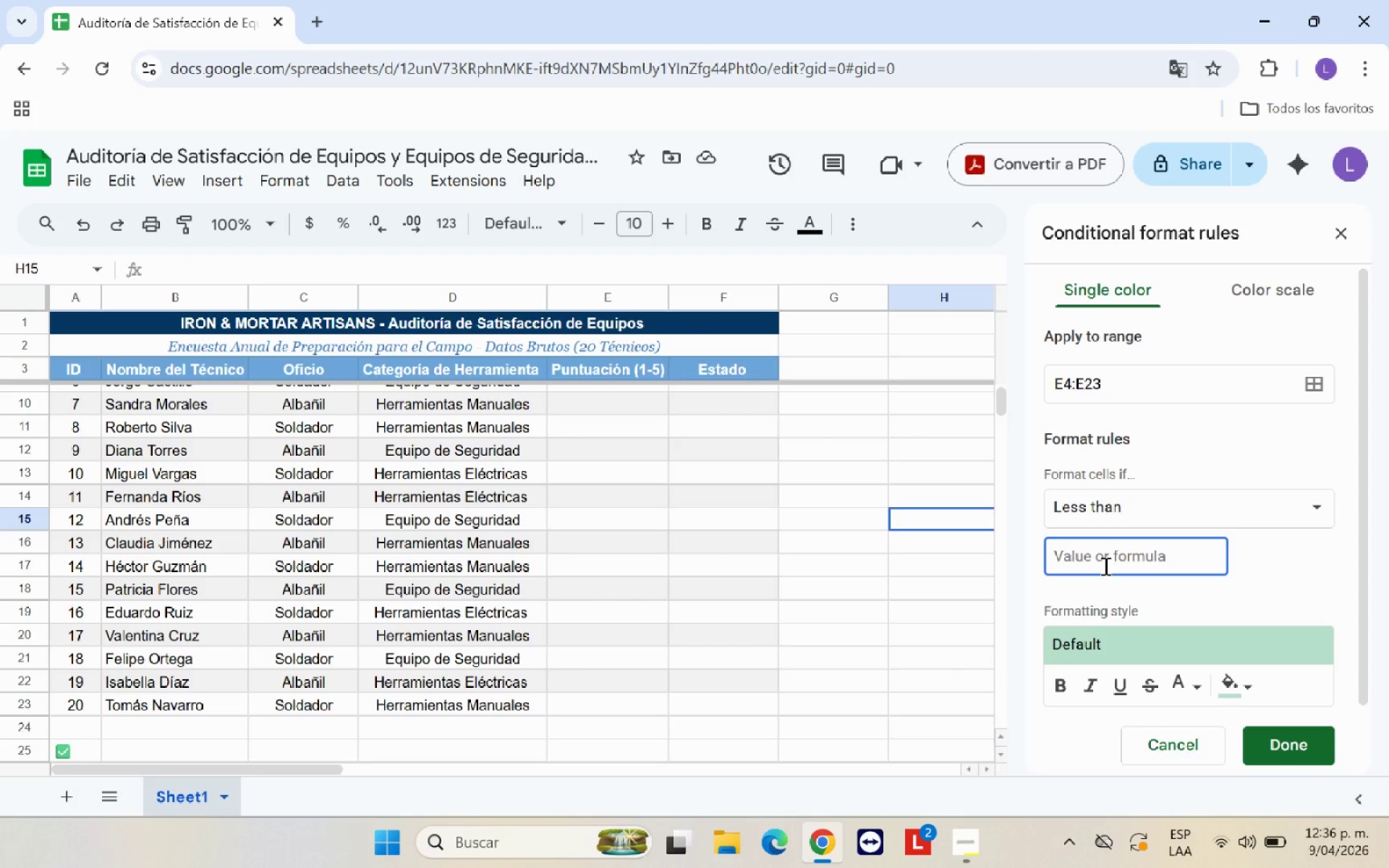 
key(3)
 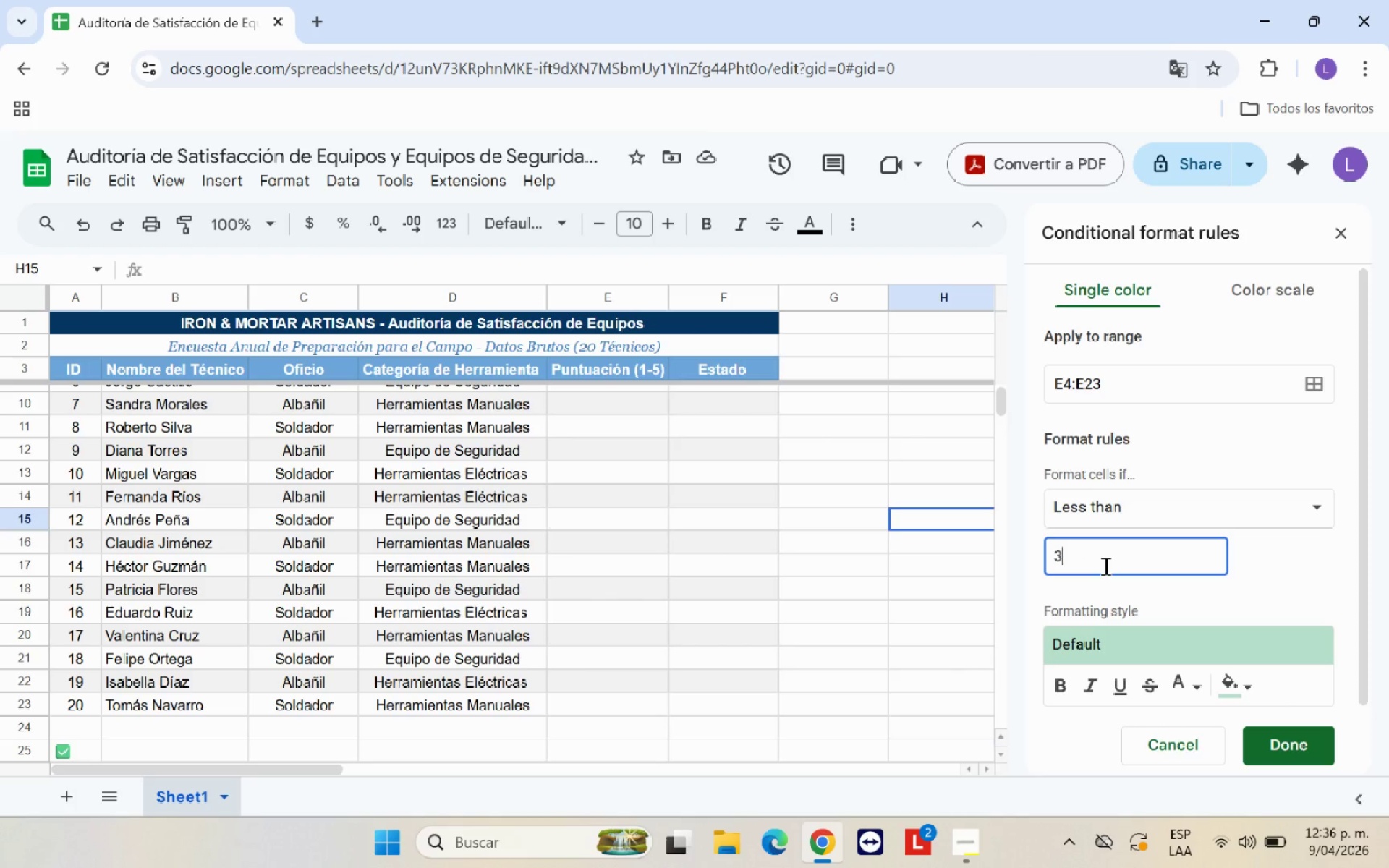 
key(Period)
 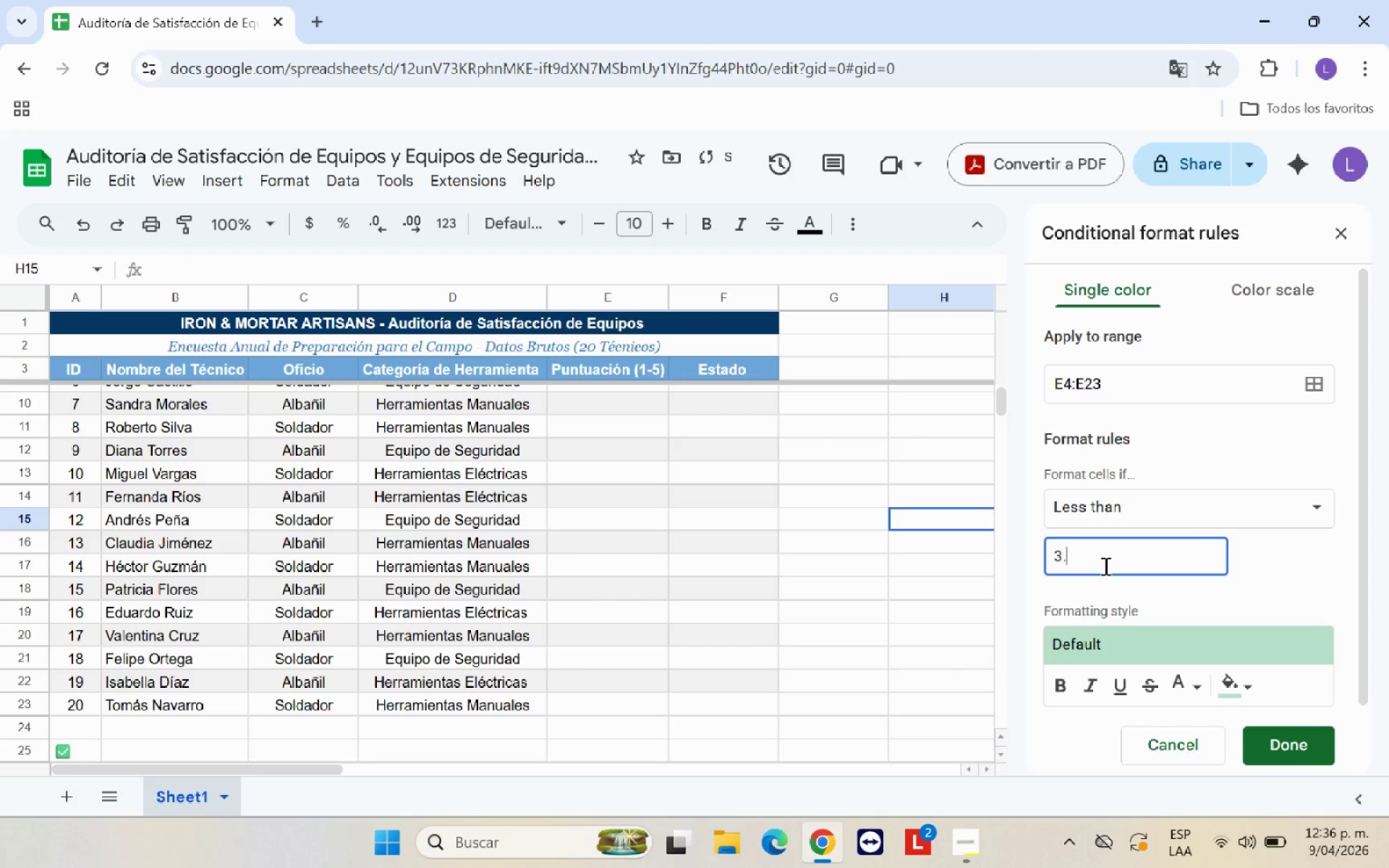 
key(5)
 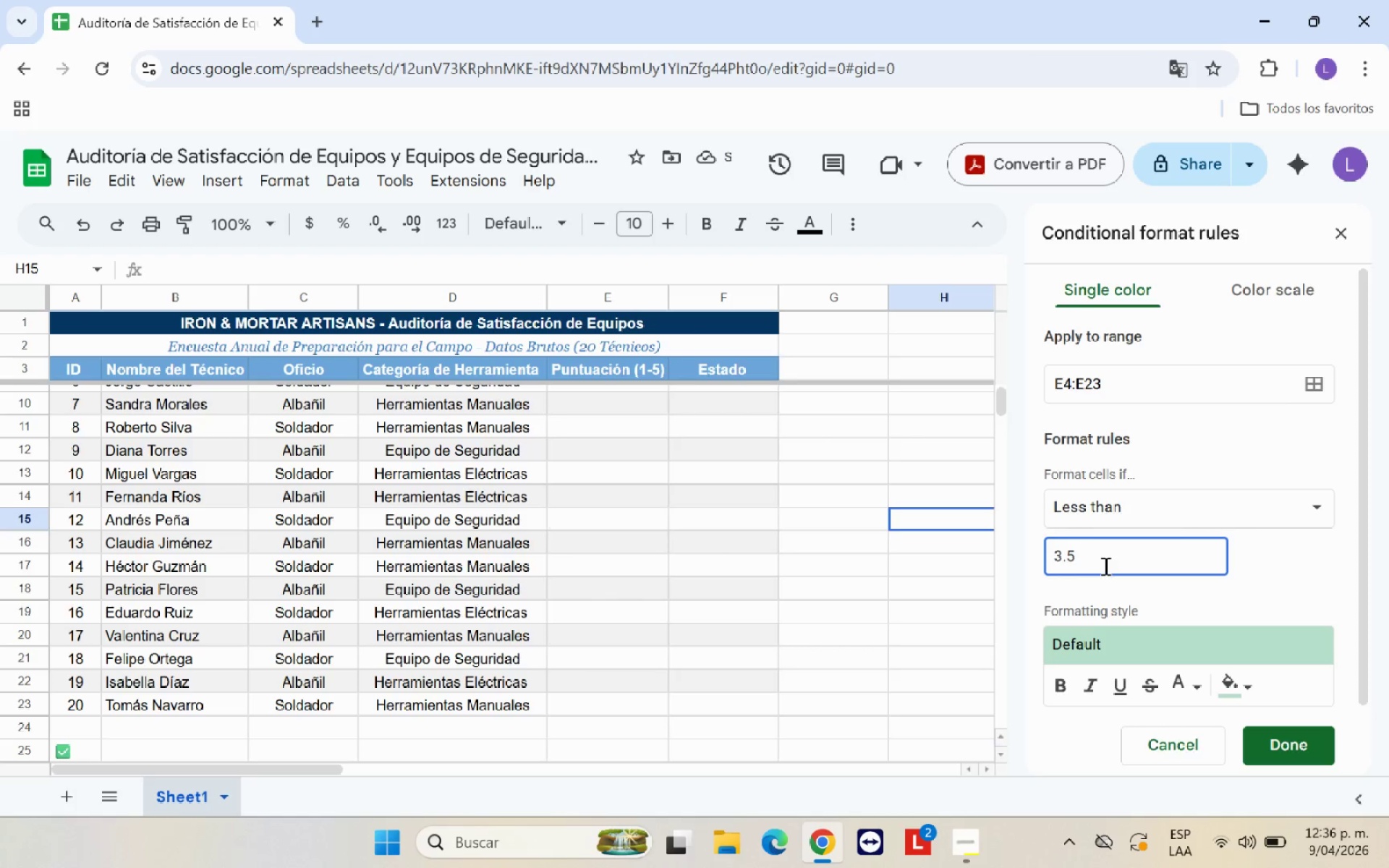 
left_click([1232, 687])
 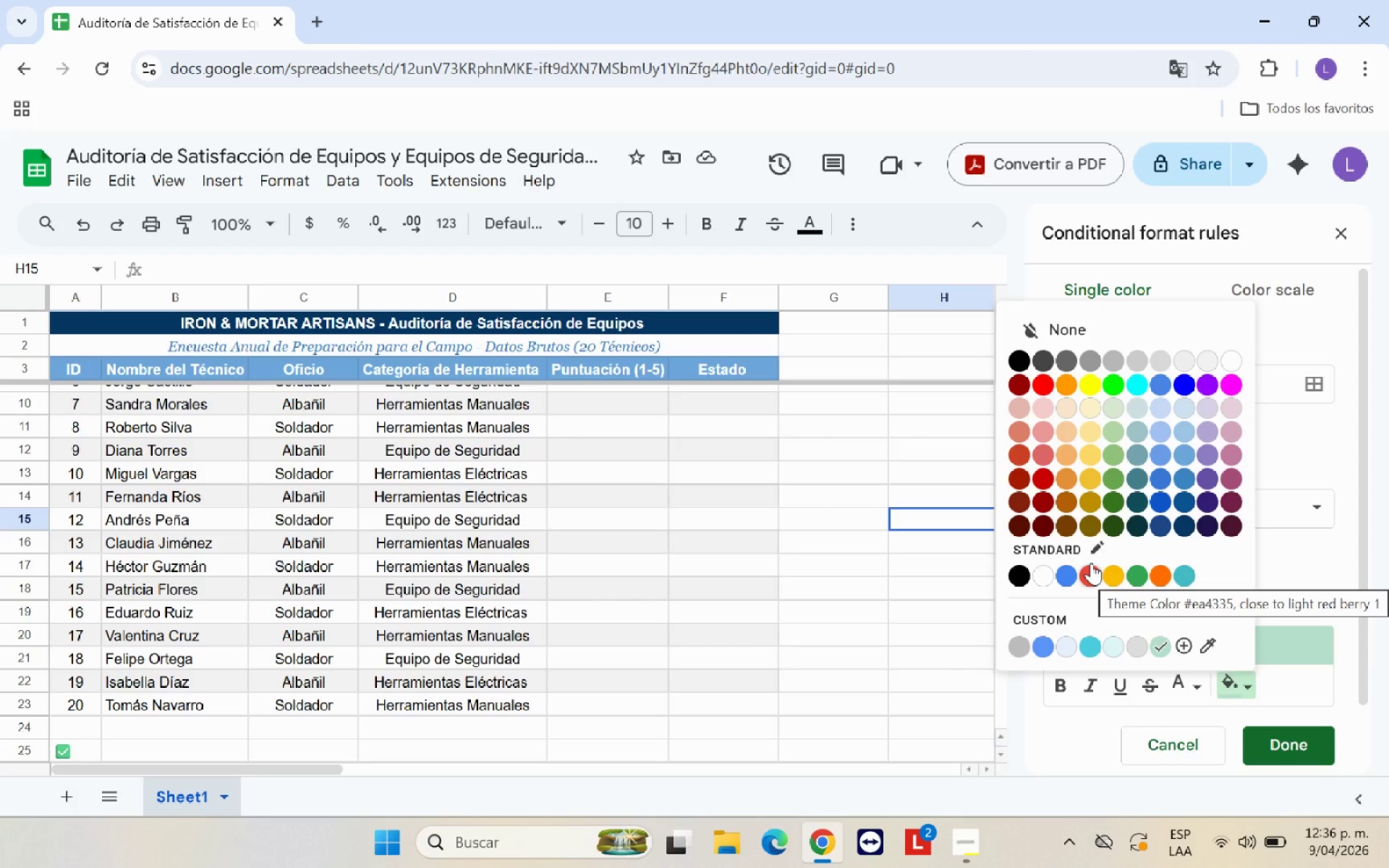 
left_click([1046, 478])
 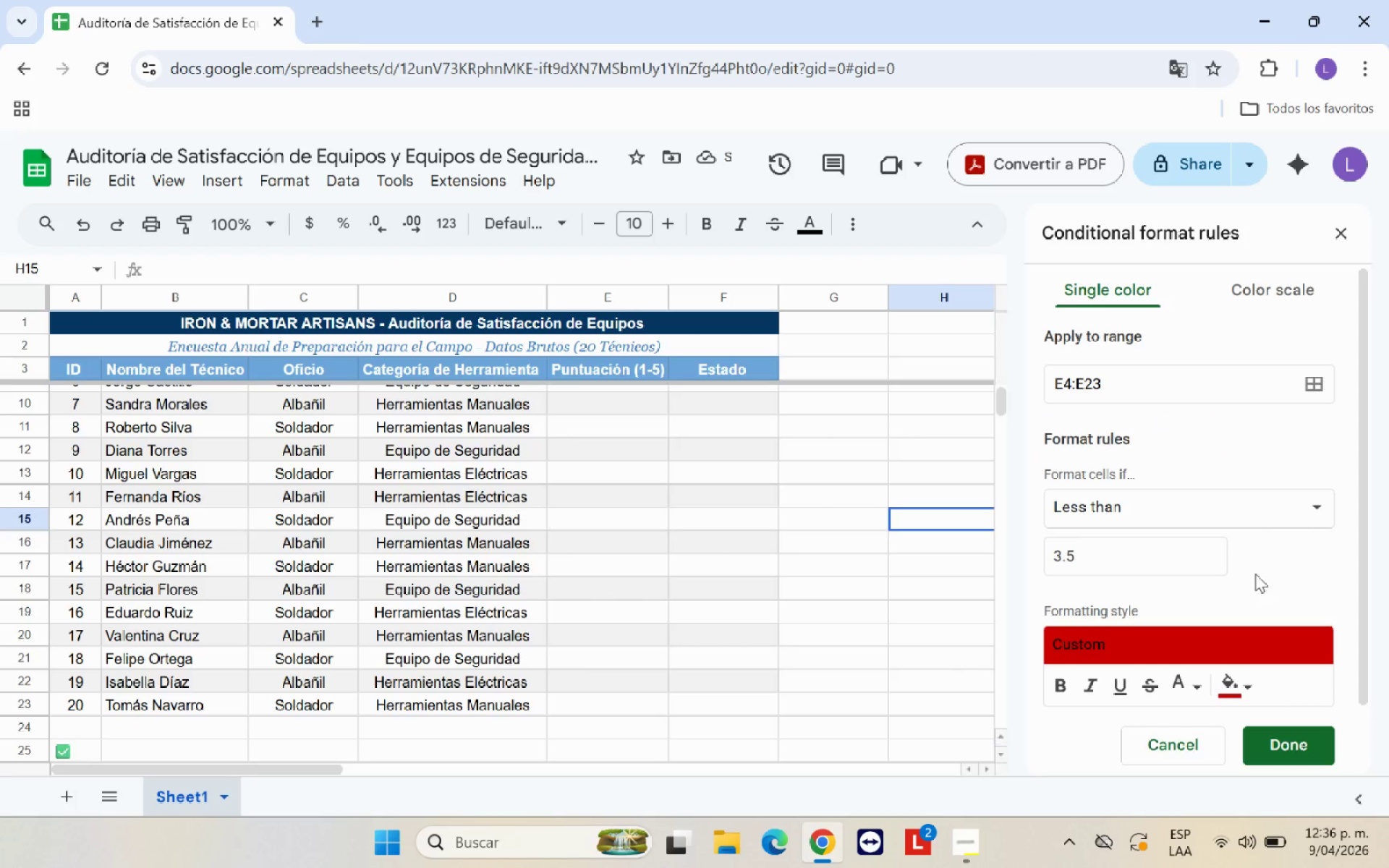 
scroll: coordinate [1256, 534], scroll_direction: down, amount: 2.0
 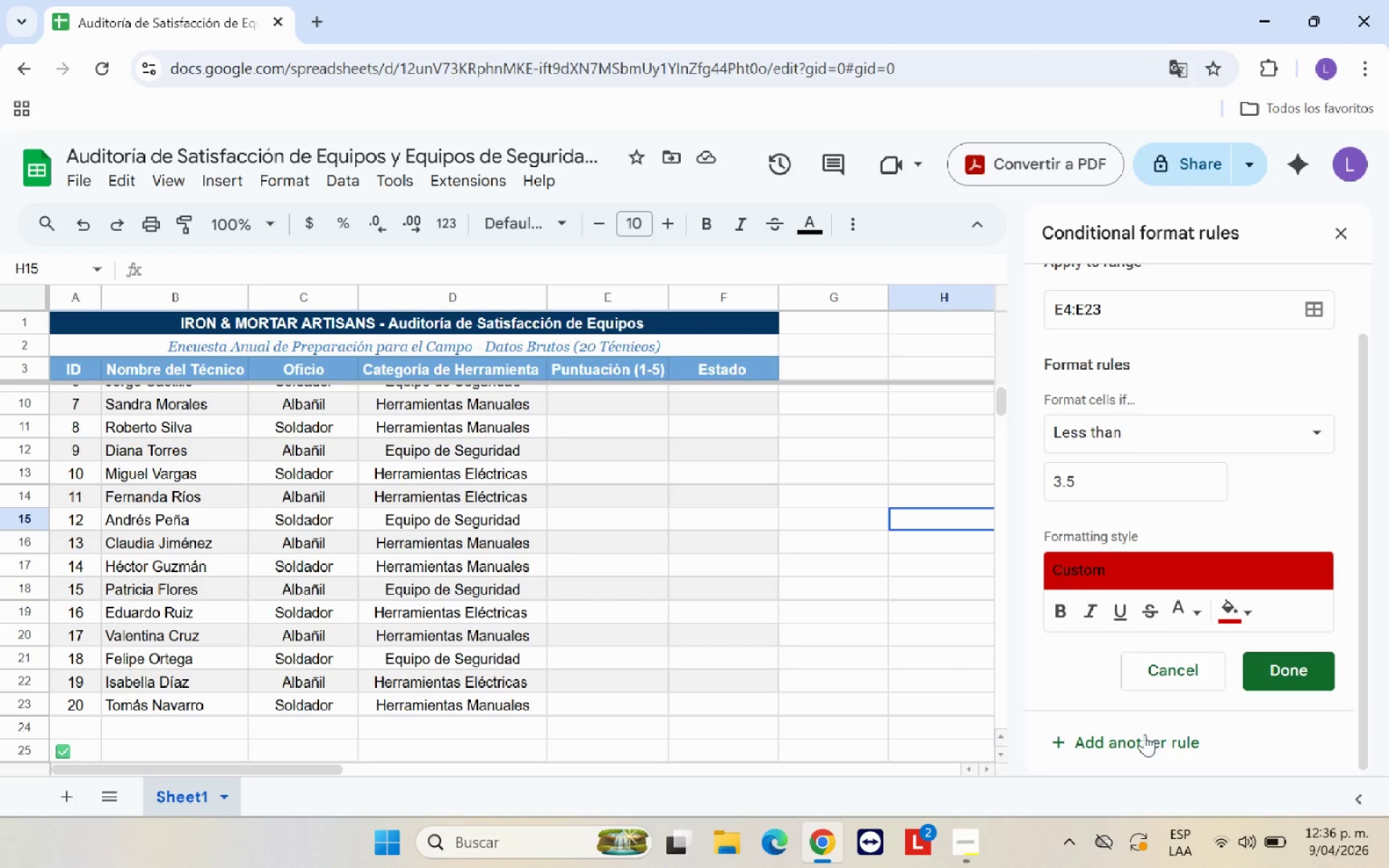 
left_click([1142, 739])
 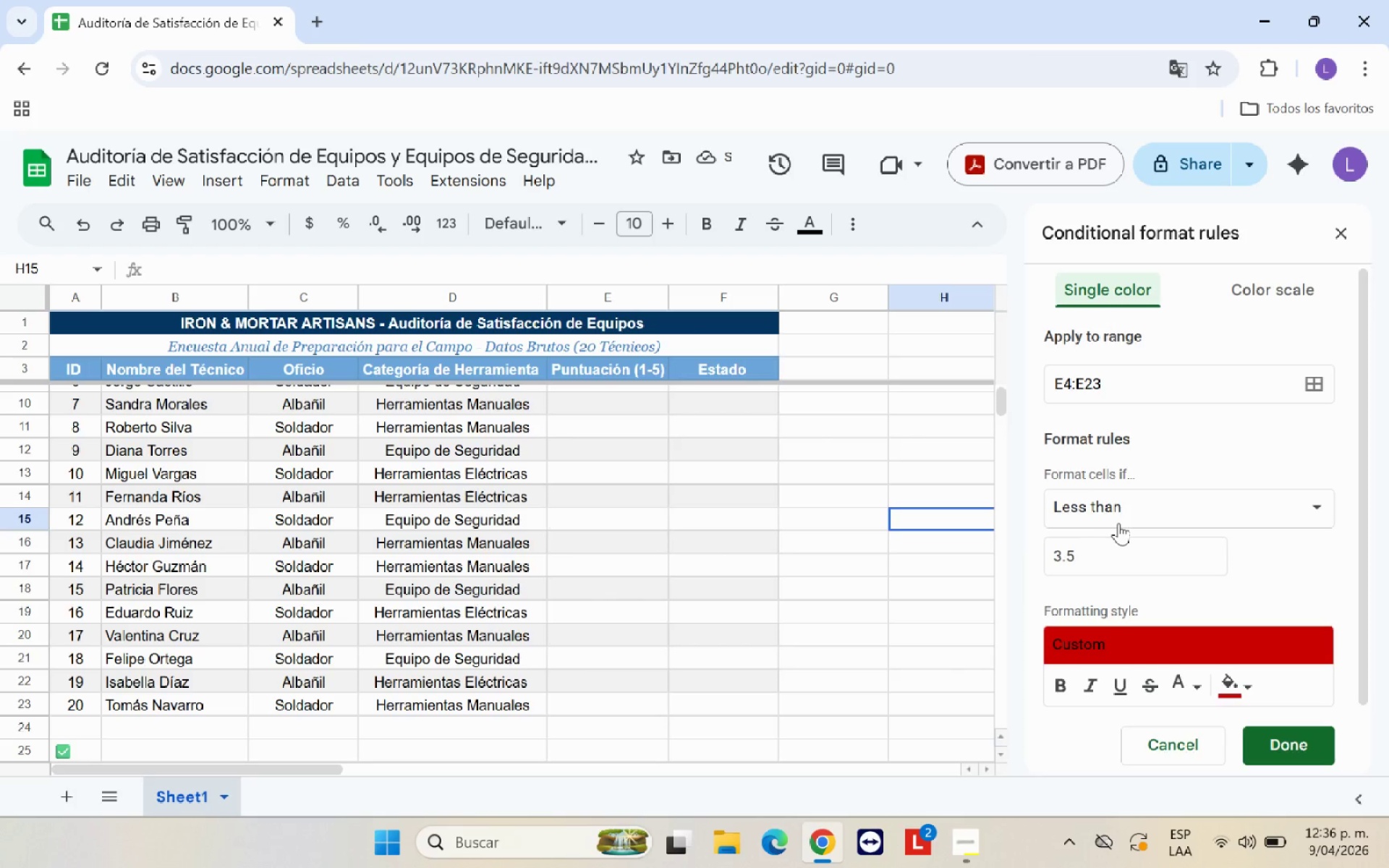 
wait(7.34)
 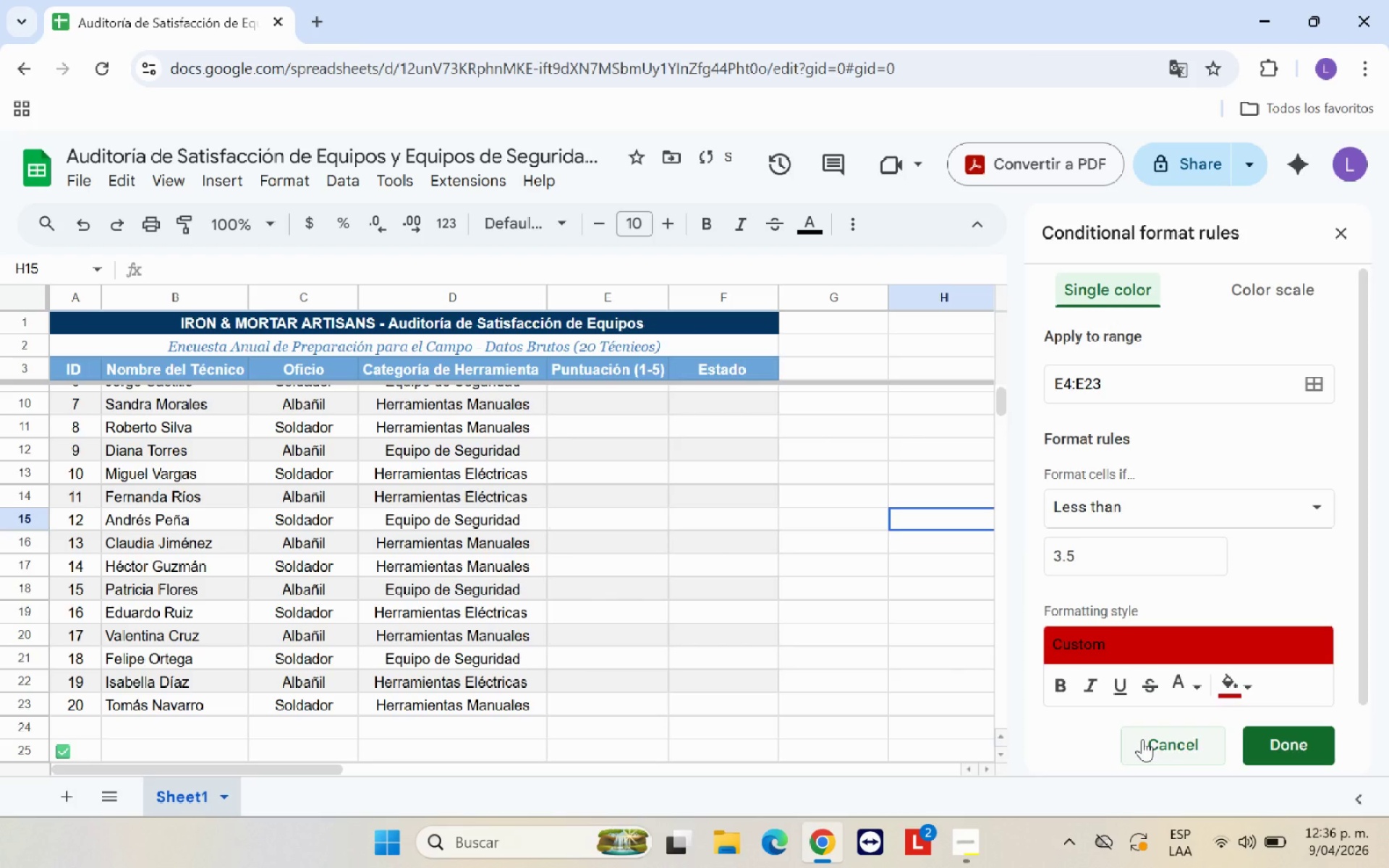 
scroll: coordinate [1159, 577], scroll_direction: down, amount: 4.0
 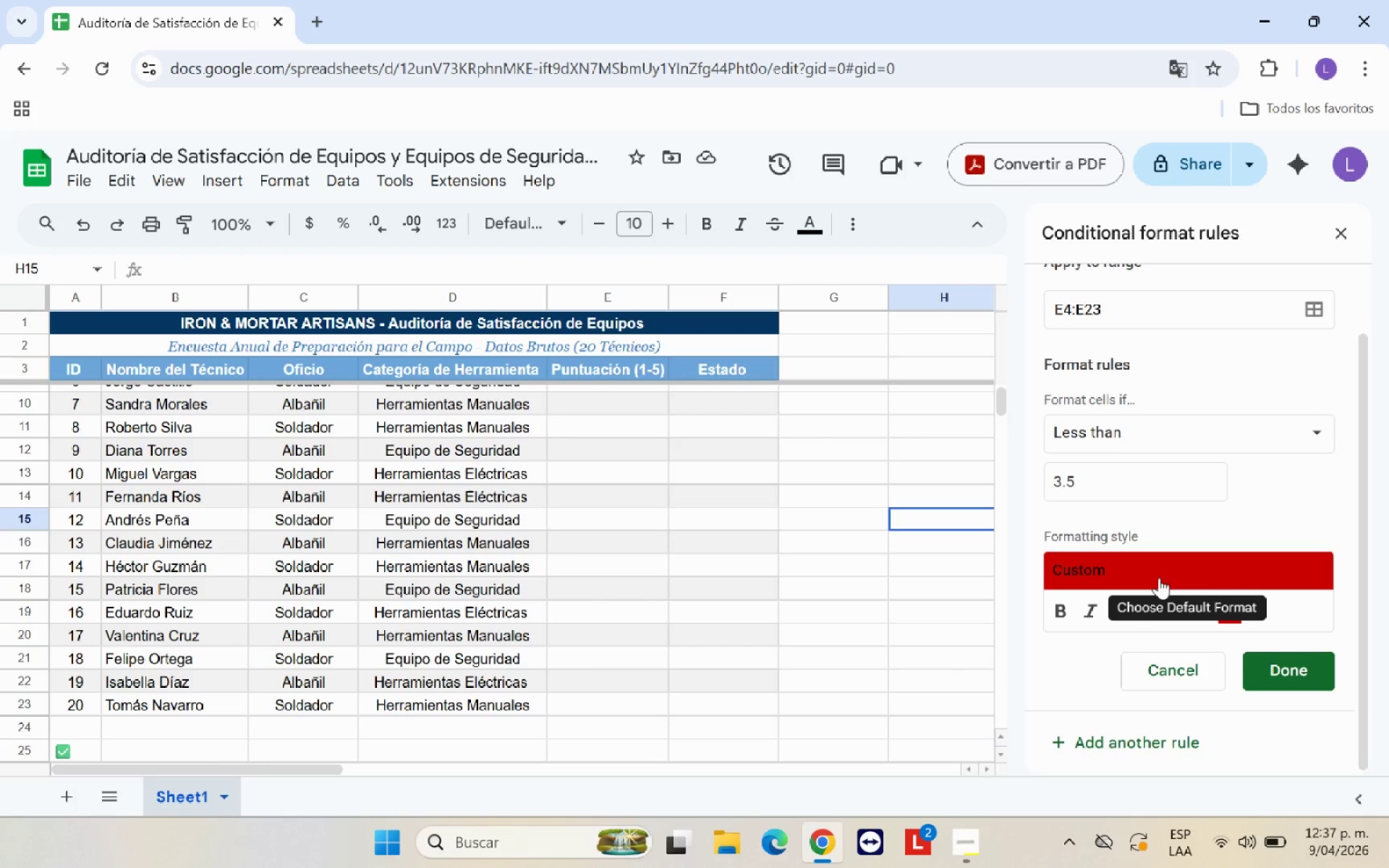 
scroll: coordinate [1159, 577], scroll_direction: up, amount: 1.0
 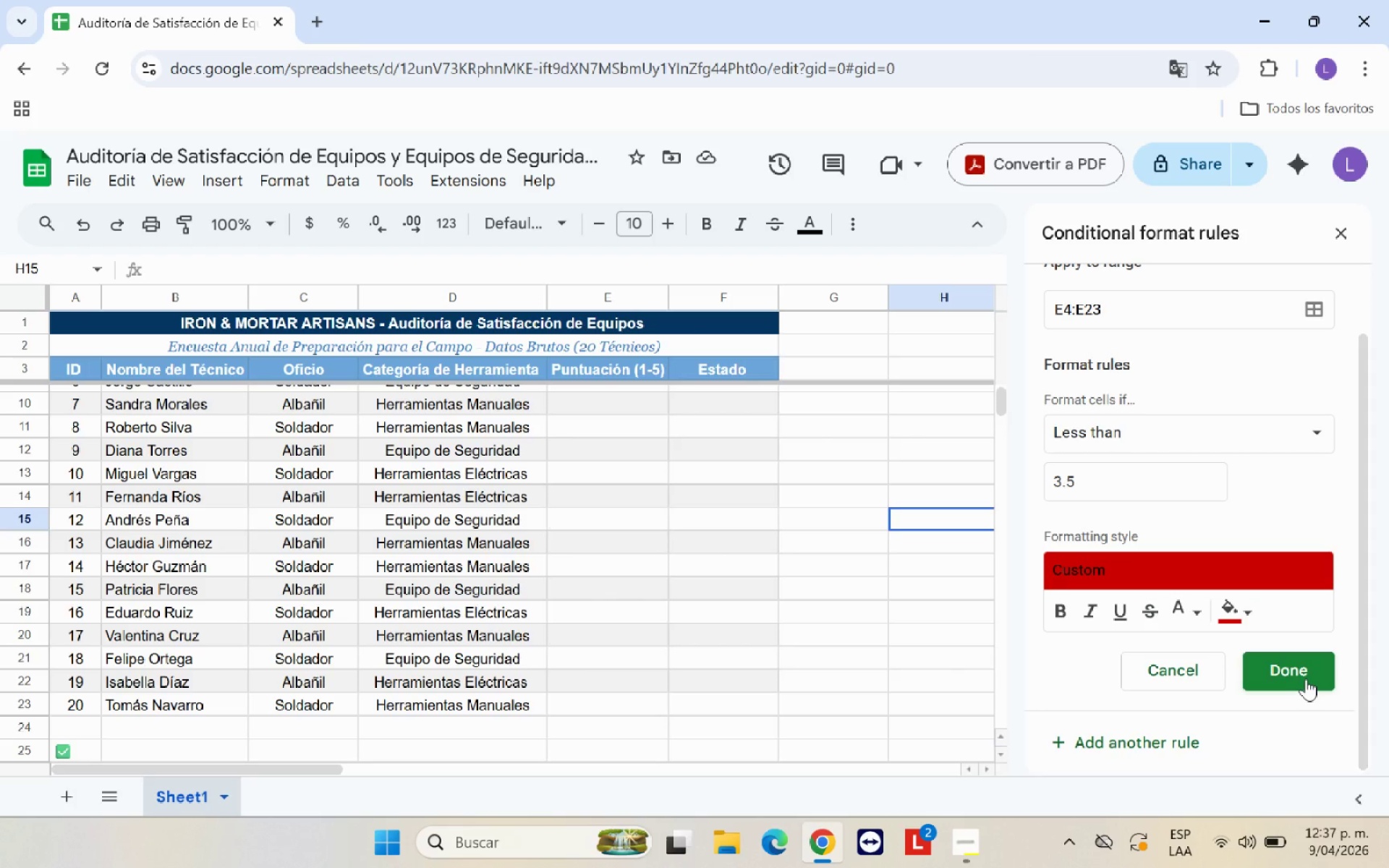 
left_click([1306, 678])
 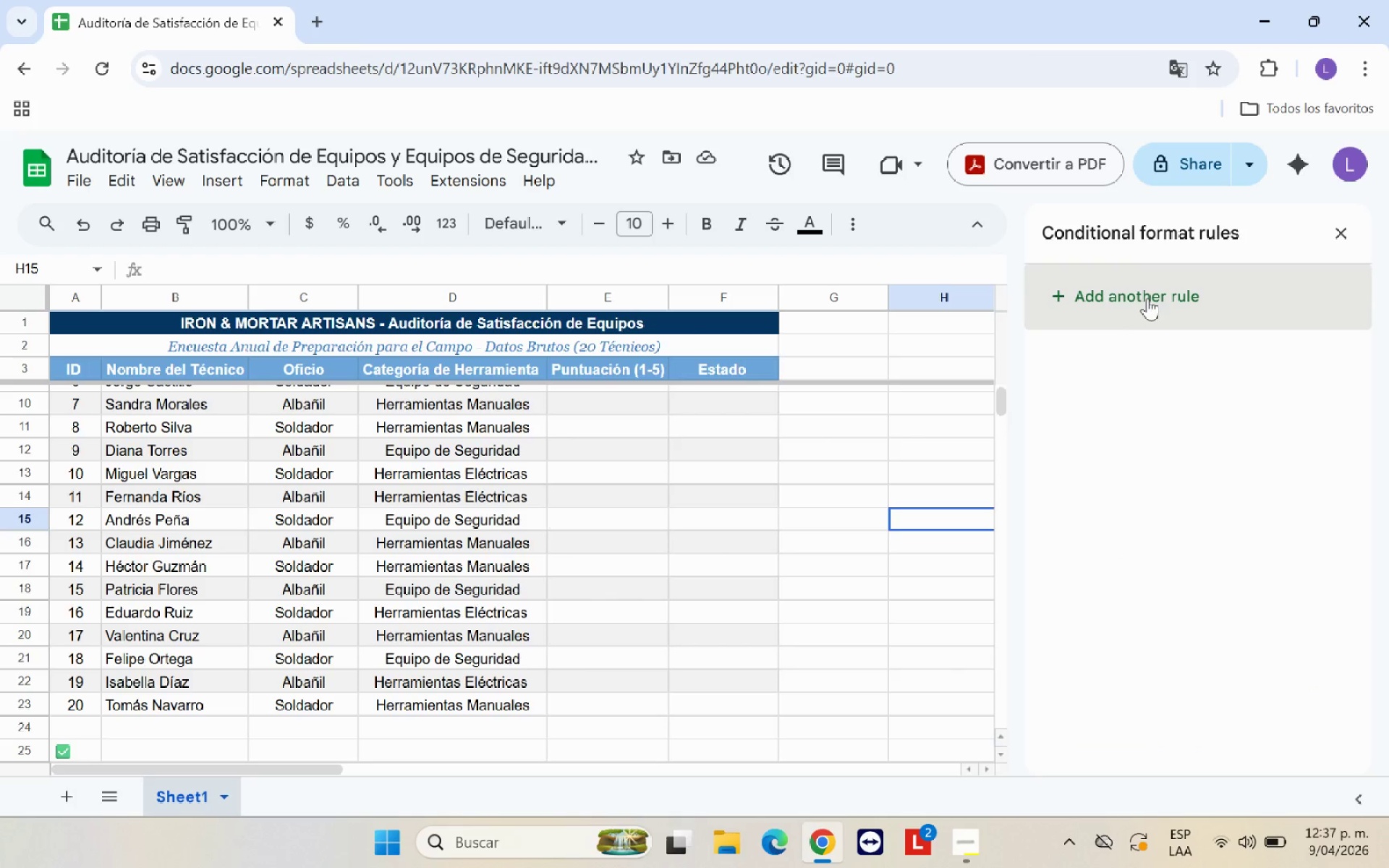 
left_click([1116, 294])
 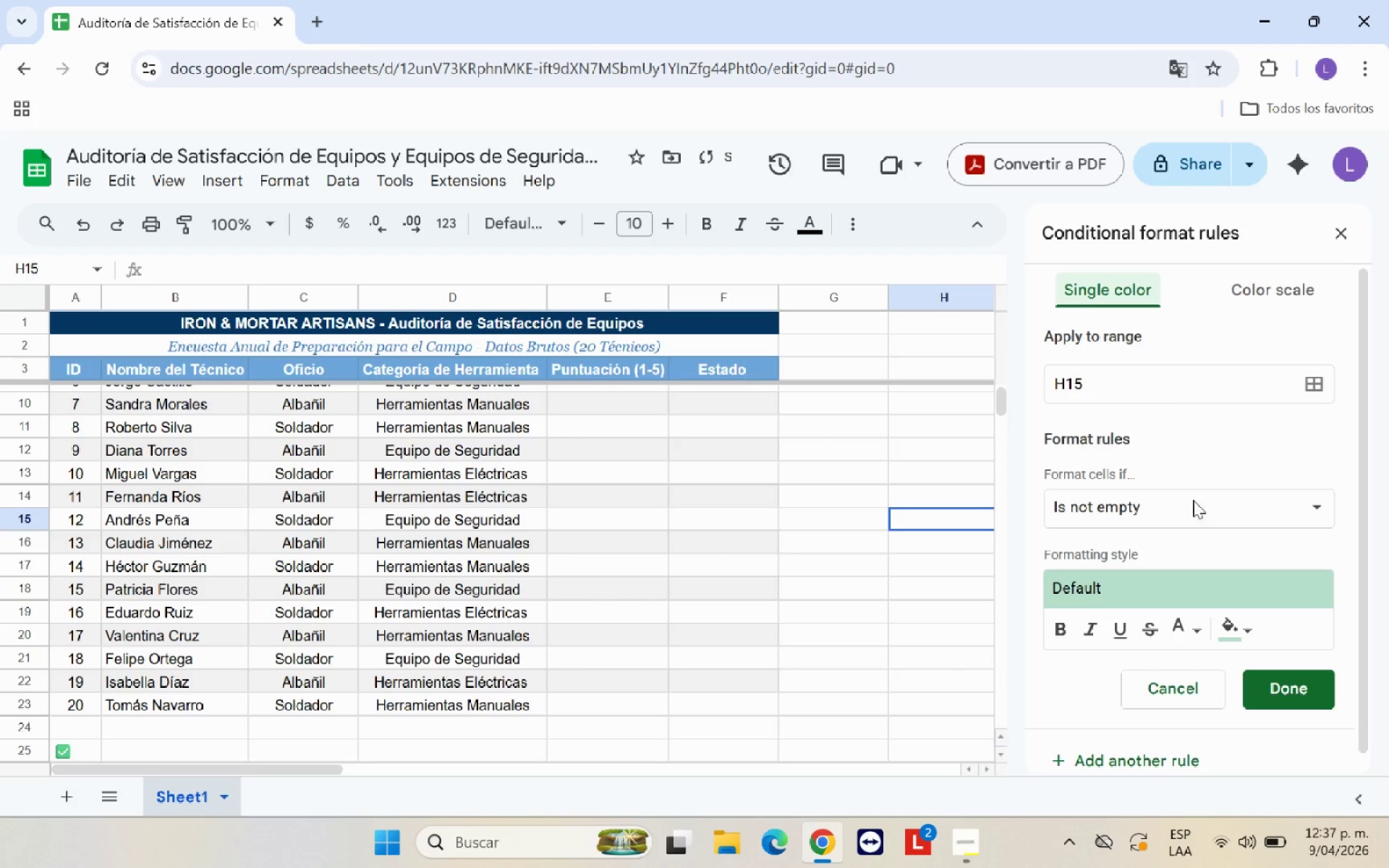 
scroll: coordinate [522, 500], scroll_direction: up, amount: 6.0
 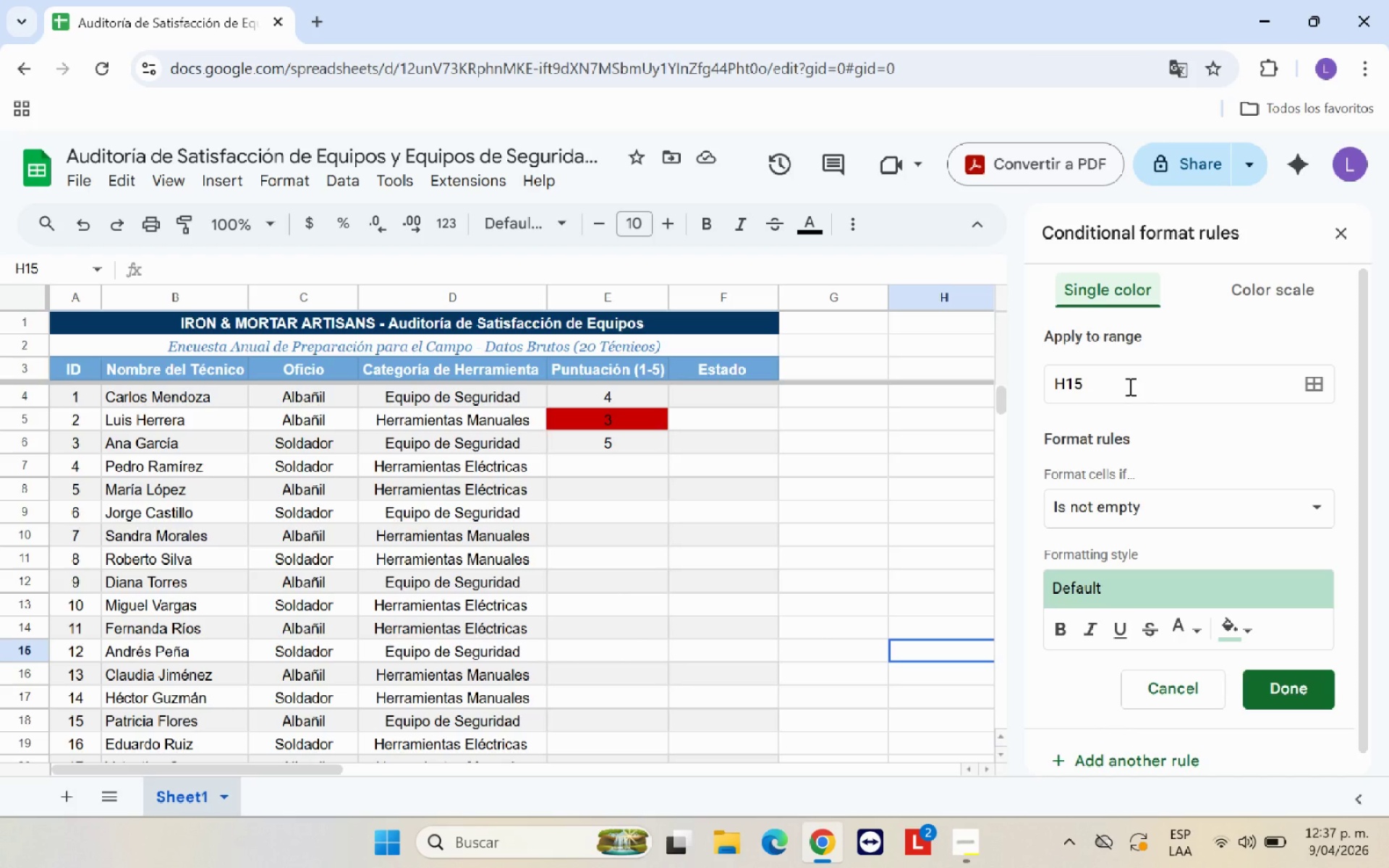 
left_click([606, 398])
 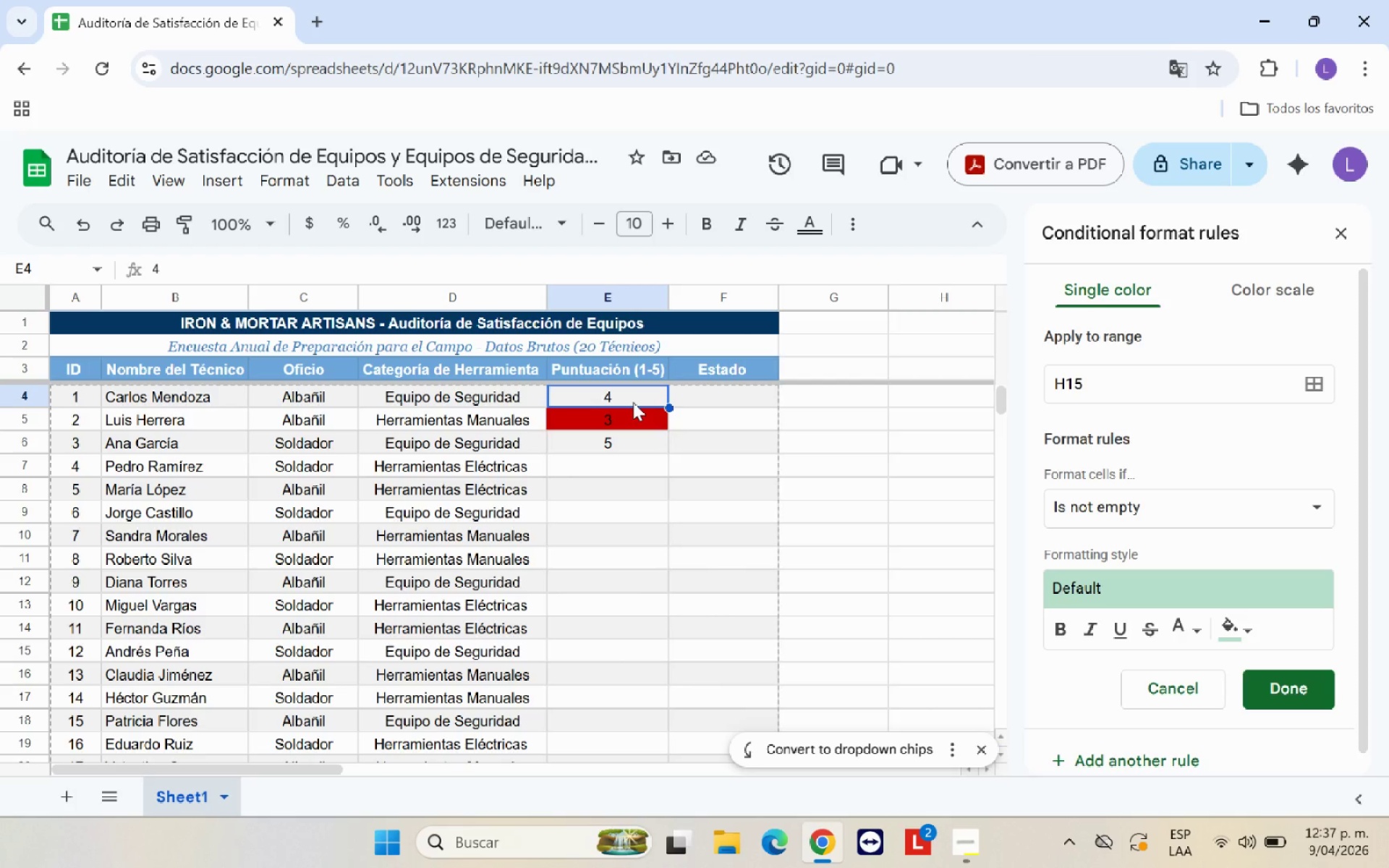 
left_click_drag(start_coordinate=[632, 402], to_coordinate=[656, 699])
 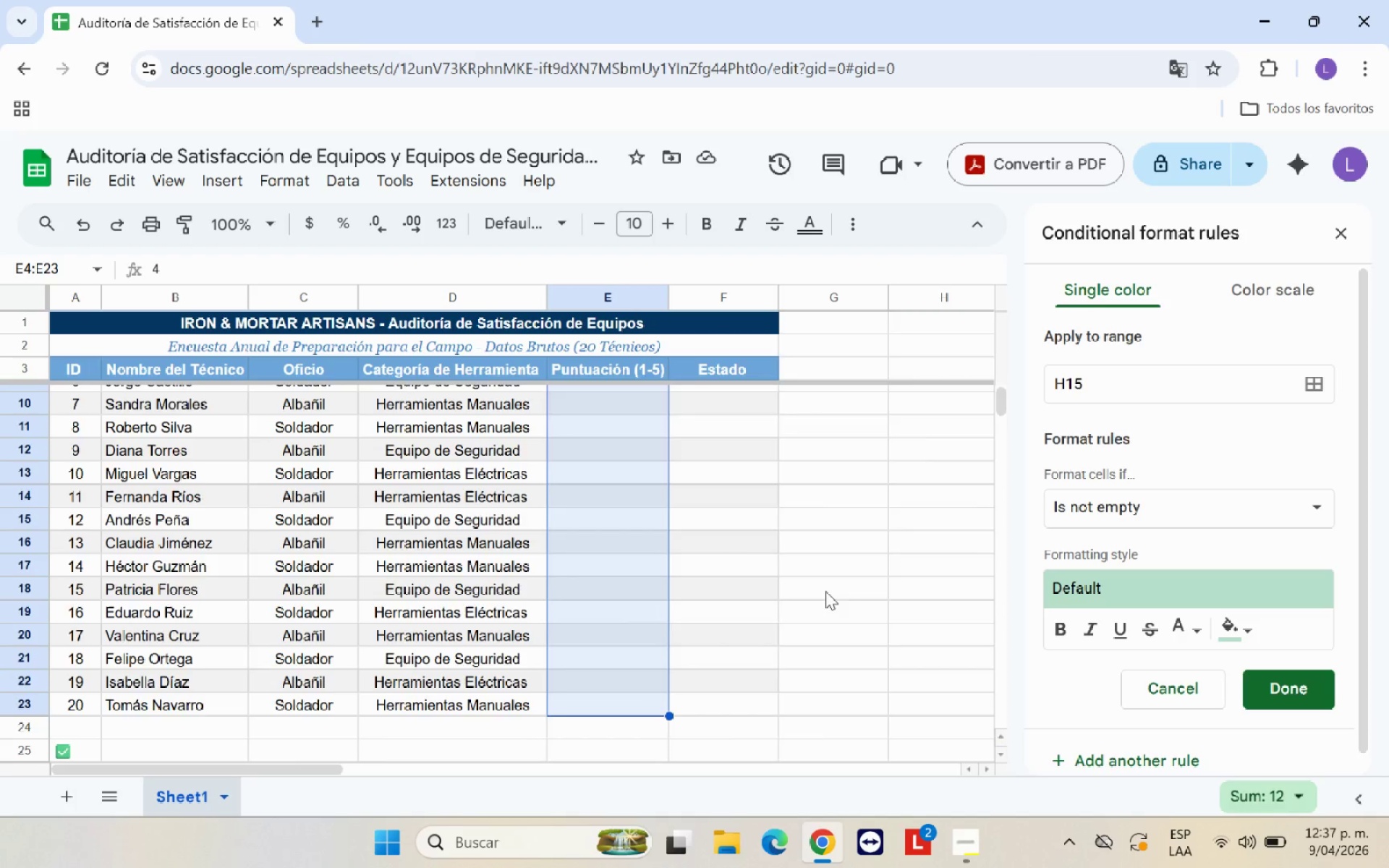 
scroll: coordinate [825, 584], scroll_direction: up, amount: 12.0
 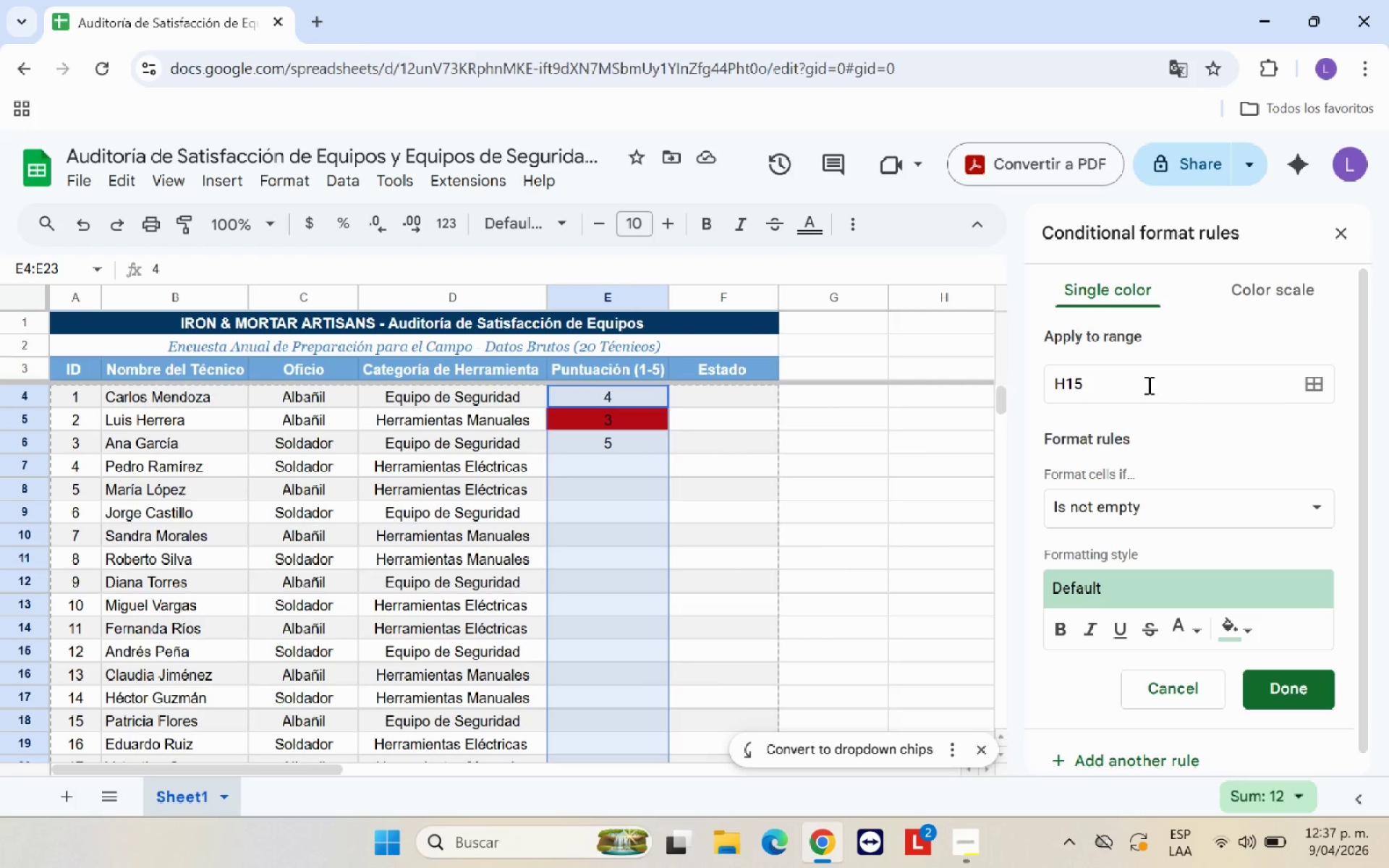 
left_click([1145, 379])
 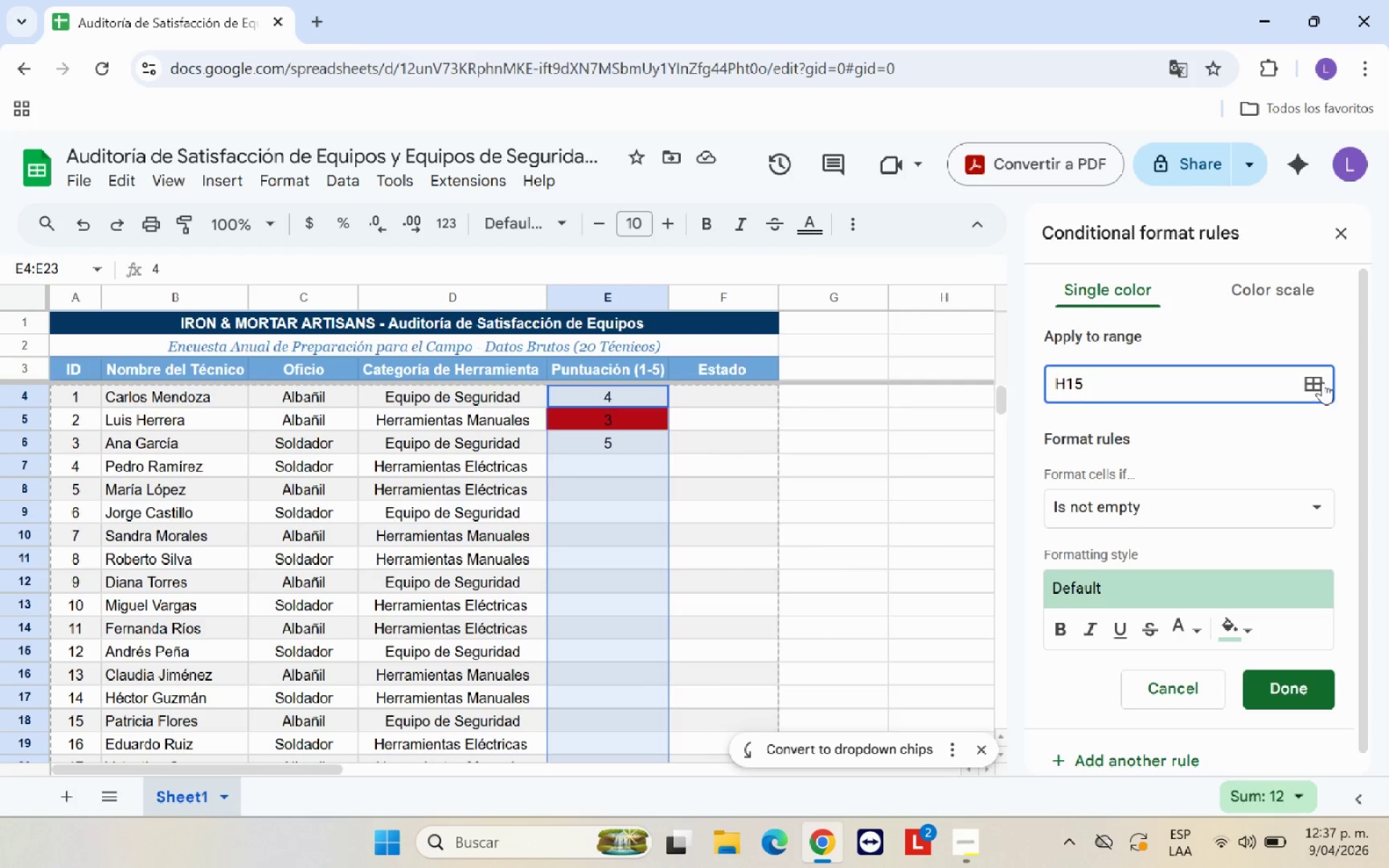 
left_click([1319, 382])
 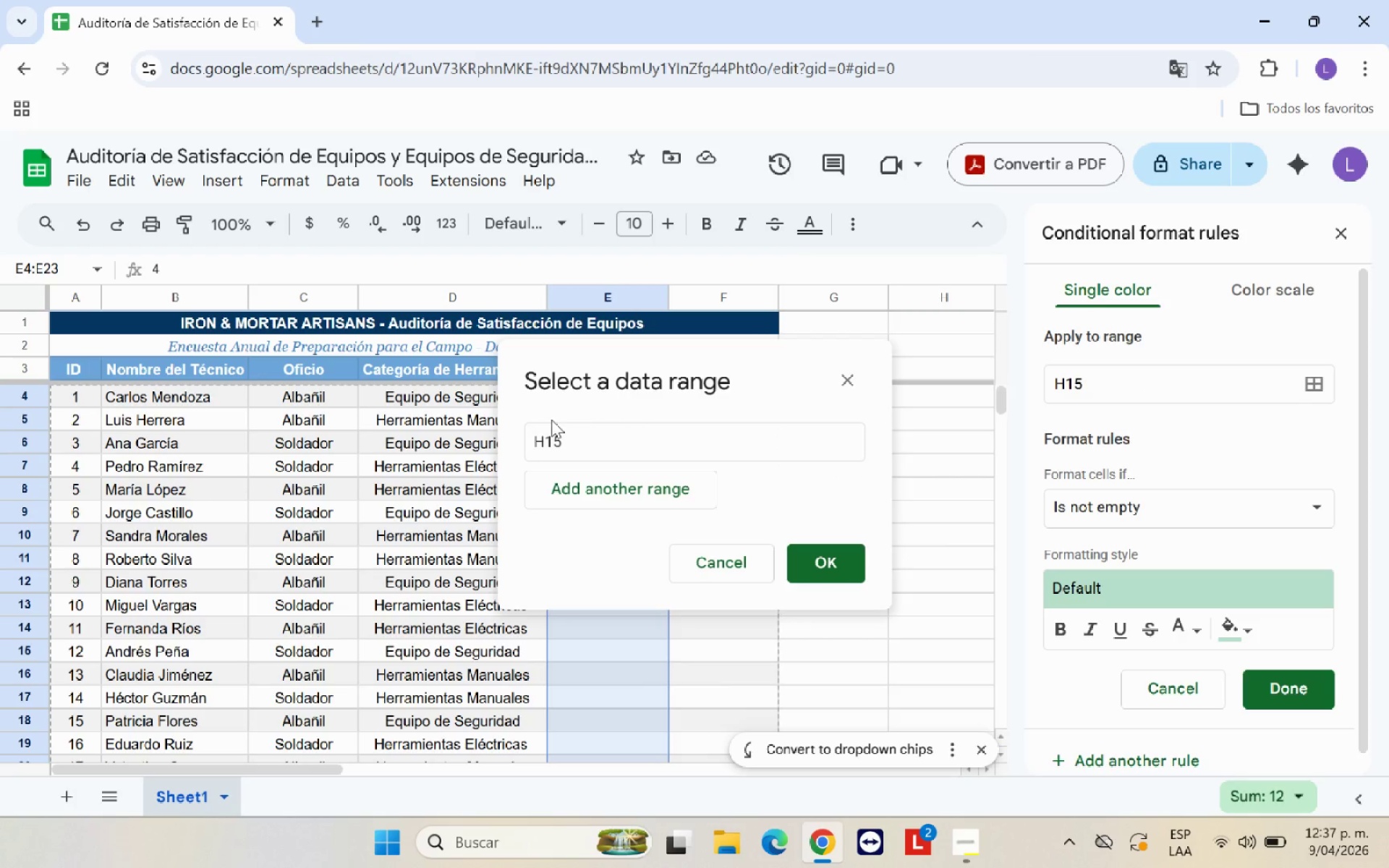 
left_click_drag(start_coordinate=[585, 438], to_coordinate=[533, 439])
 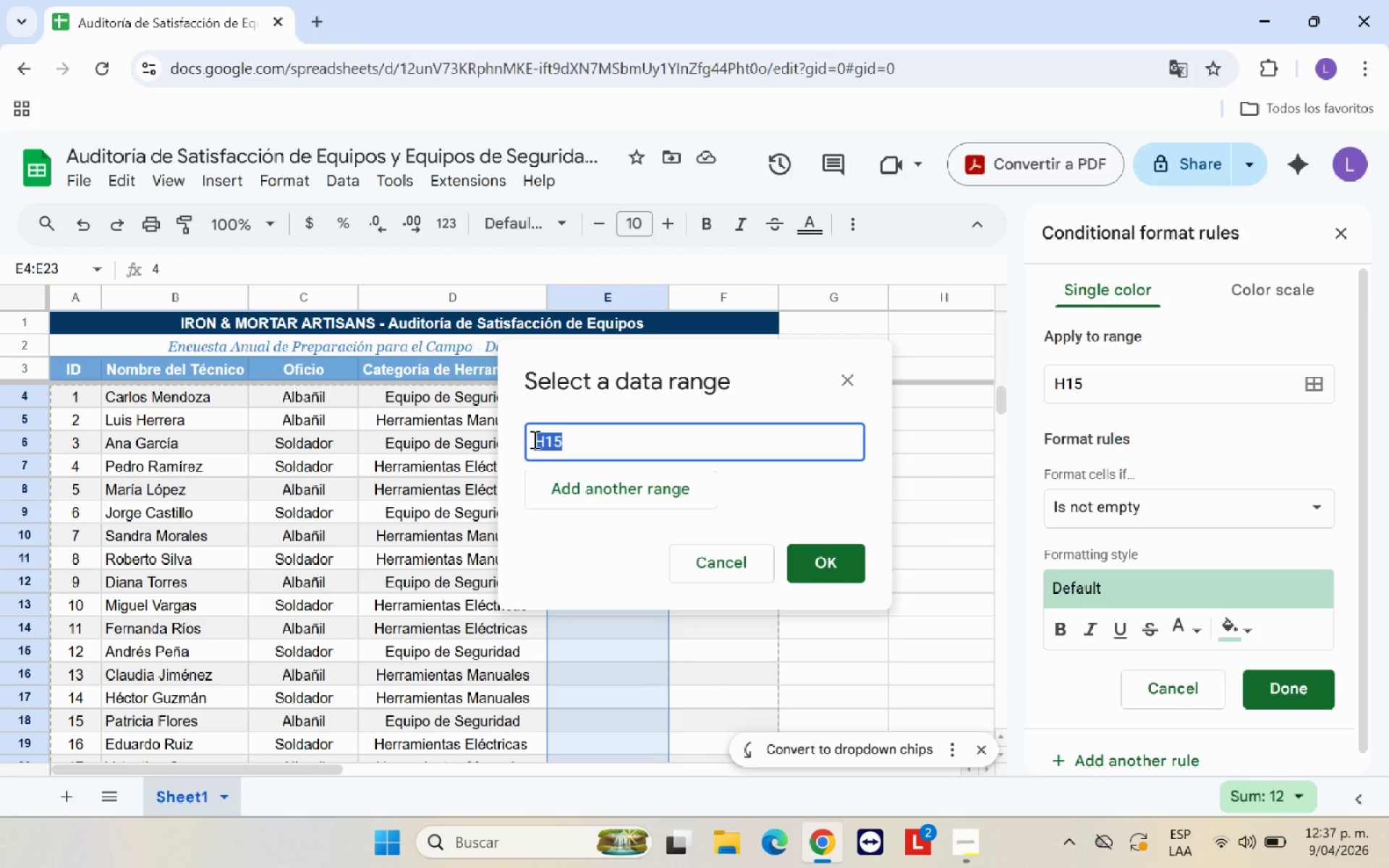 
key(Backspace)
 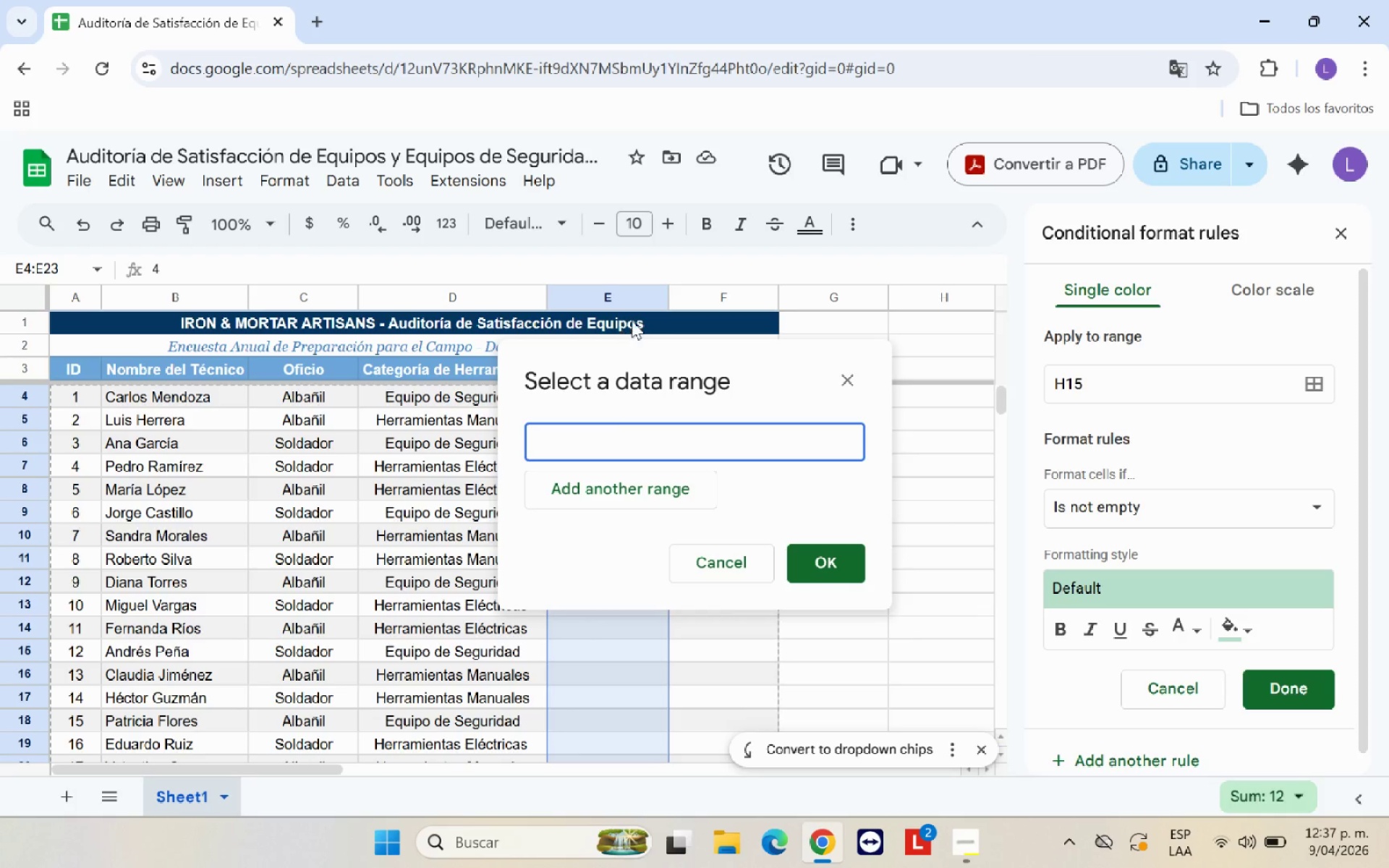 
left_click_drag(start_coordinate=[632, 357], to_coordinate=[914, 386])
 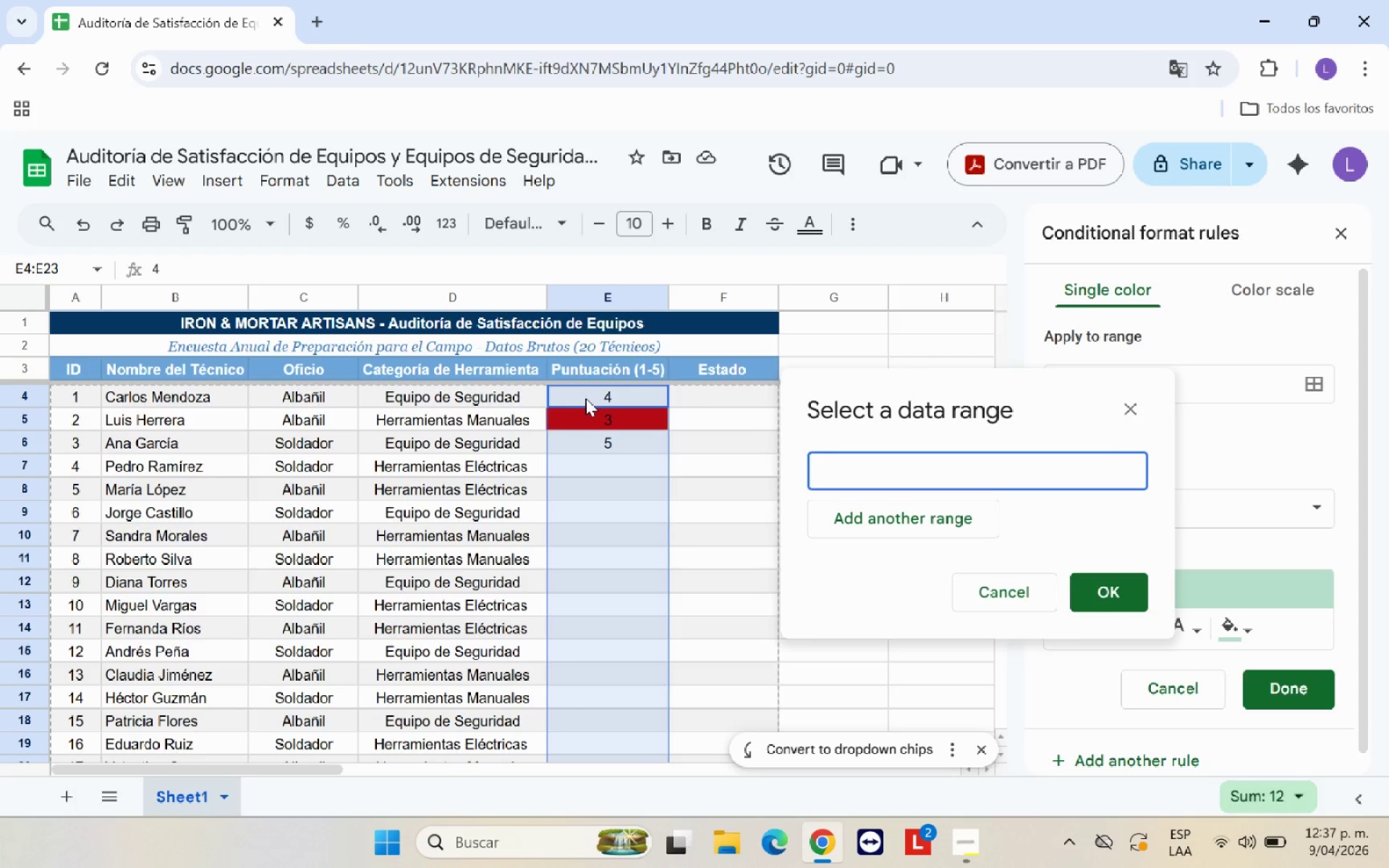 
left_click([589, 396])
 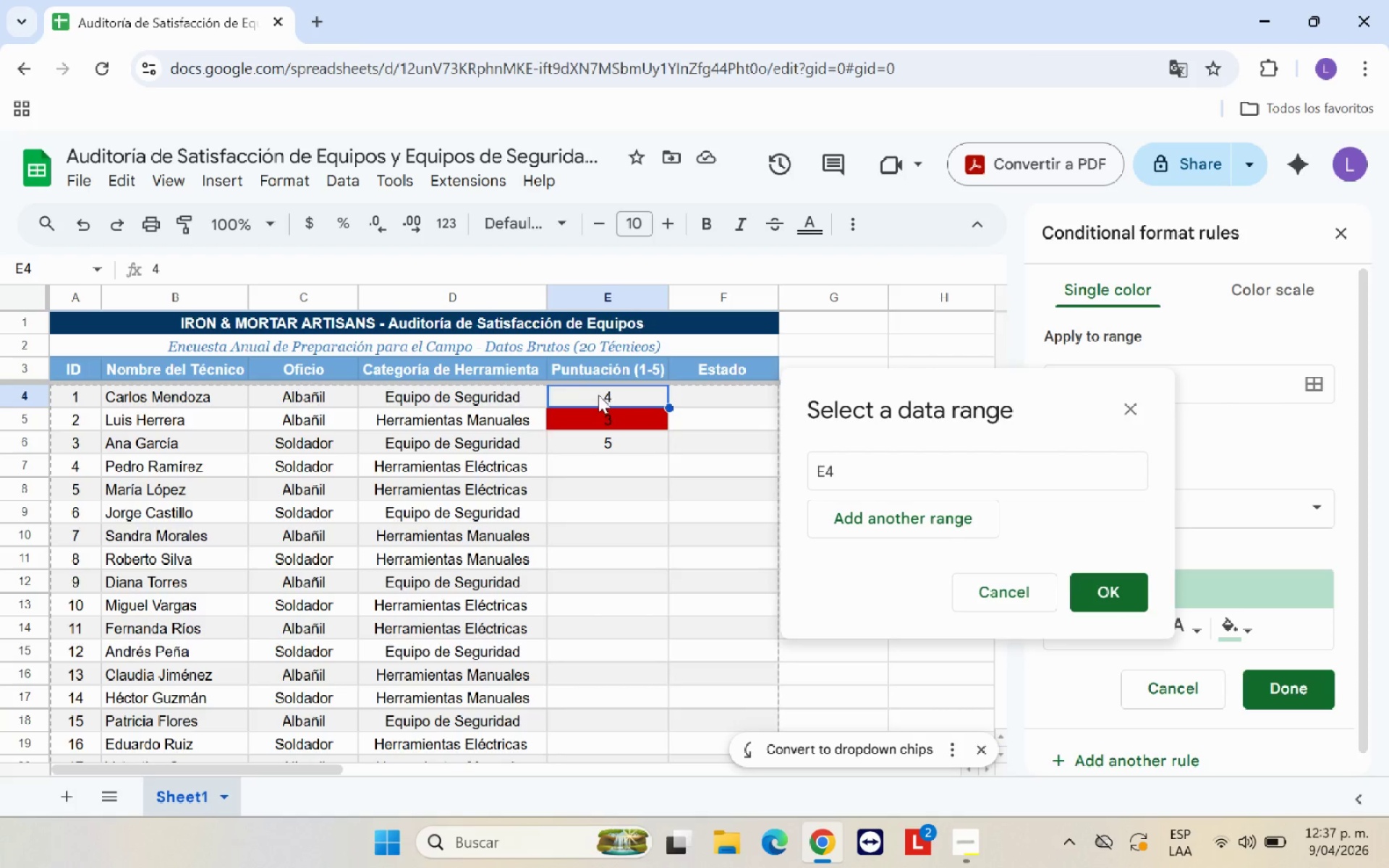 
left_click_drag(start_coordinate=[598, 395], to_coordinate=[607, 723])
 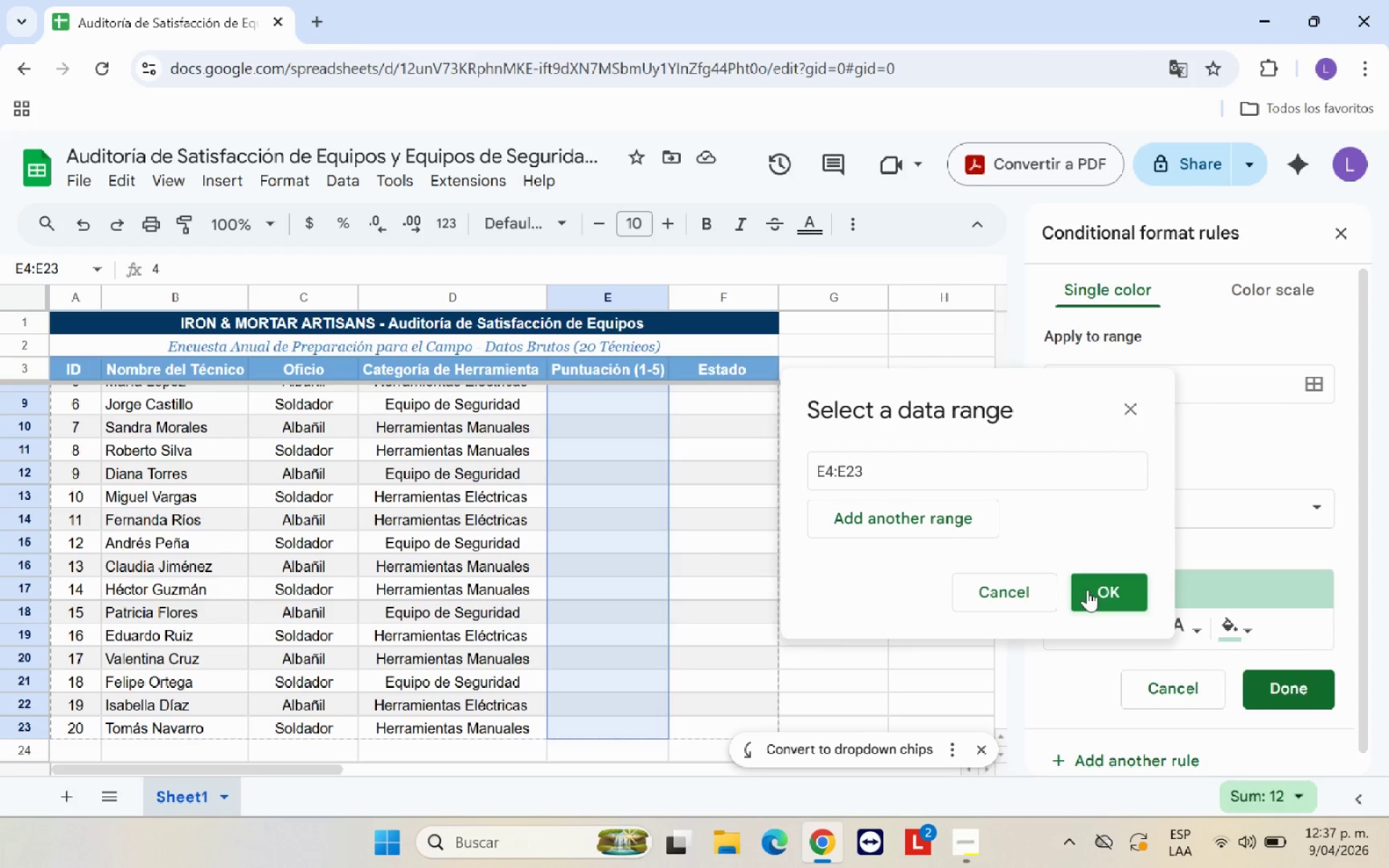 
left_click([1087, 590])
 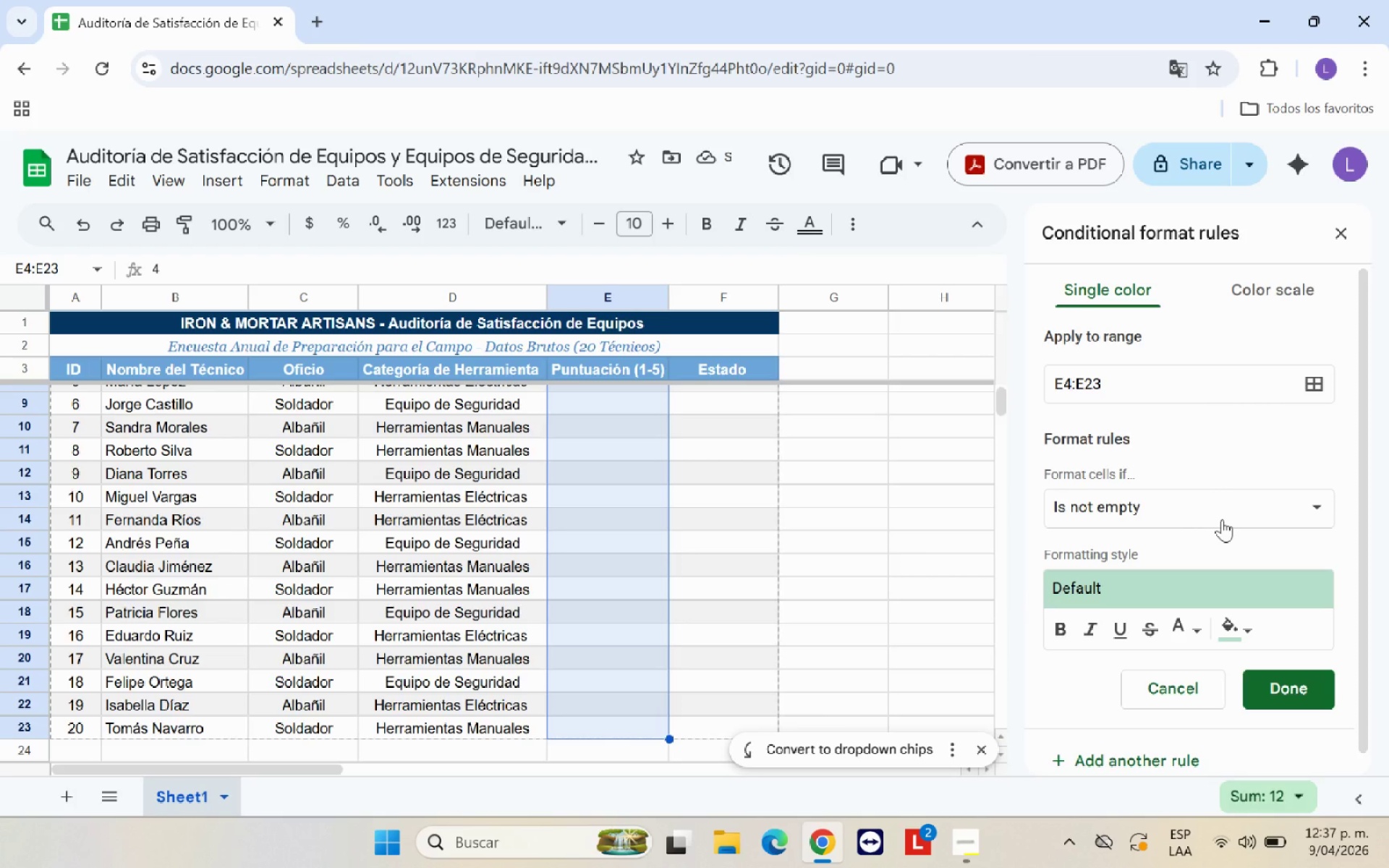 
wait(8.25)
 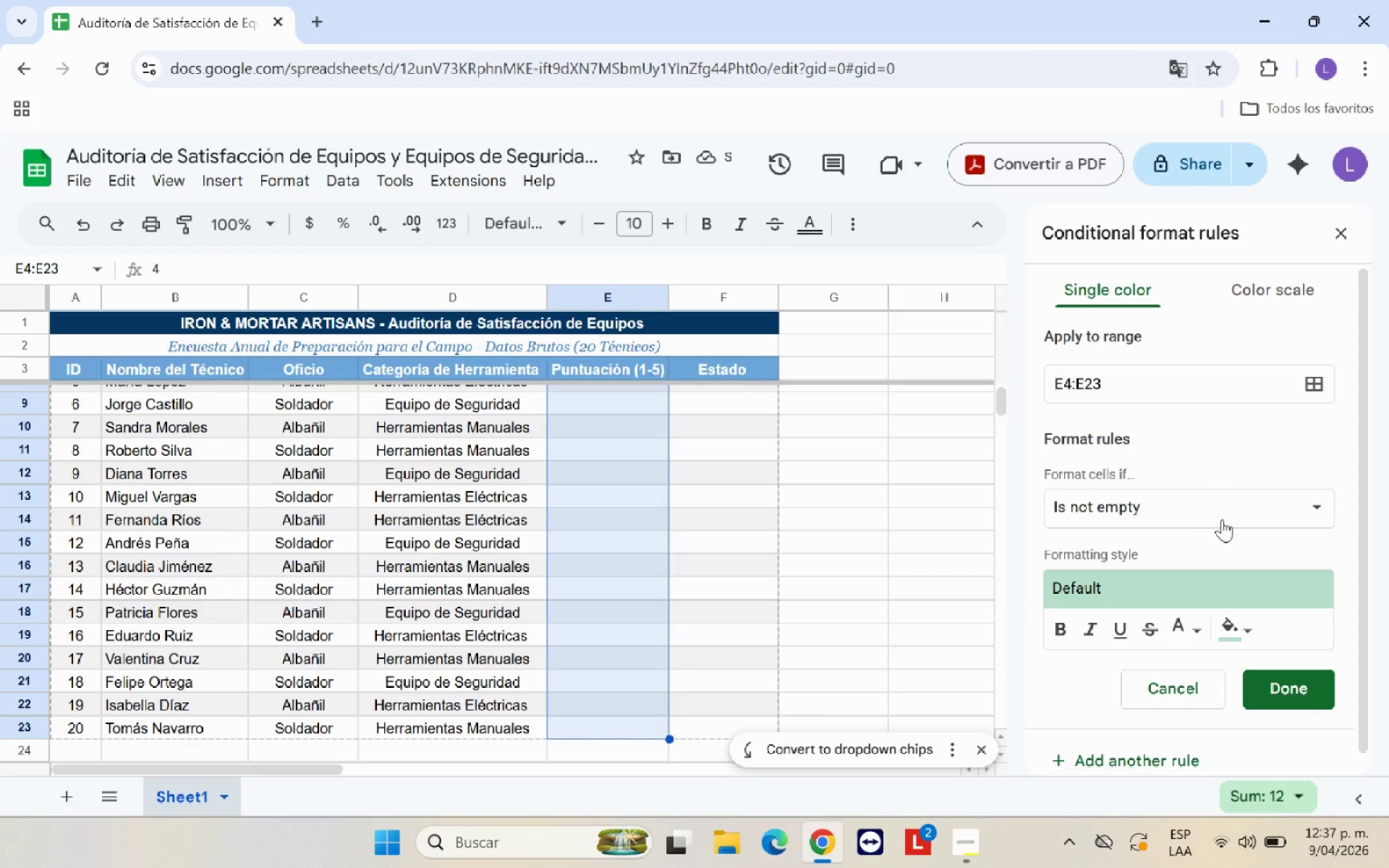 
left_click([1222, 519])
 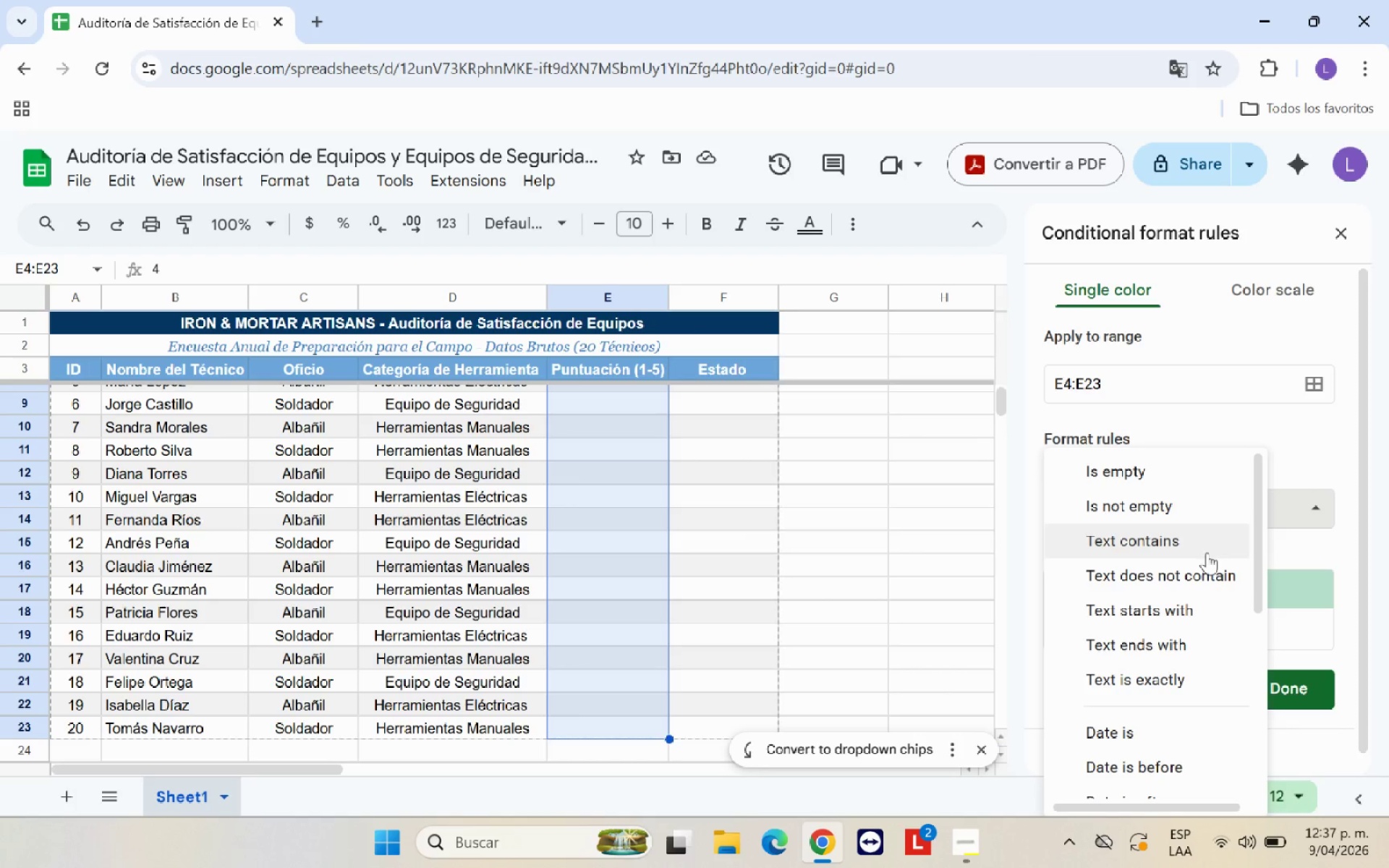 
scroll: coordinate [1201, 548], scroll_direction: down, amount: 1.0
 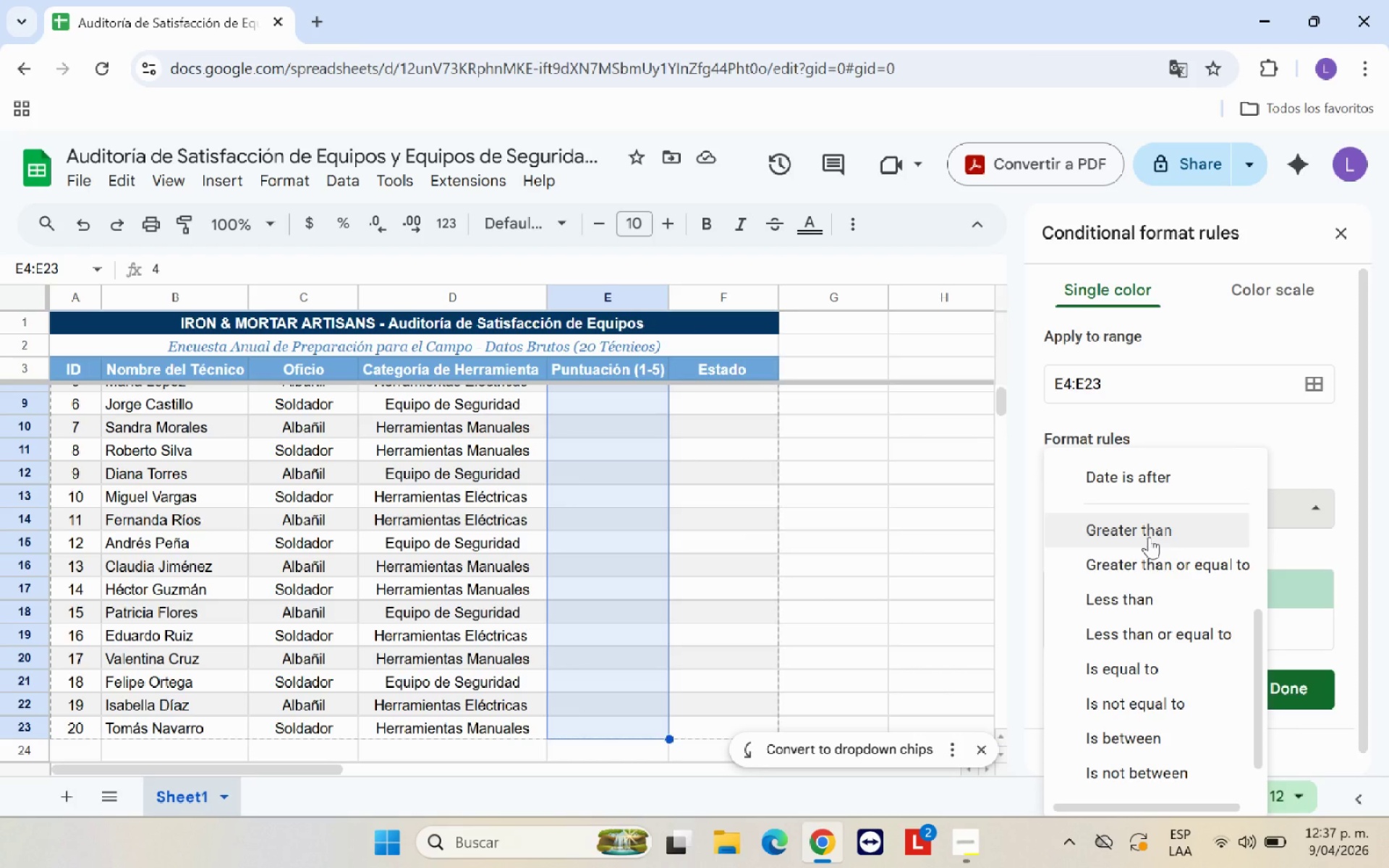 
left_click([1149, 537])
 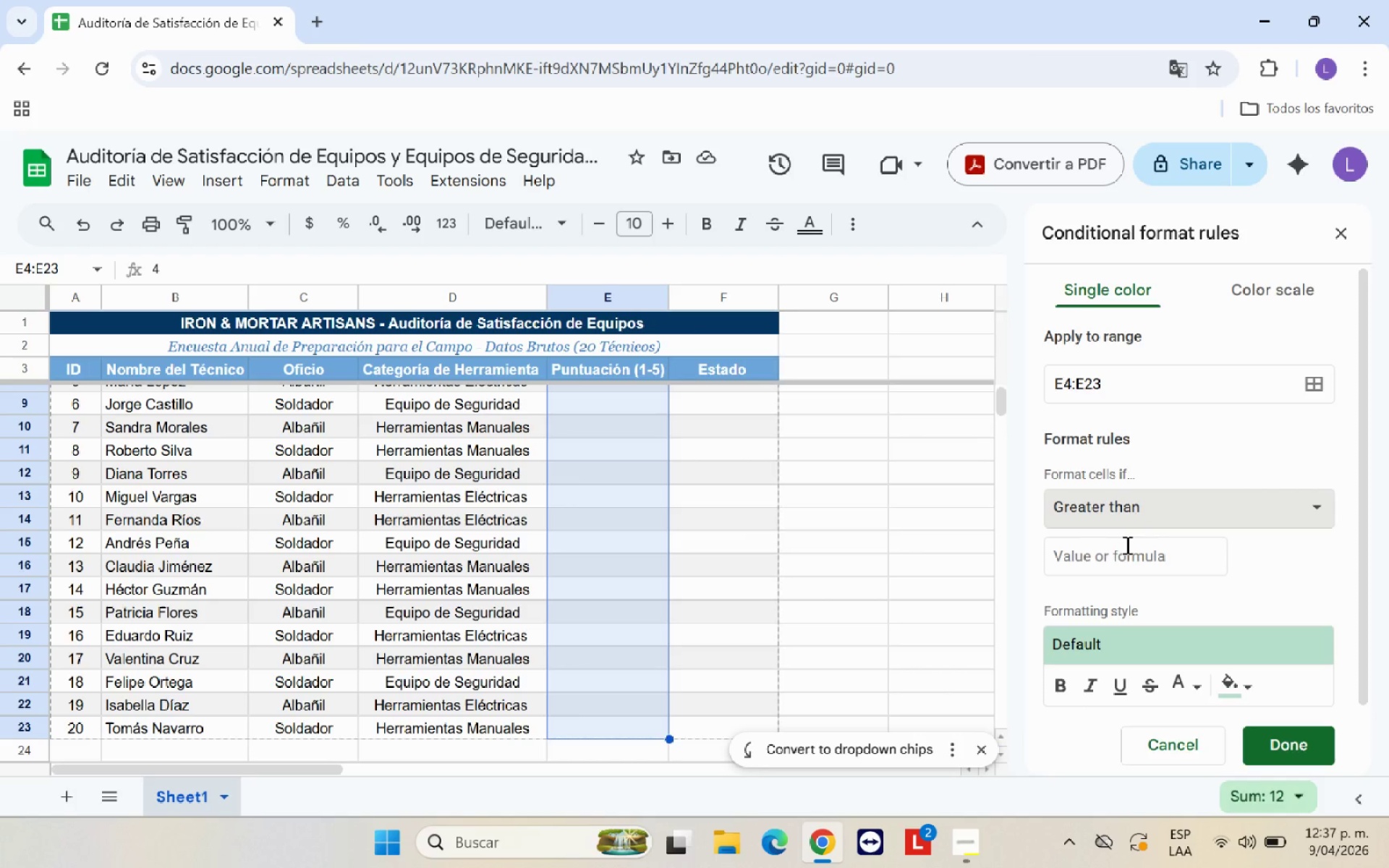 
left_click([1117, 560])
 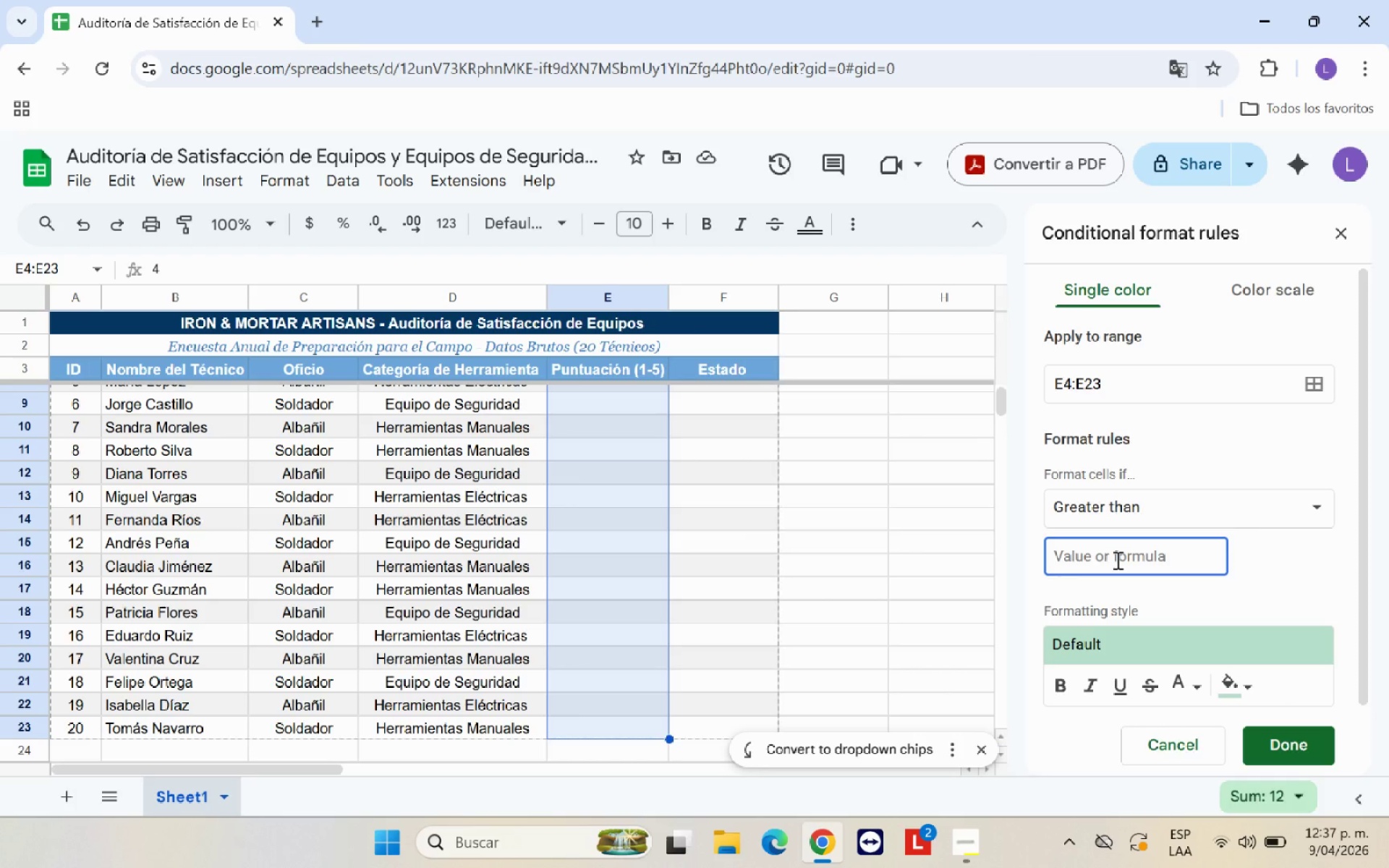 
wait(5.09)
 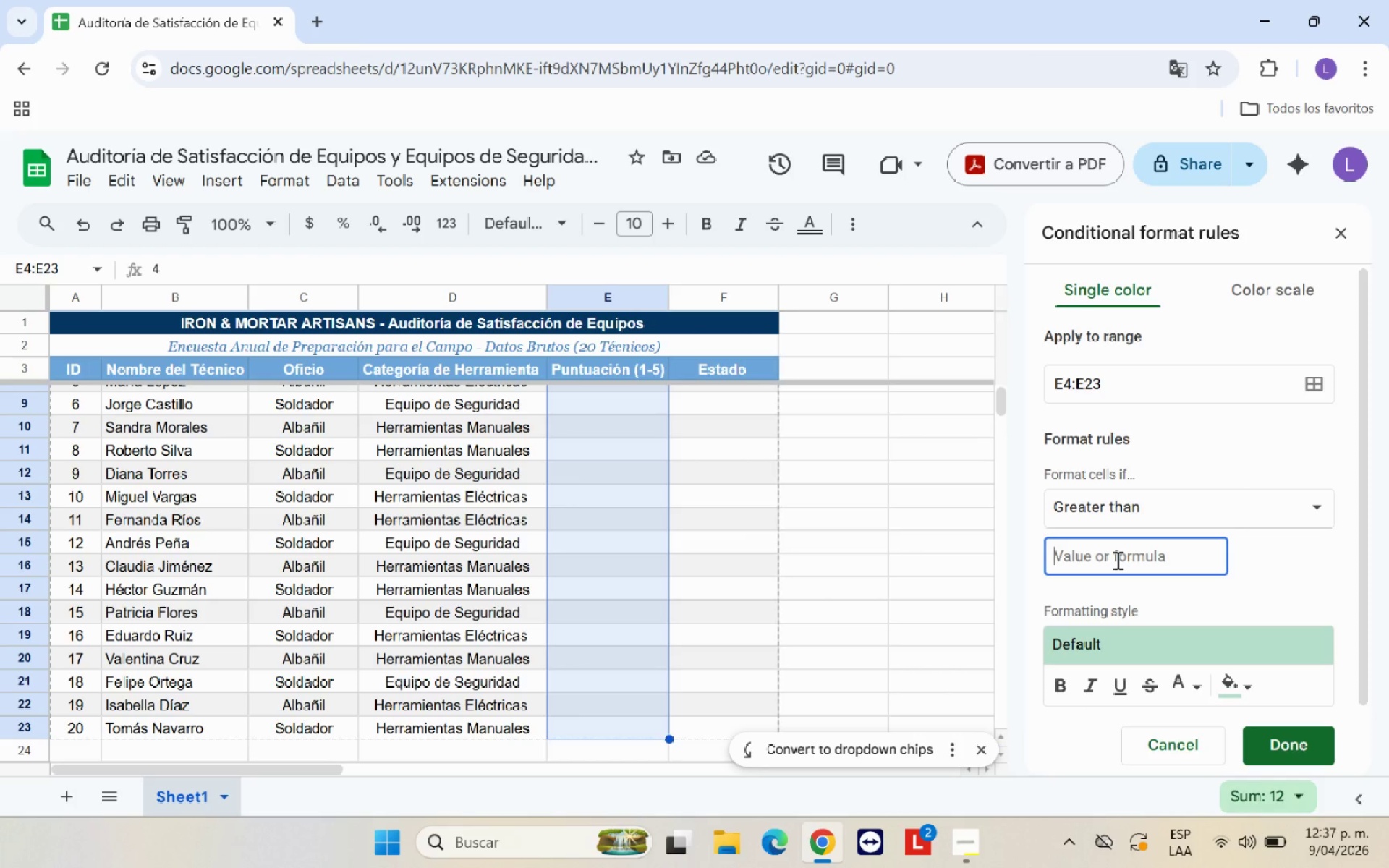 
key(4)
 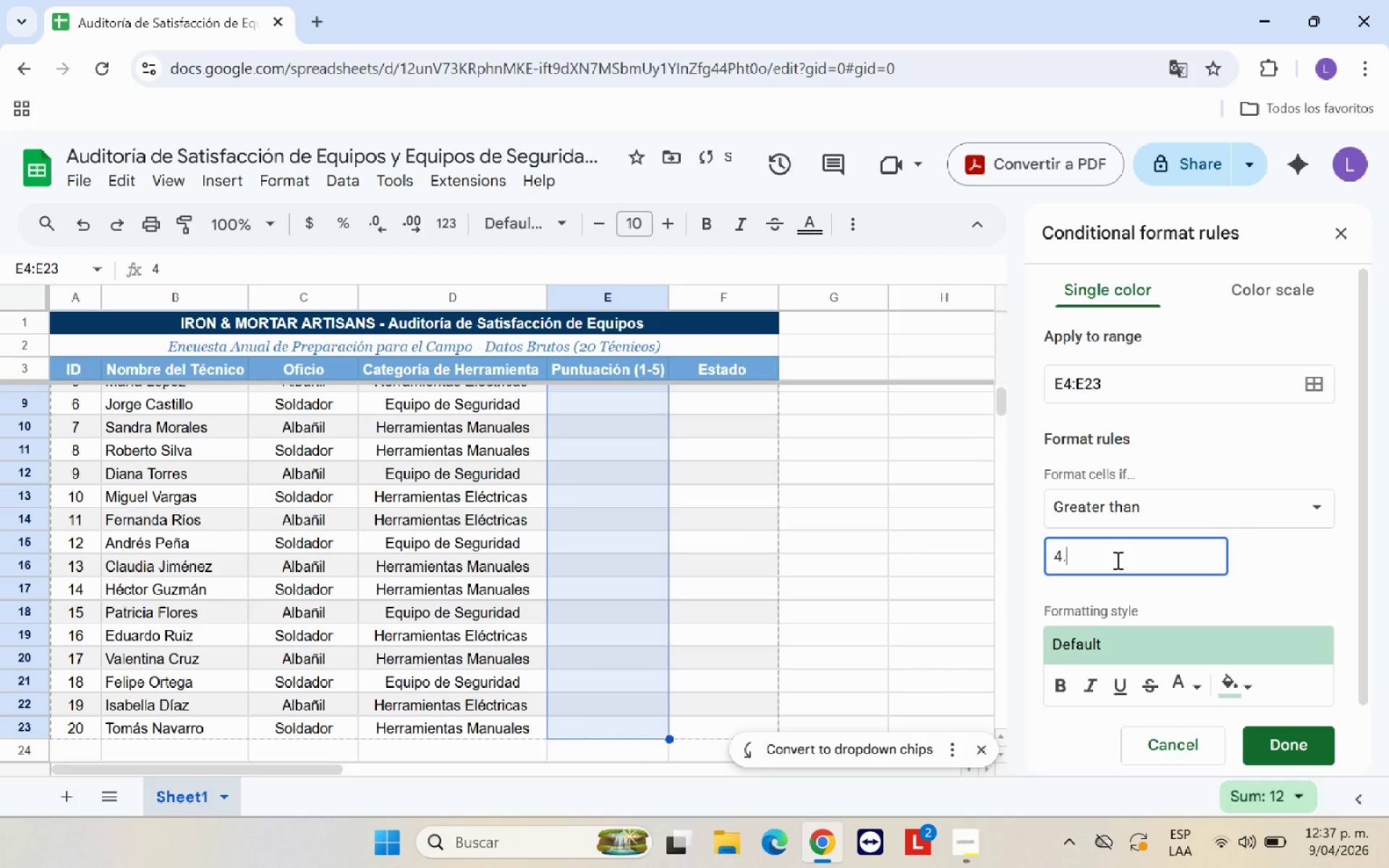 
key(Period)
 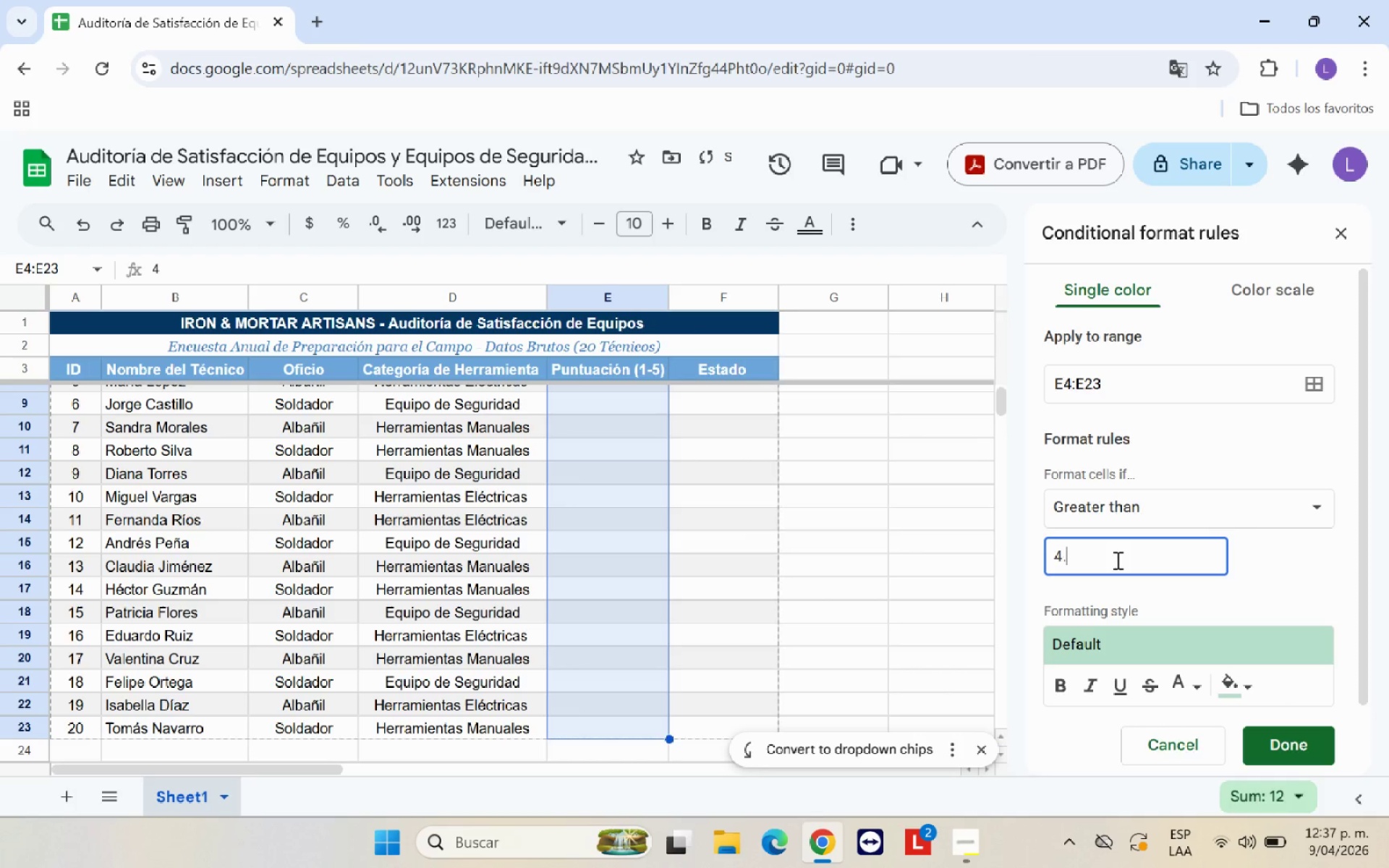 
key(5)
 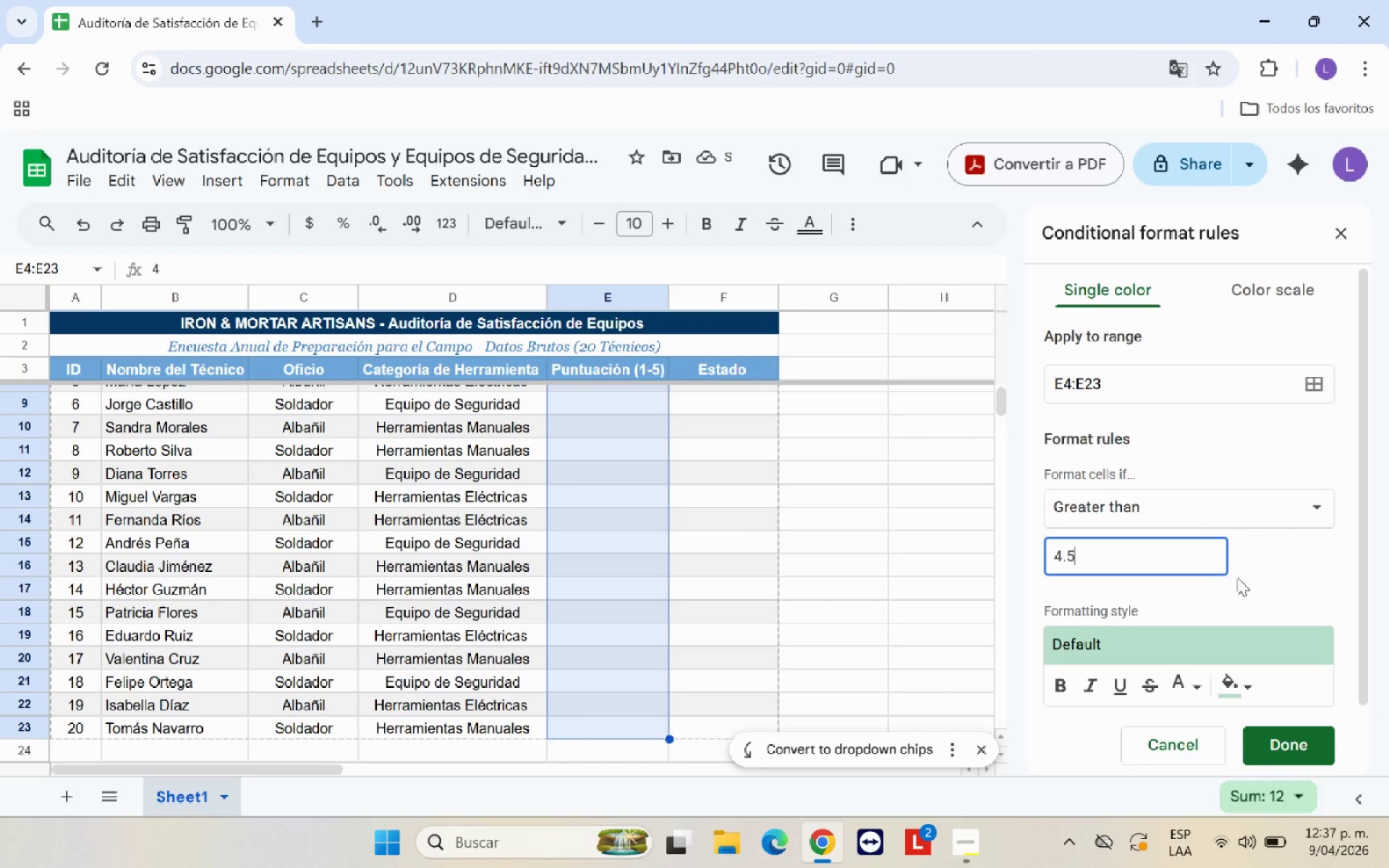 
left_click([1278, 579])
 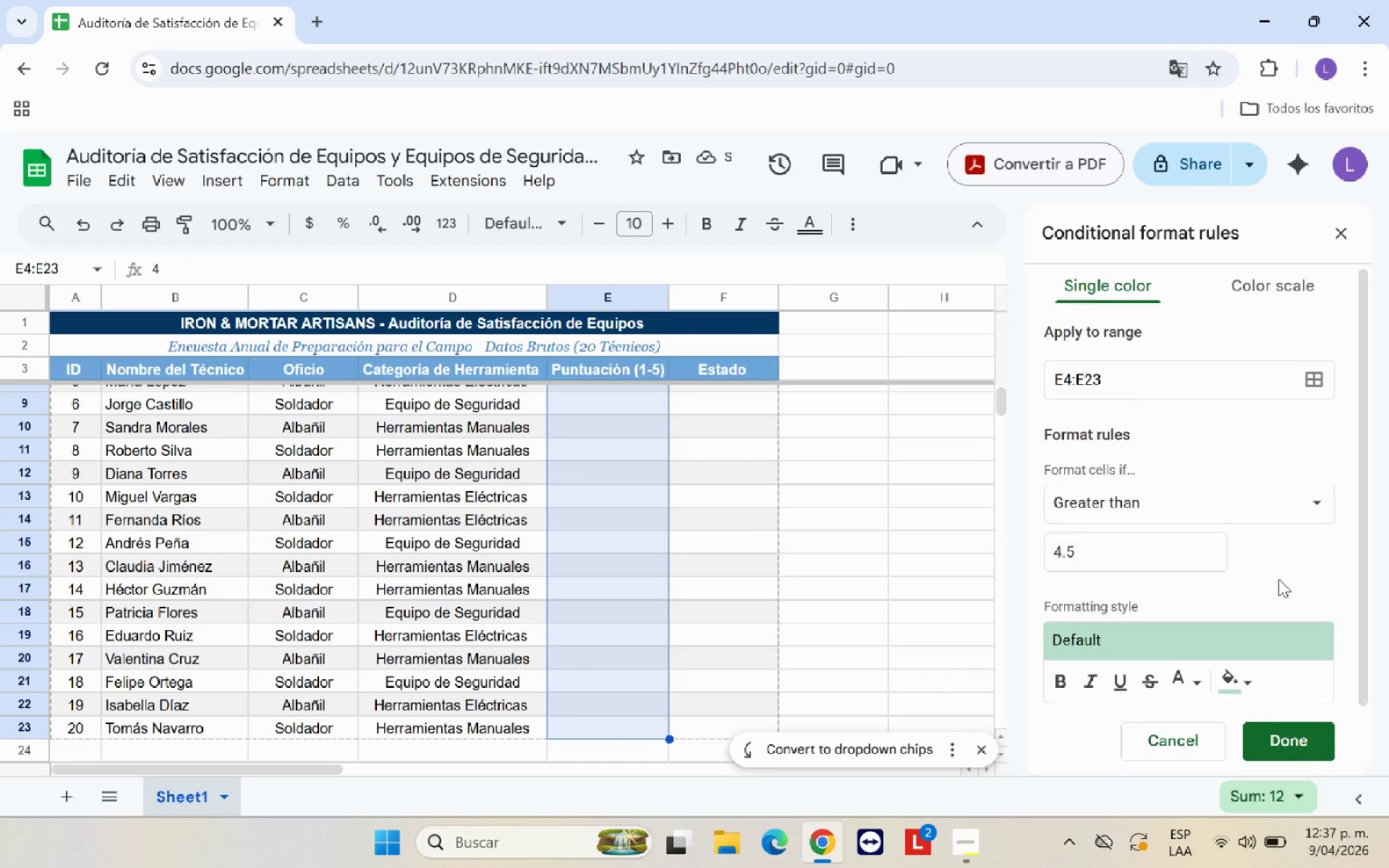 
scroll: coordinate [1278, 579], scroll_direction: down, amount: 1.0
 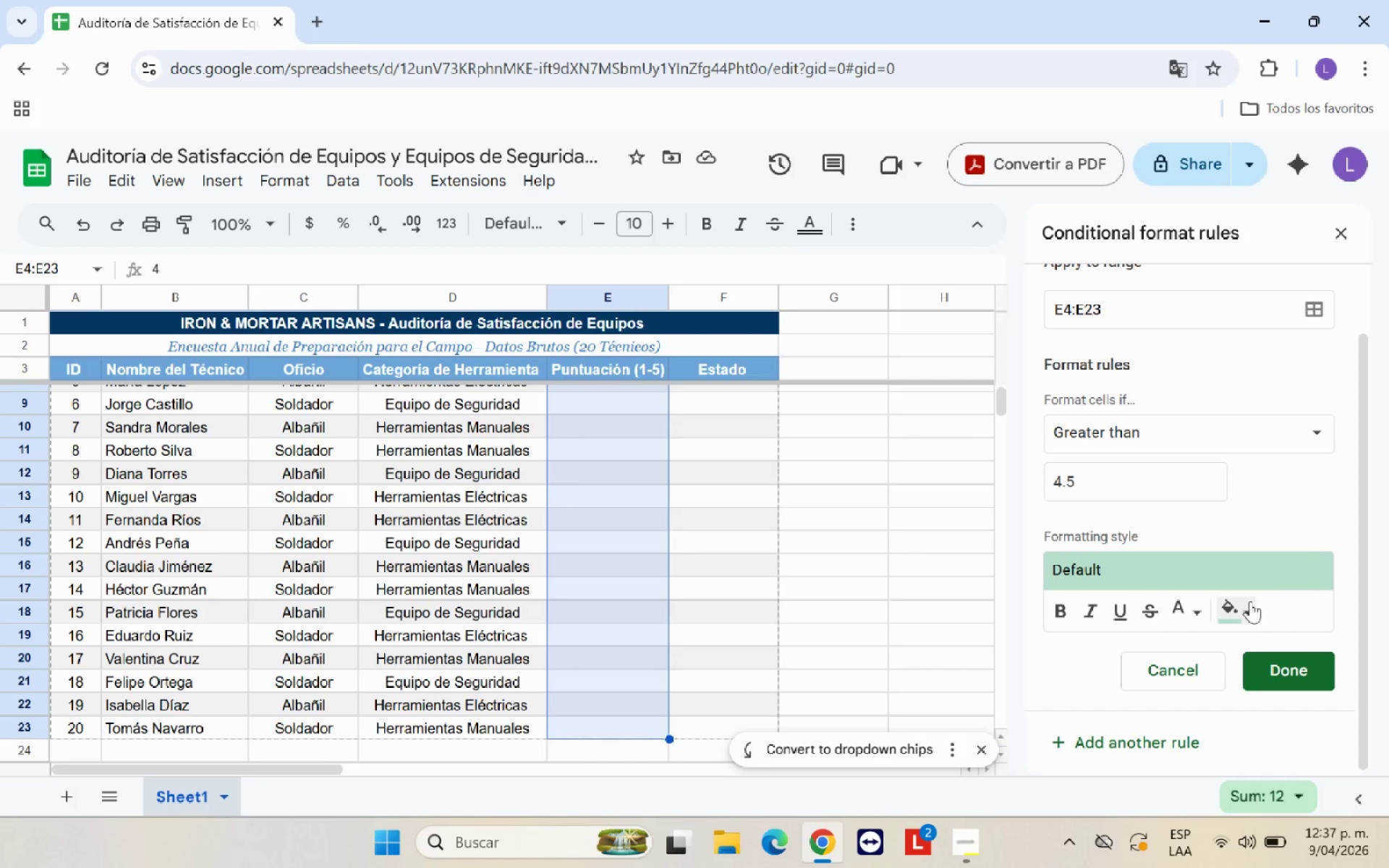 
left_click([1250, 601])
 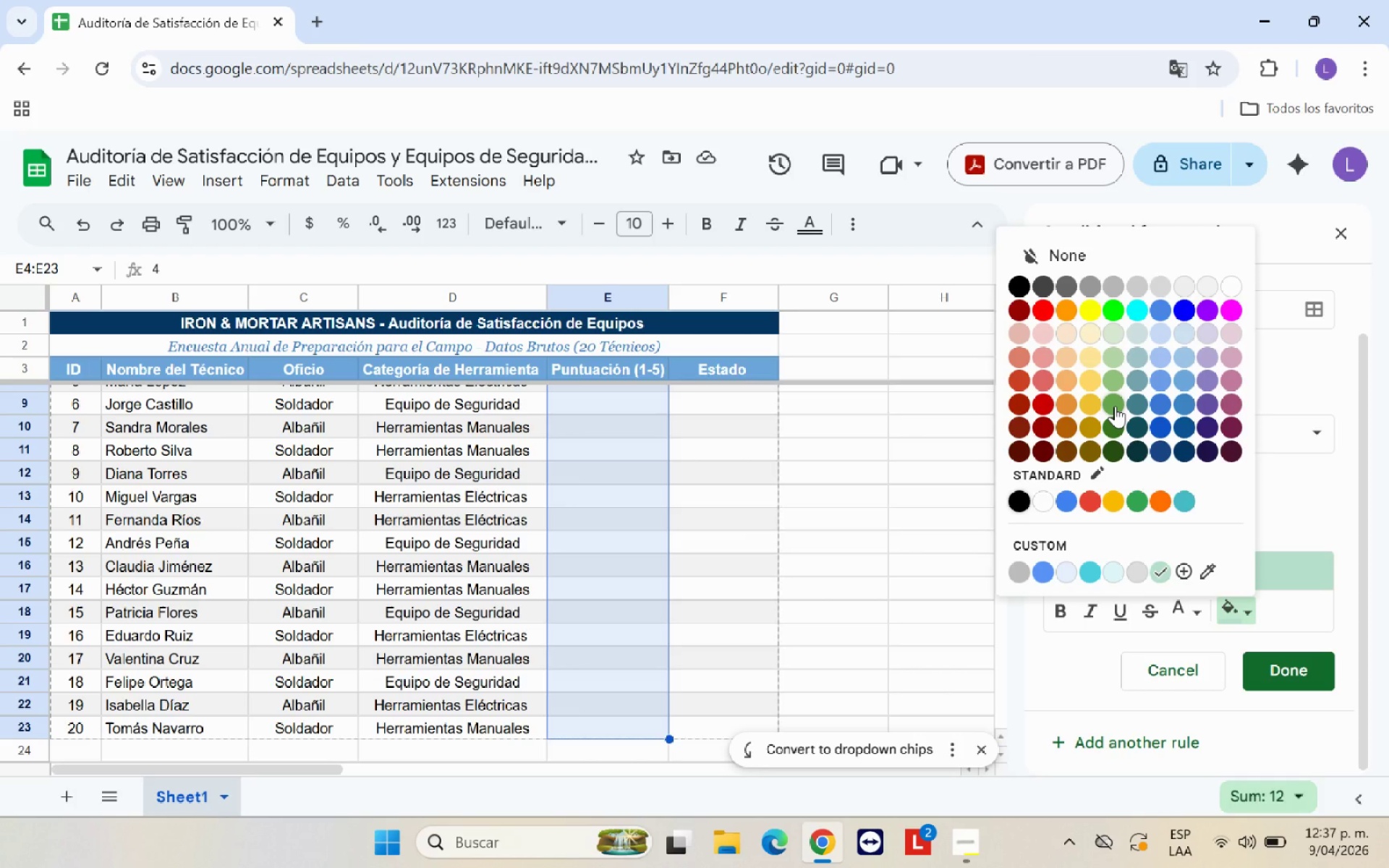 
left_click([1113, 386])
 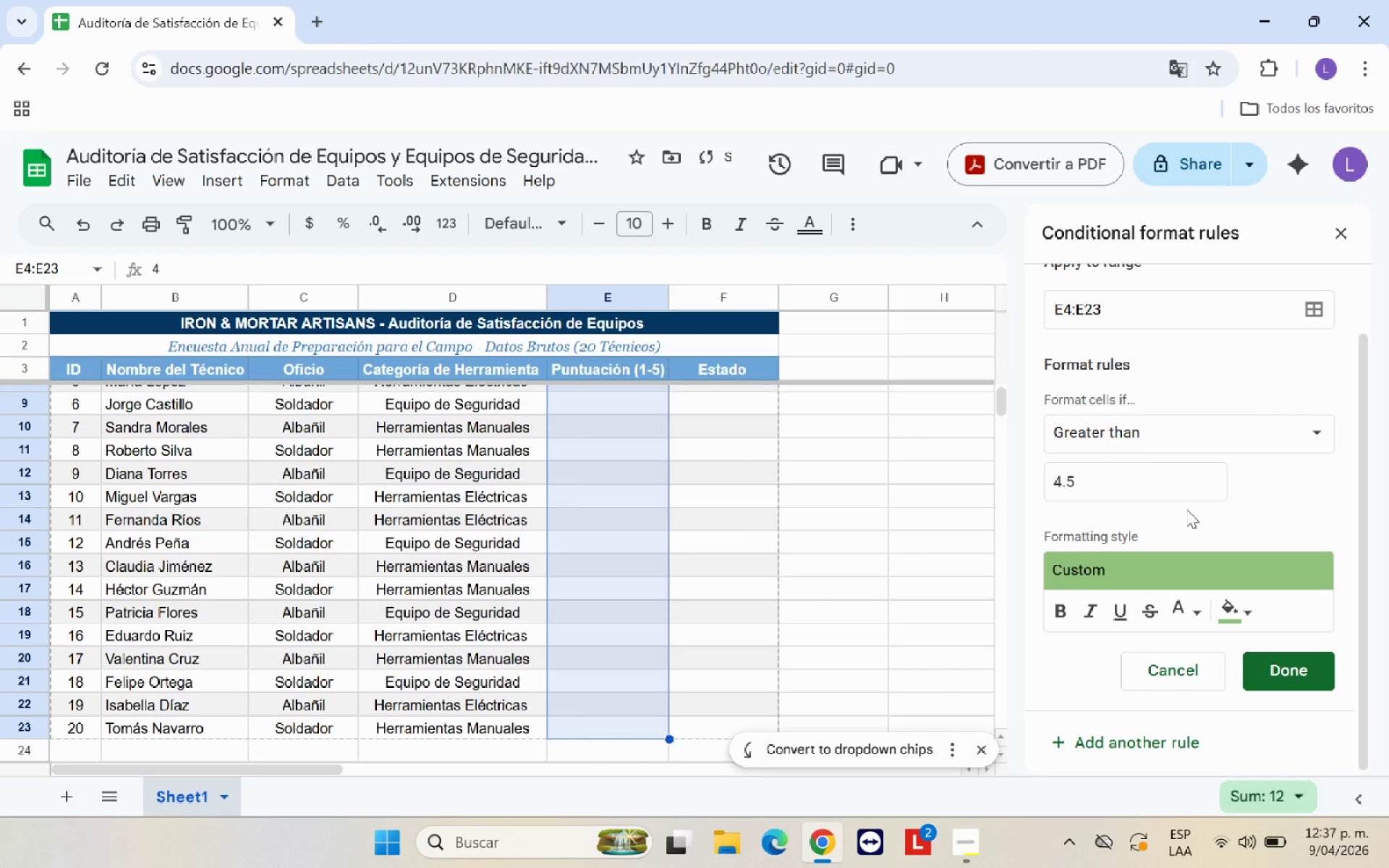 
scroll: coordinate [1190, 508], scroll_direction: down, amount: 3.0
 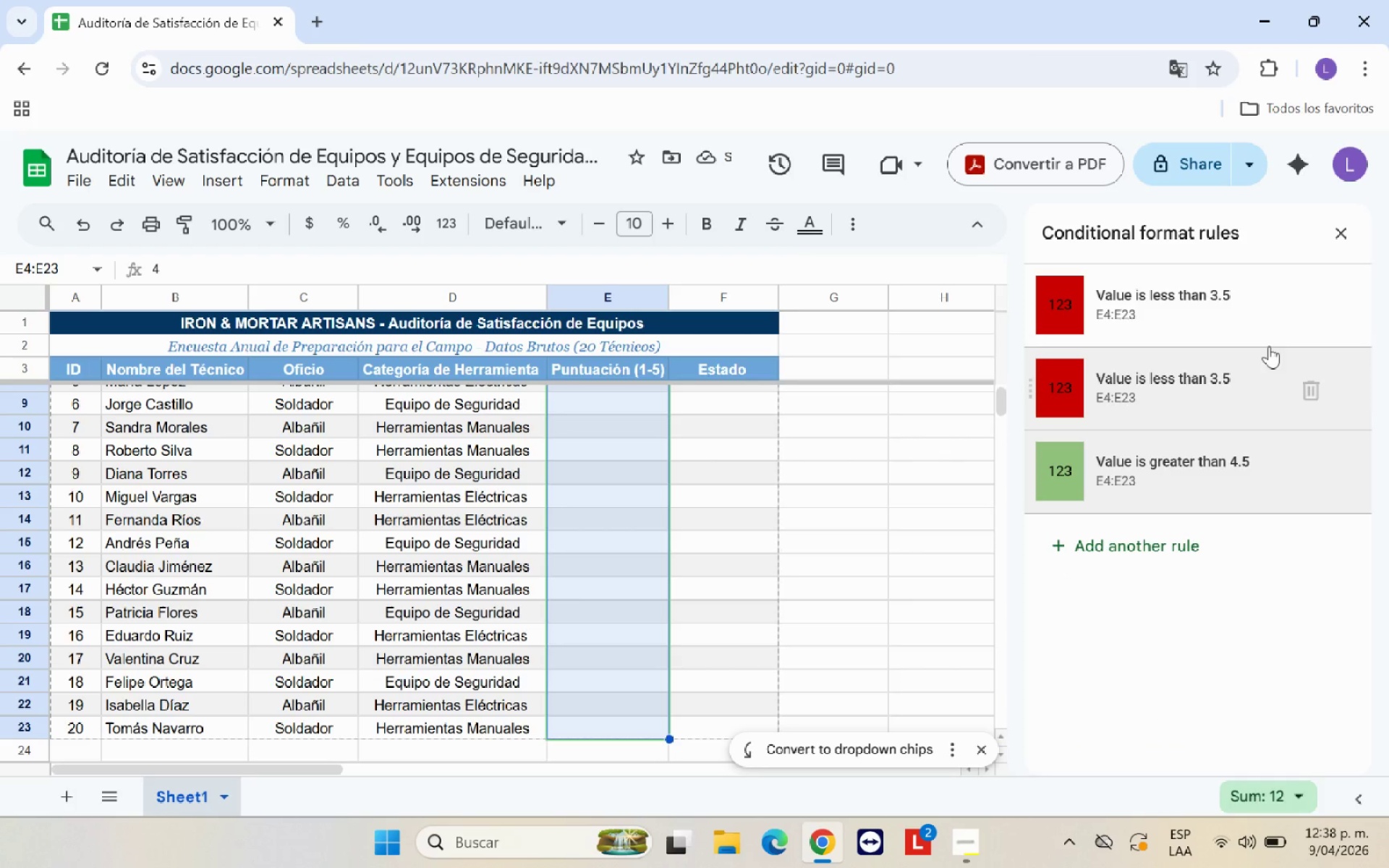 
left_click([1312, 307])
 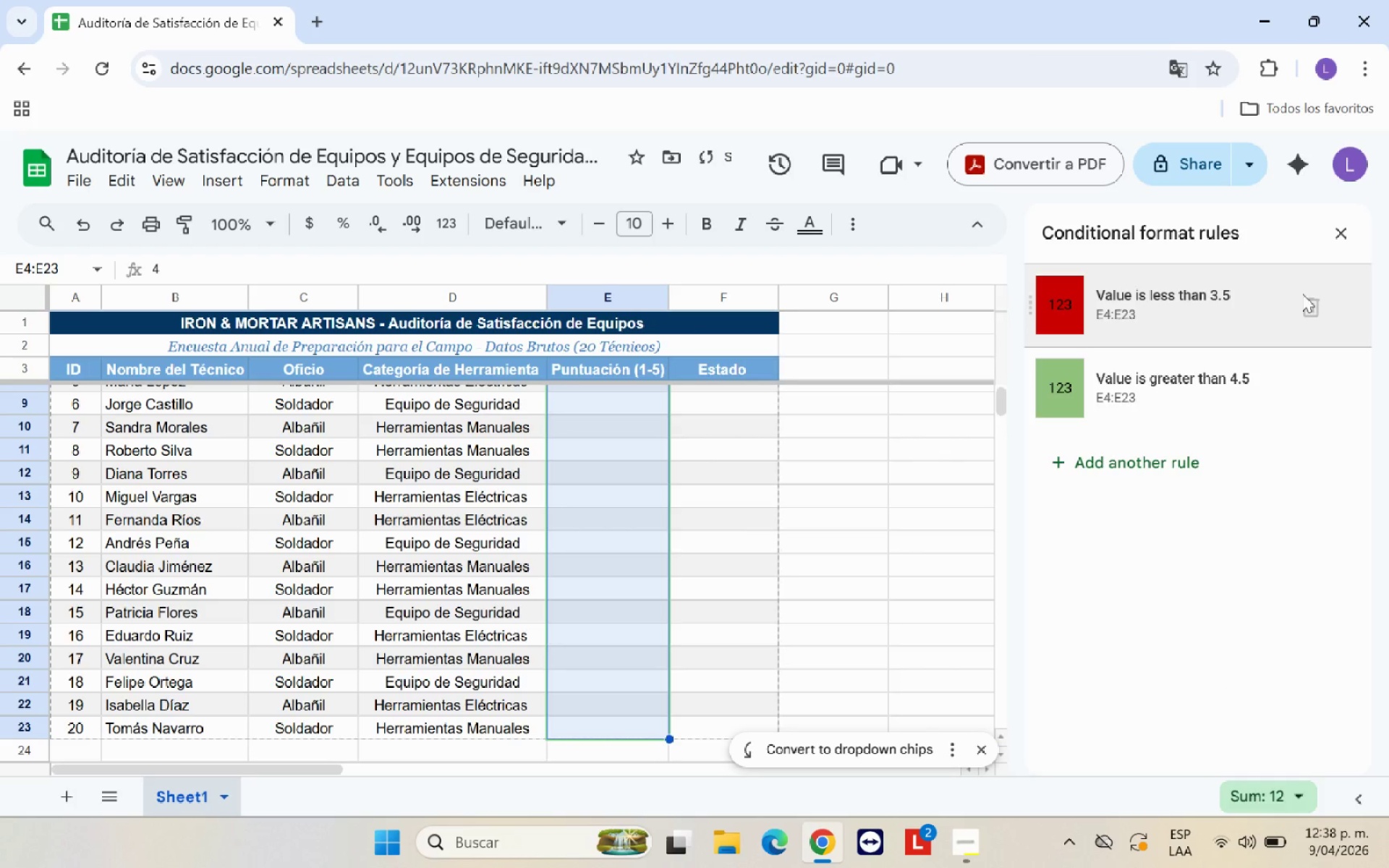 
left_click([1341, 236])
 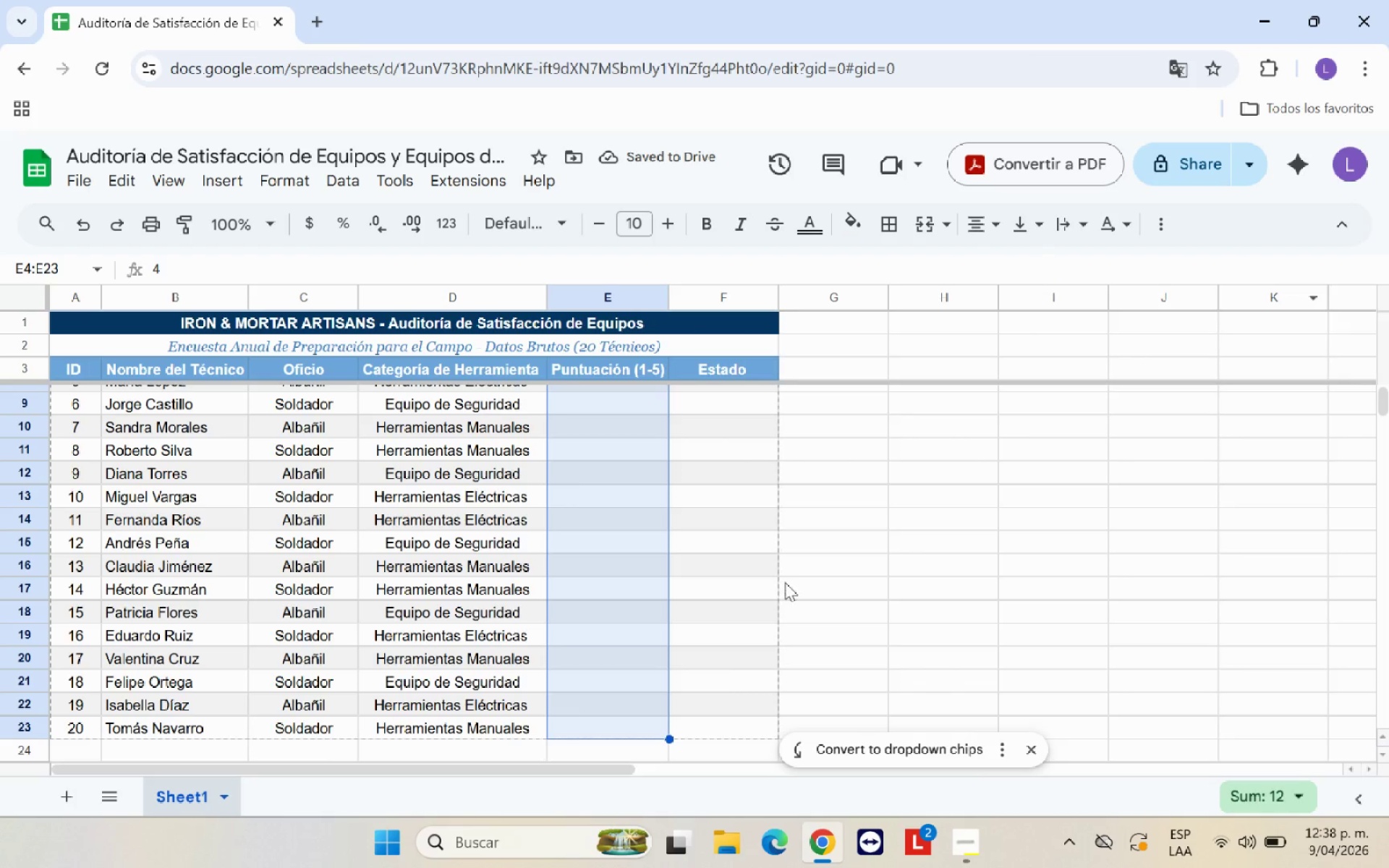 
left_click([756, 529])
 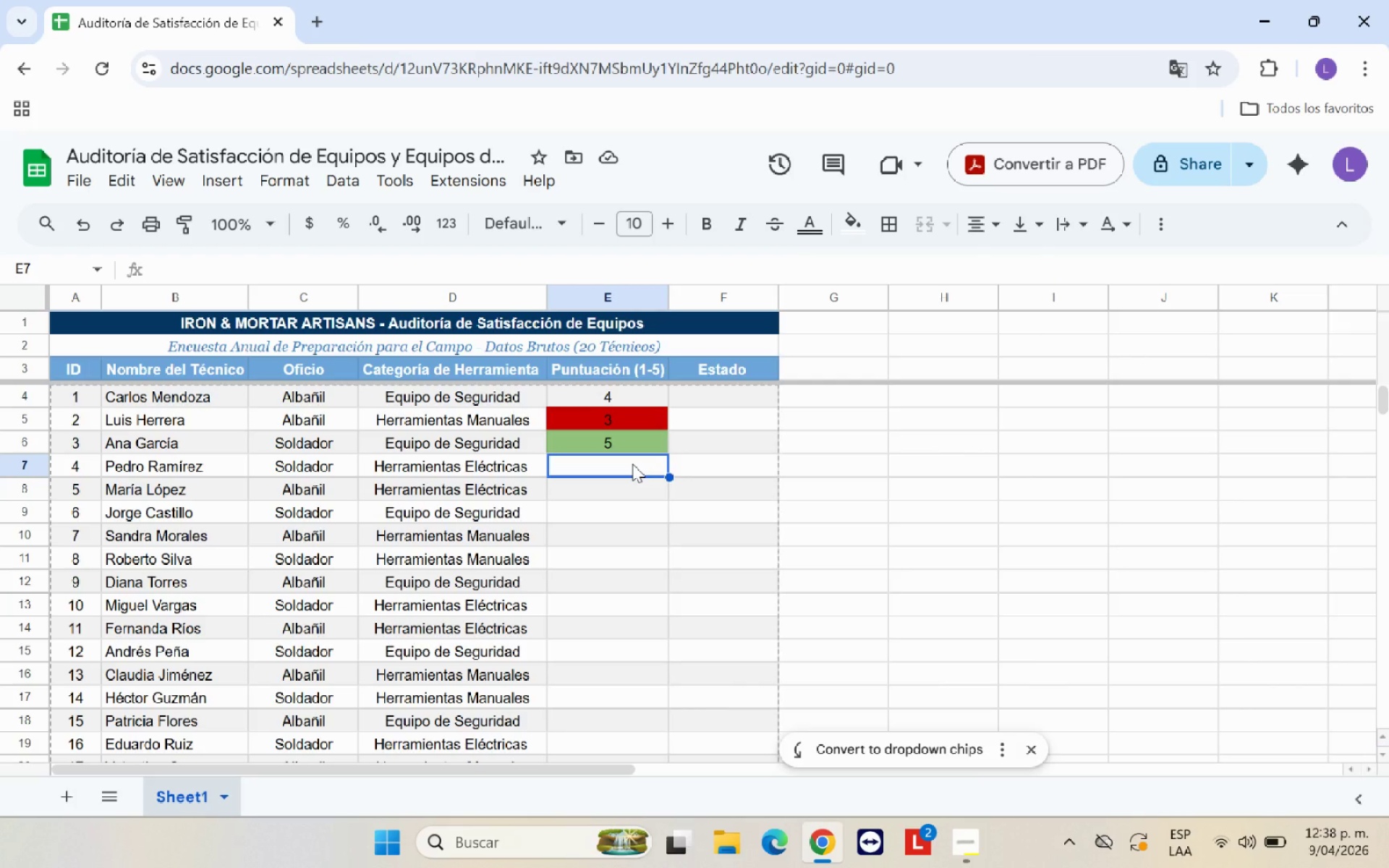 
scroll: coordinate [811, 583], scroll_direction: up, amount: 4.0
 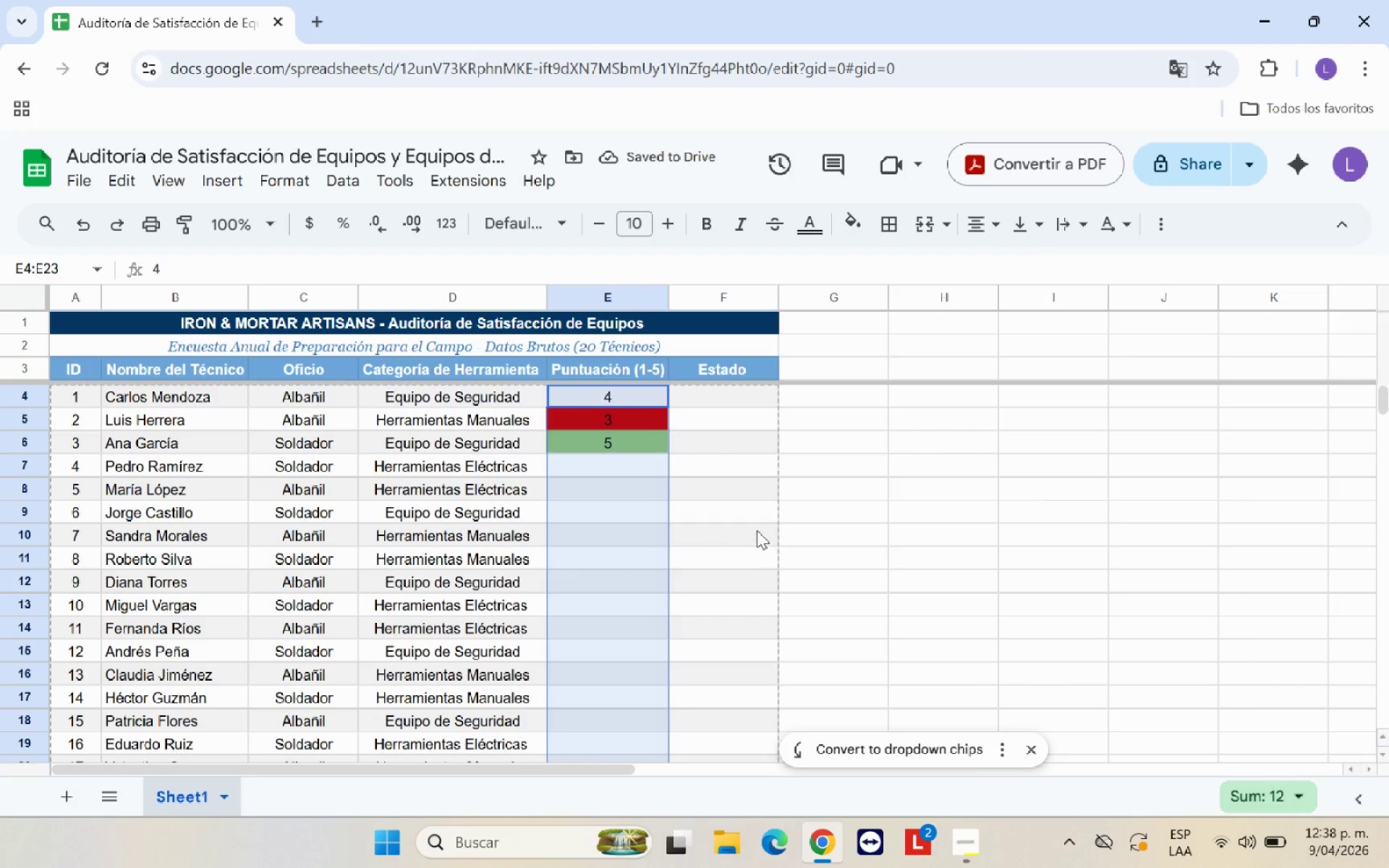 
wait(8.45)
 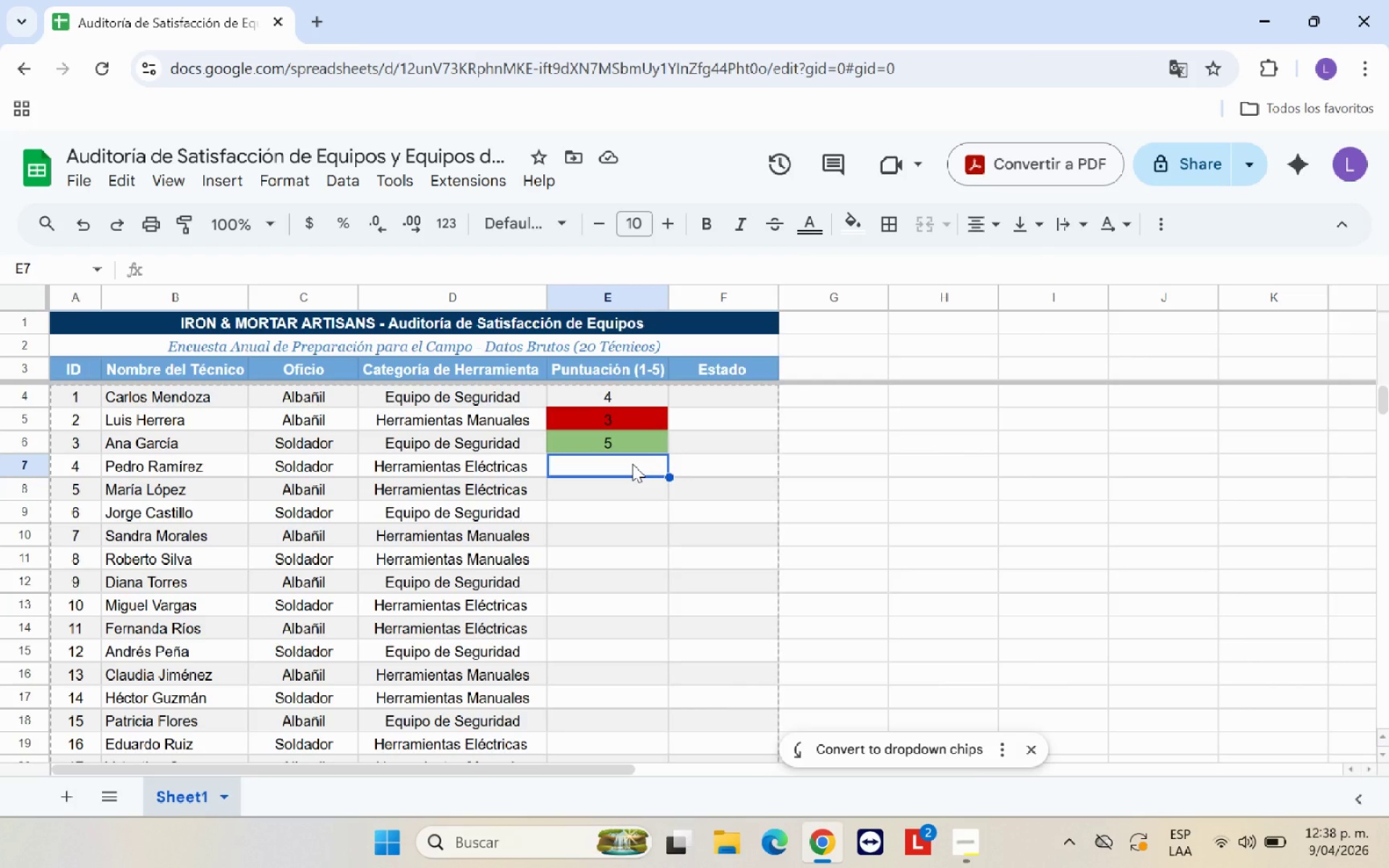 
key(4)
 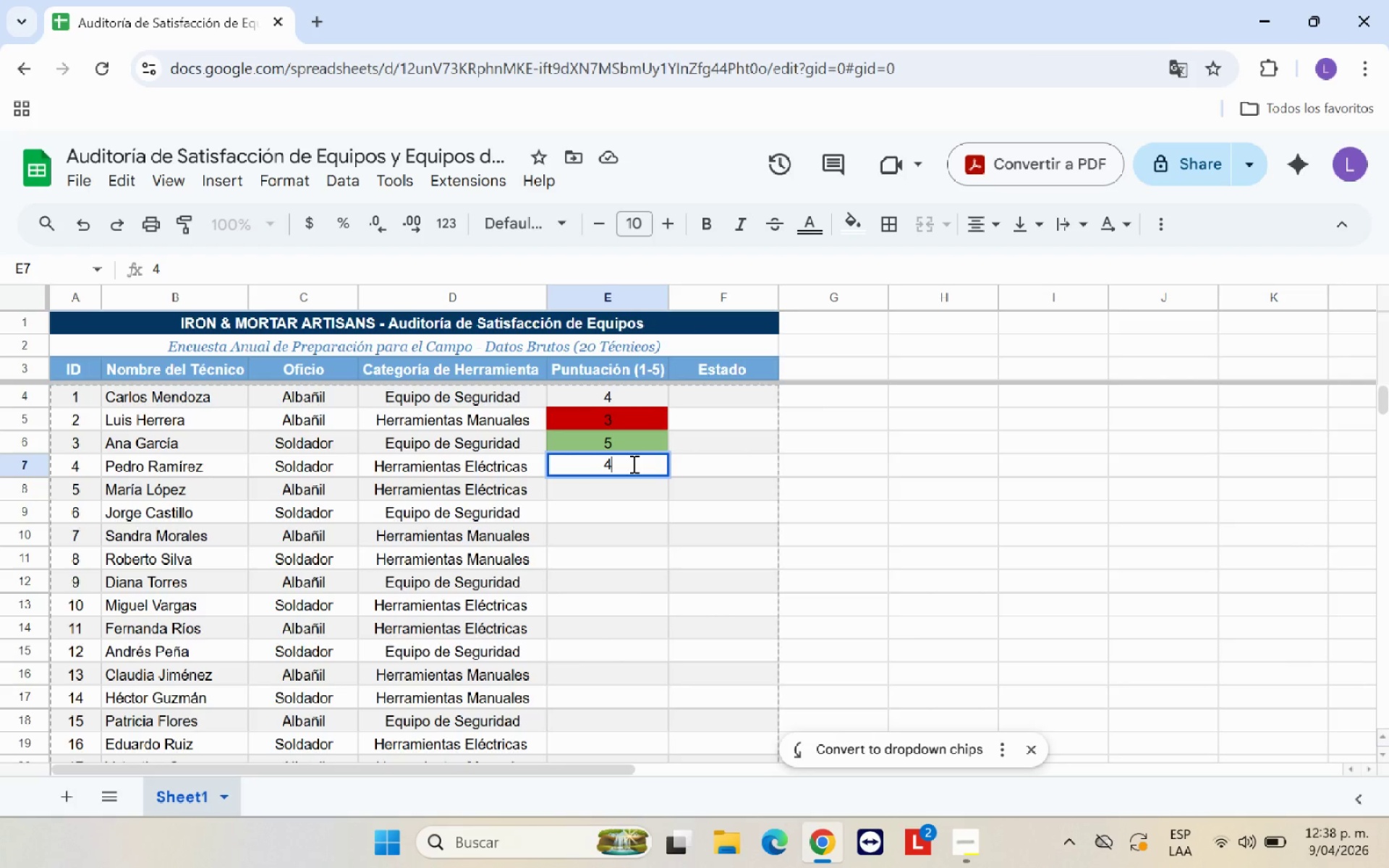 
key(Enter)
 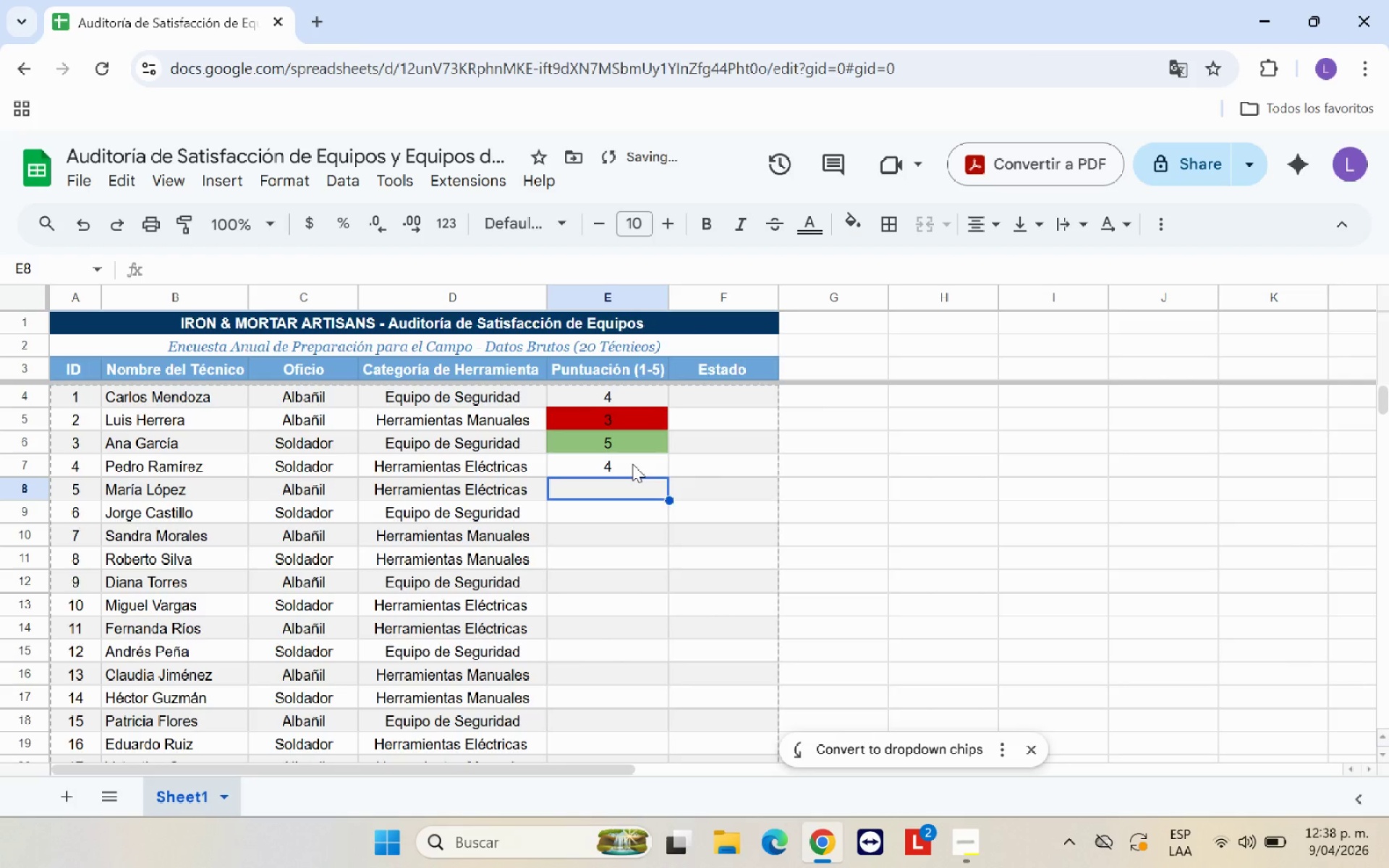 
key(3)
 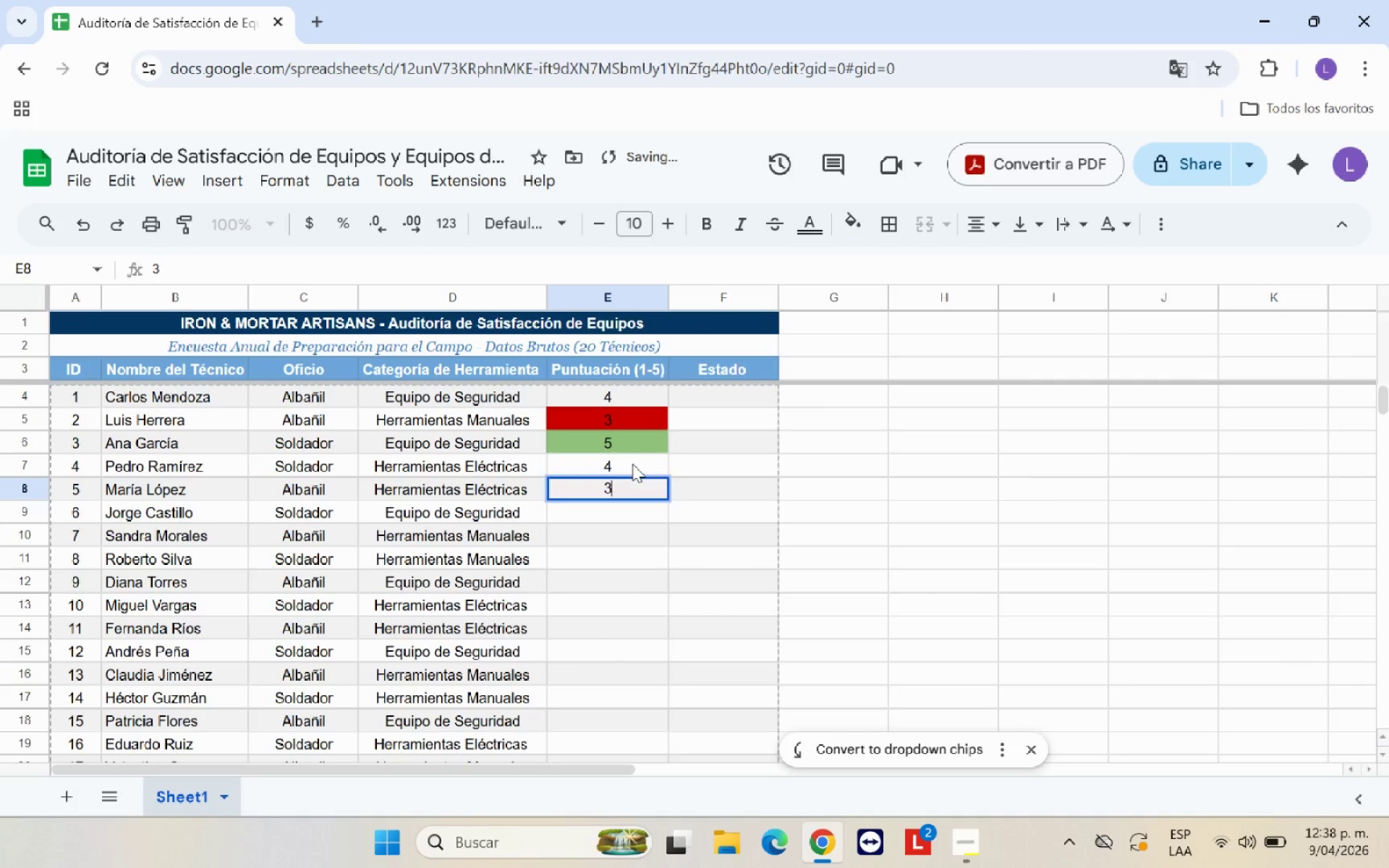 
key(Enter)
 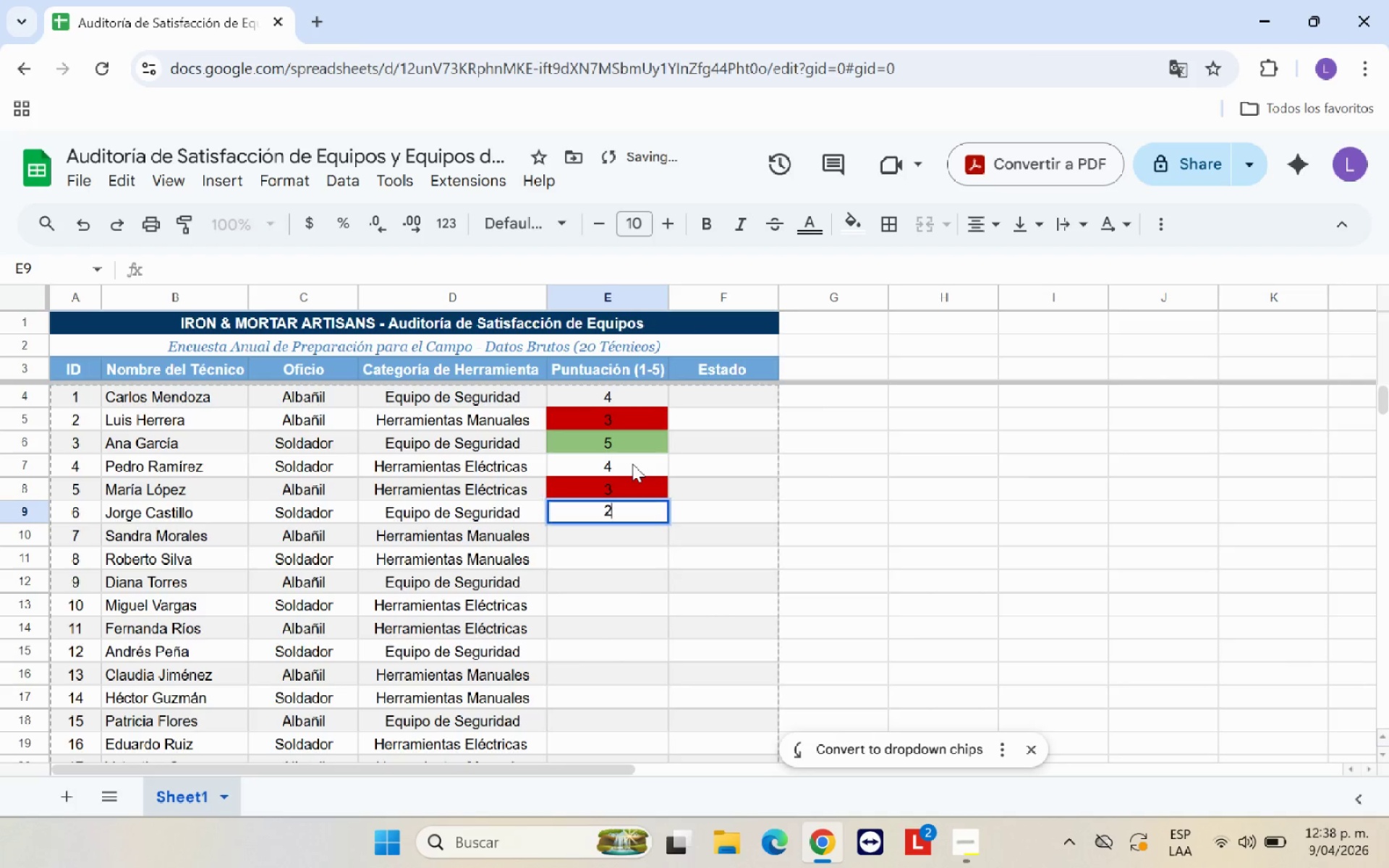 
key(2)
 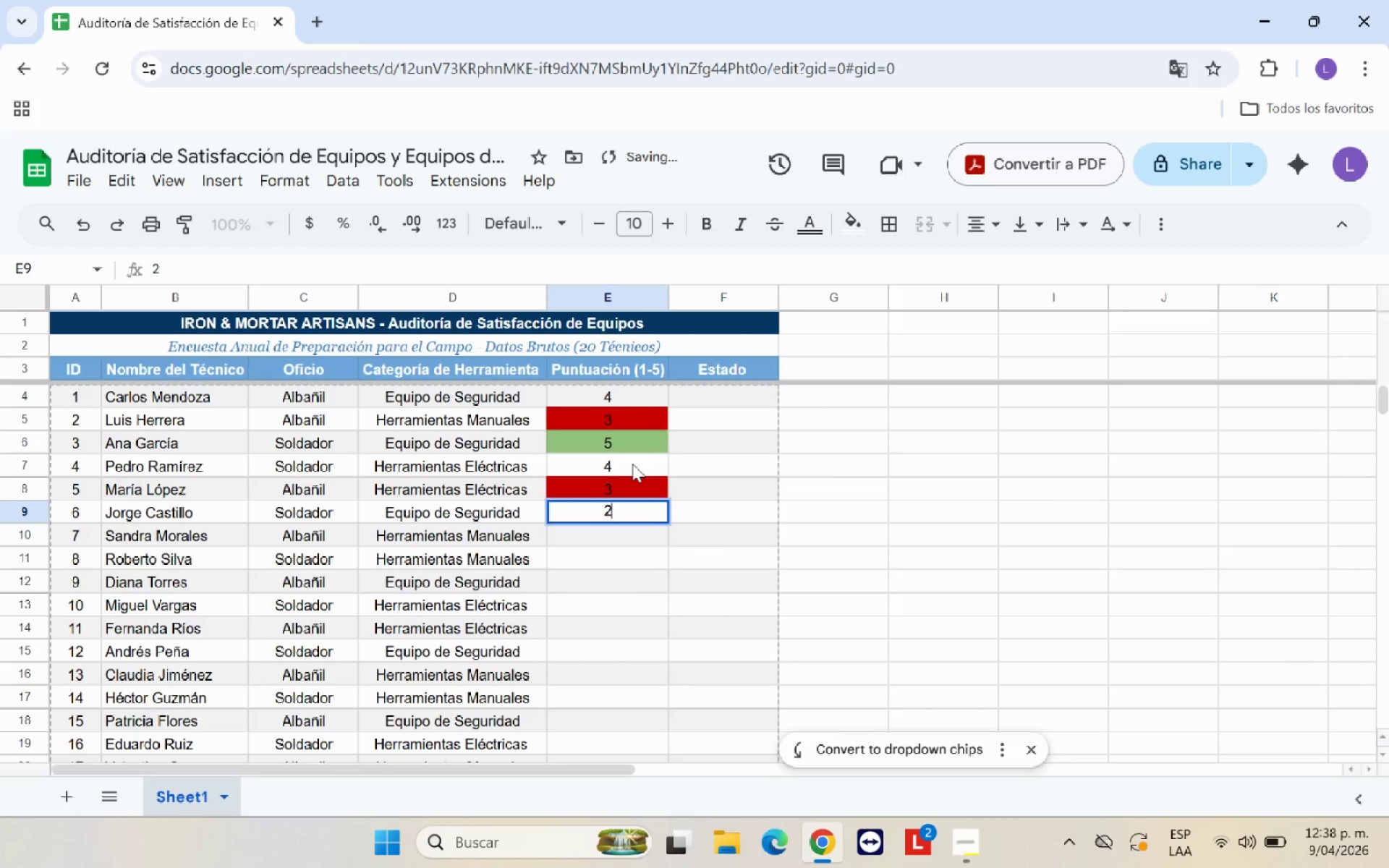 
key(Enter)
 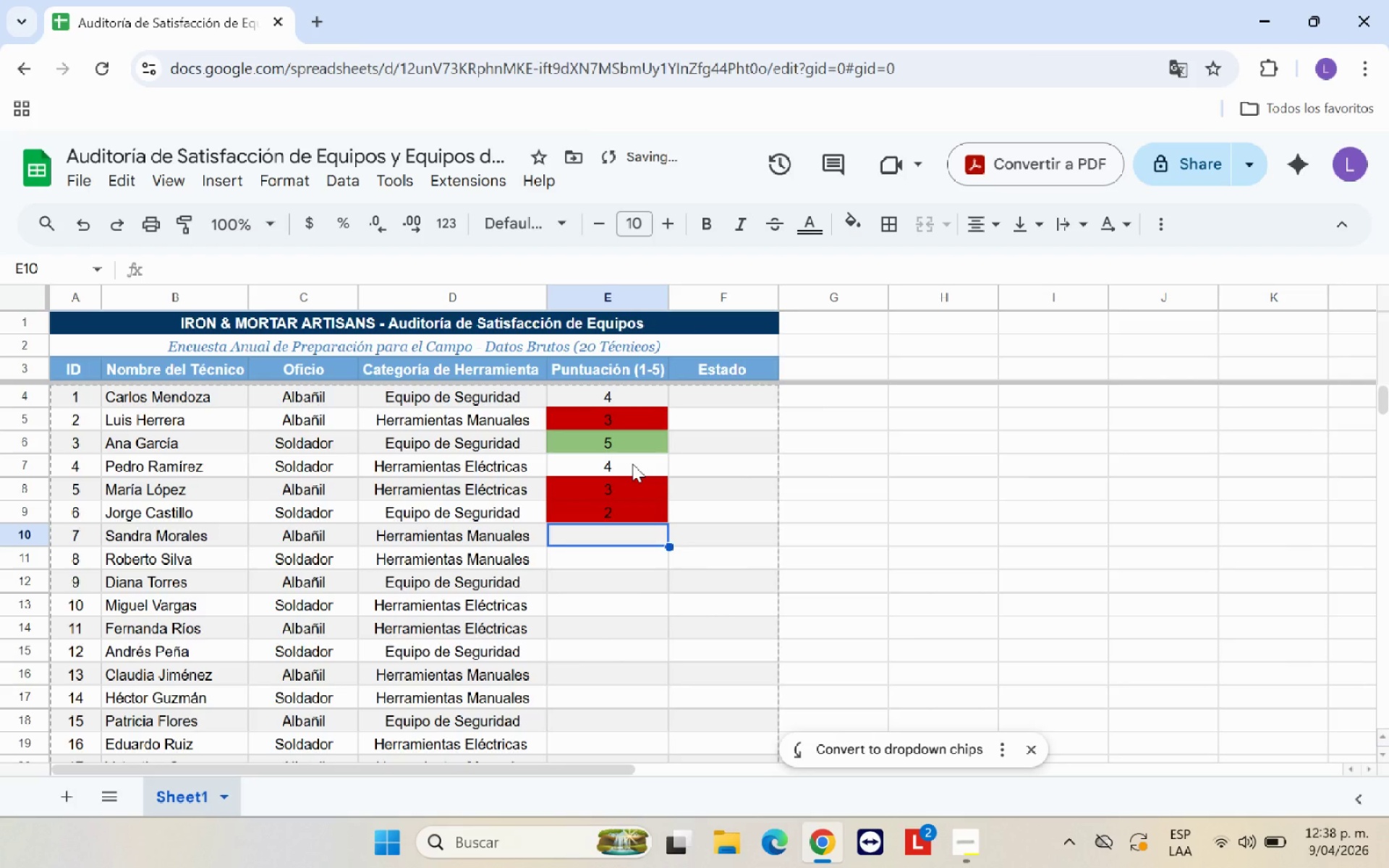 
key(5)
 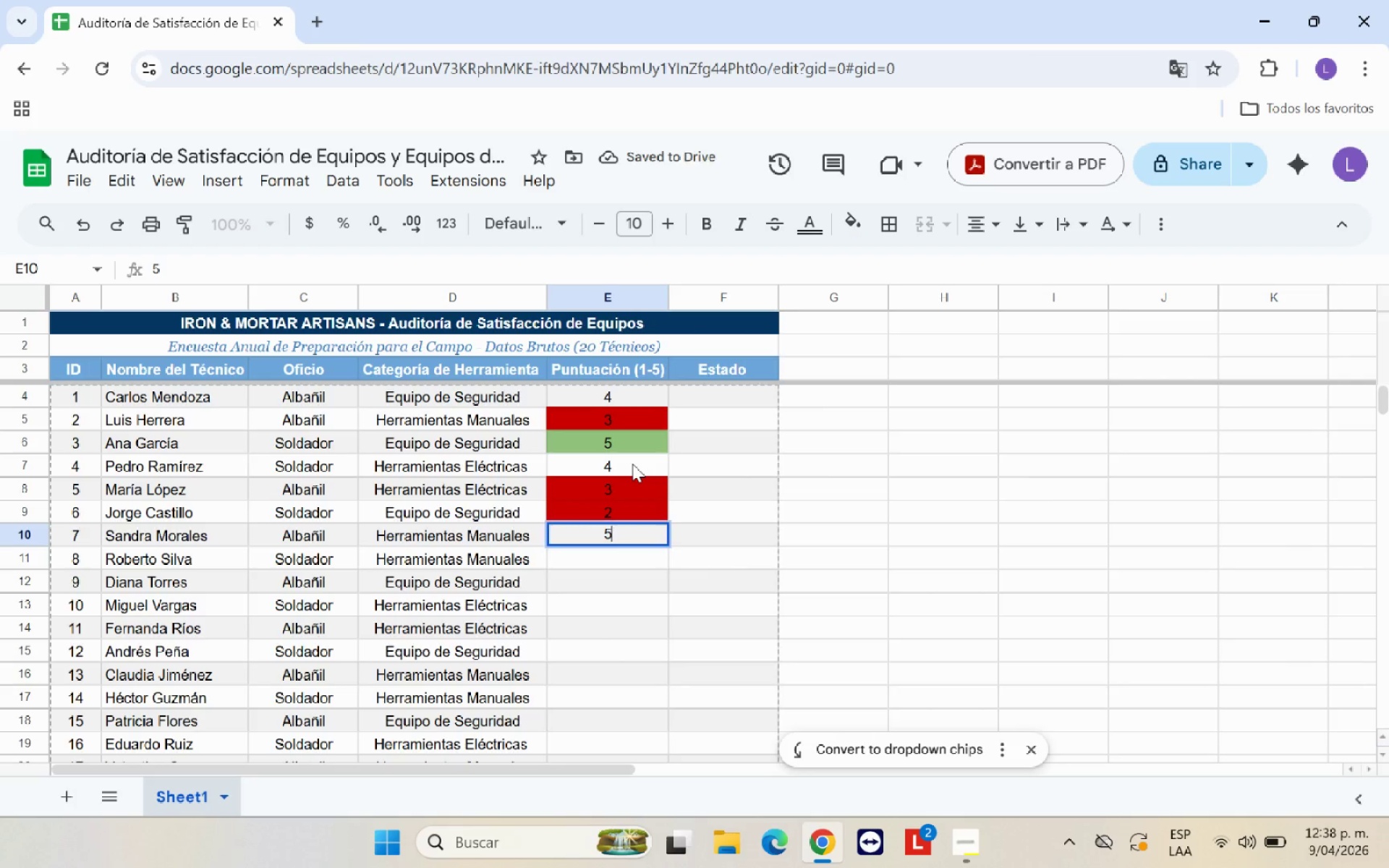 
key(Enter)
 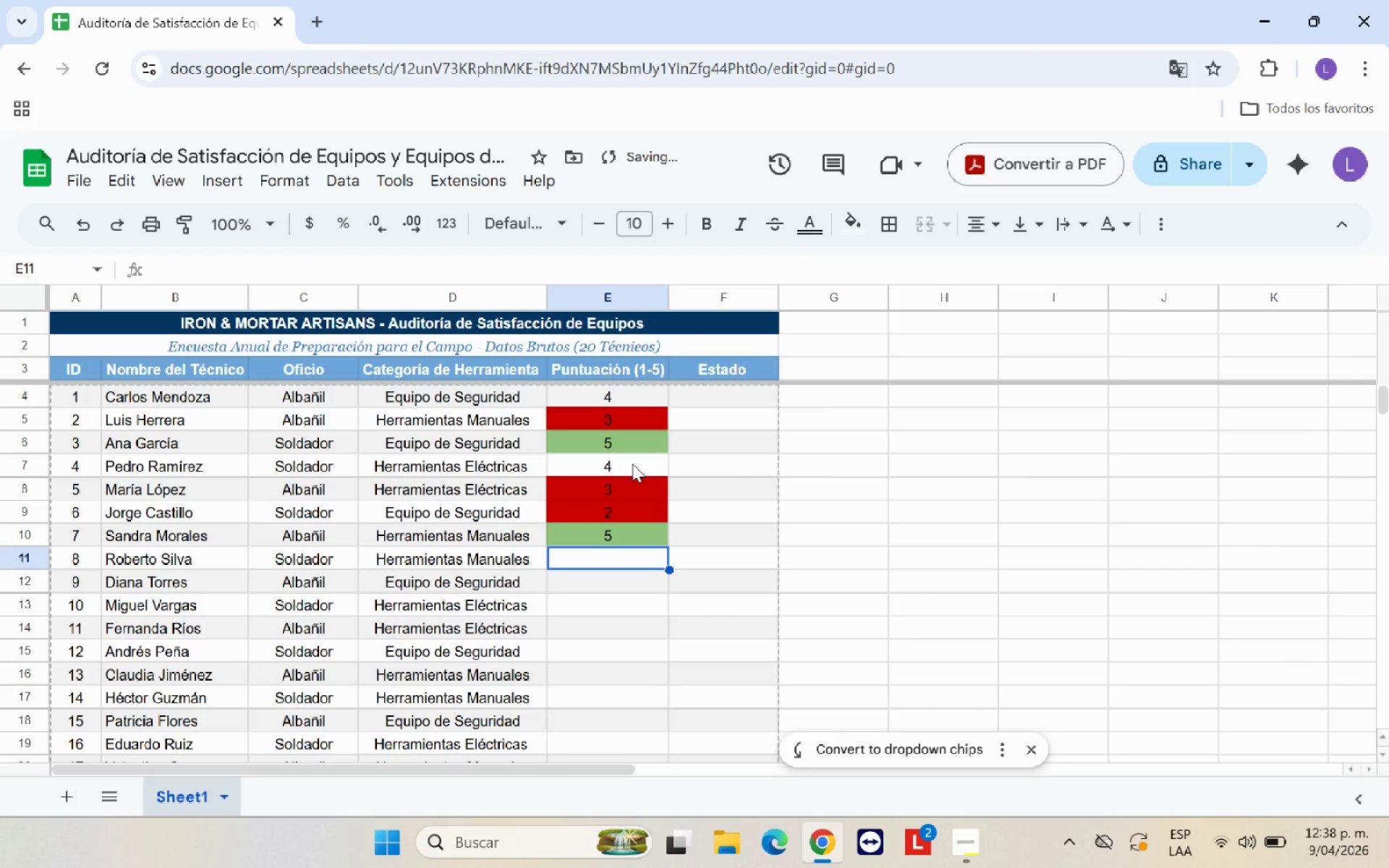 
key(4)
 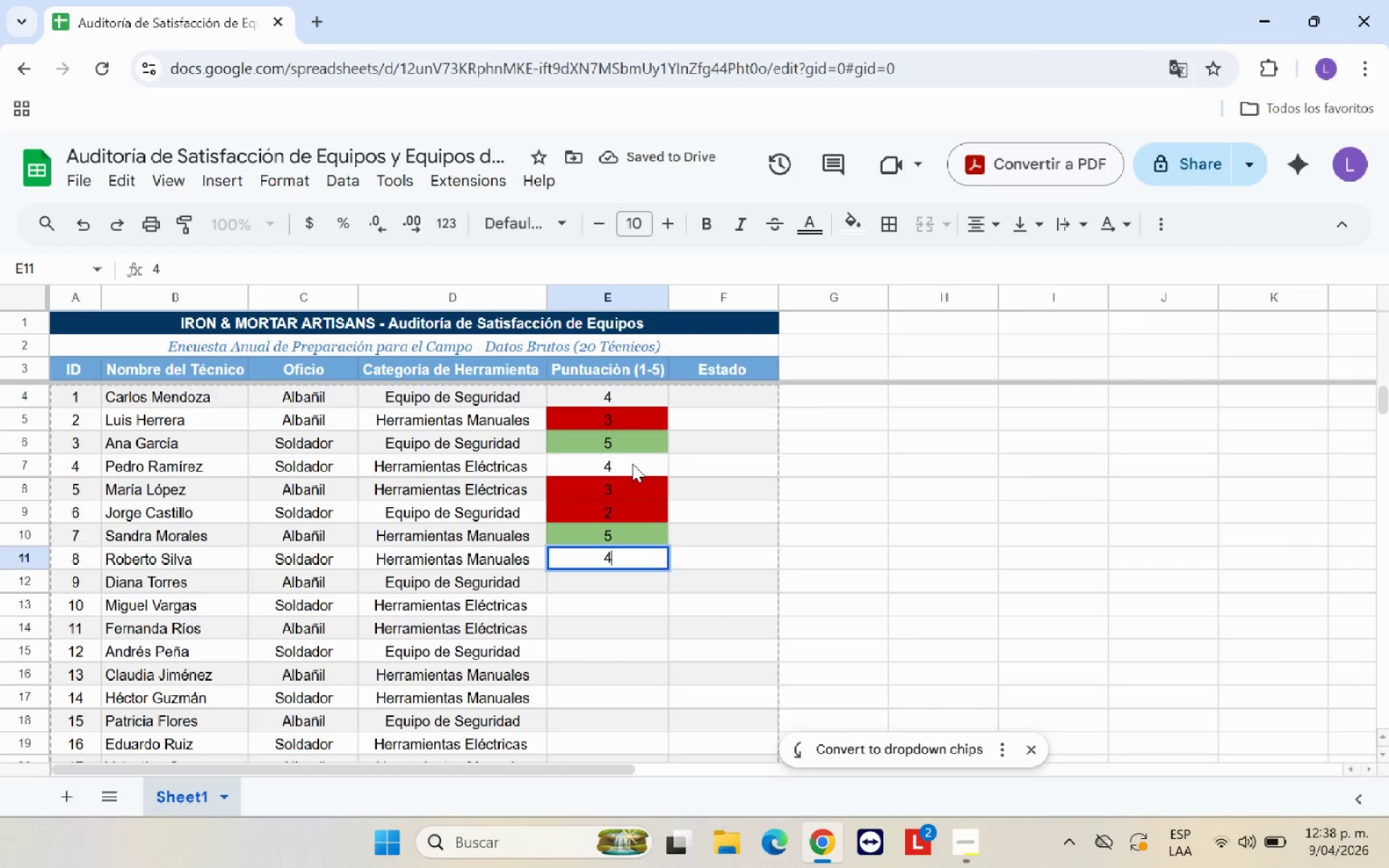 
key(Enter)
 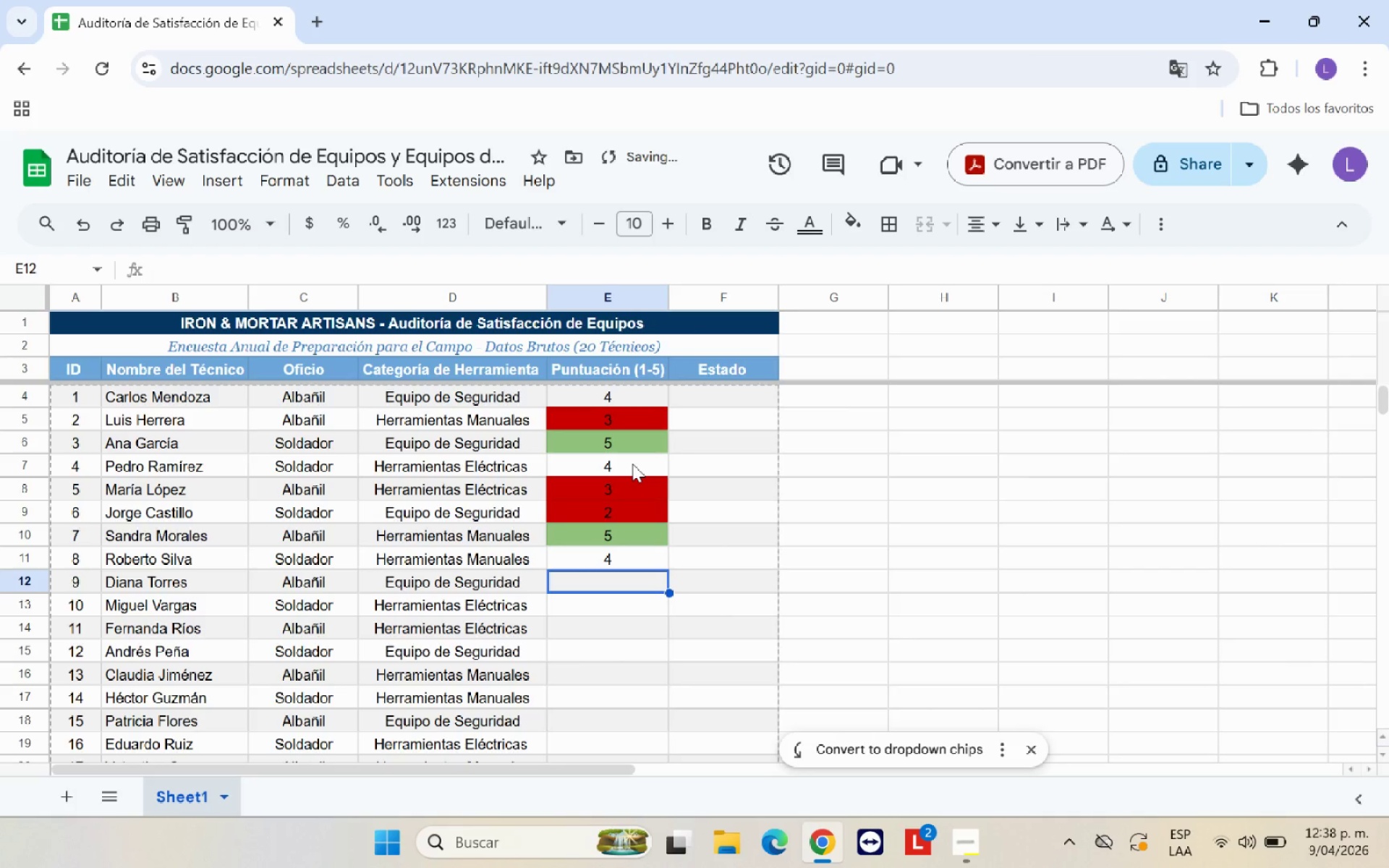 
key(3)
 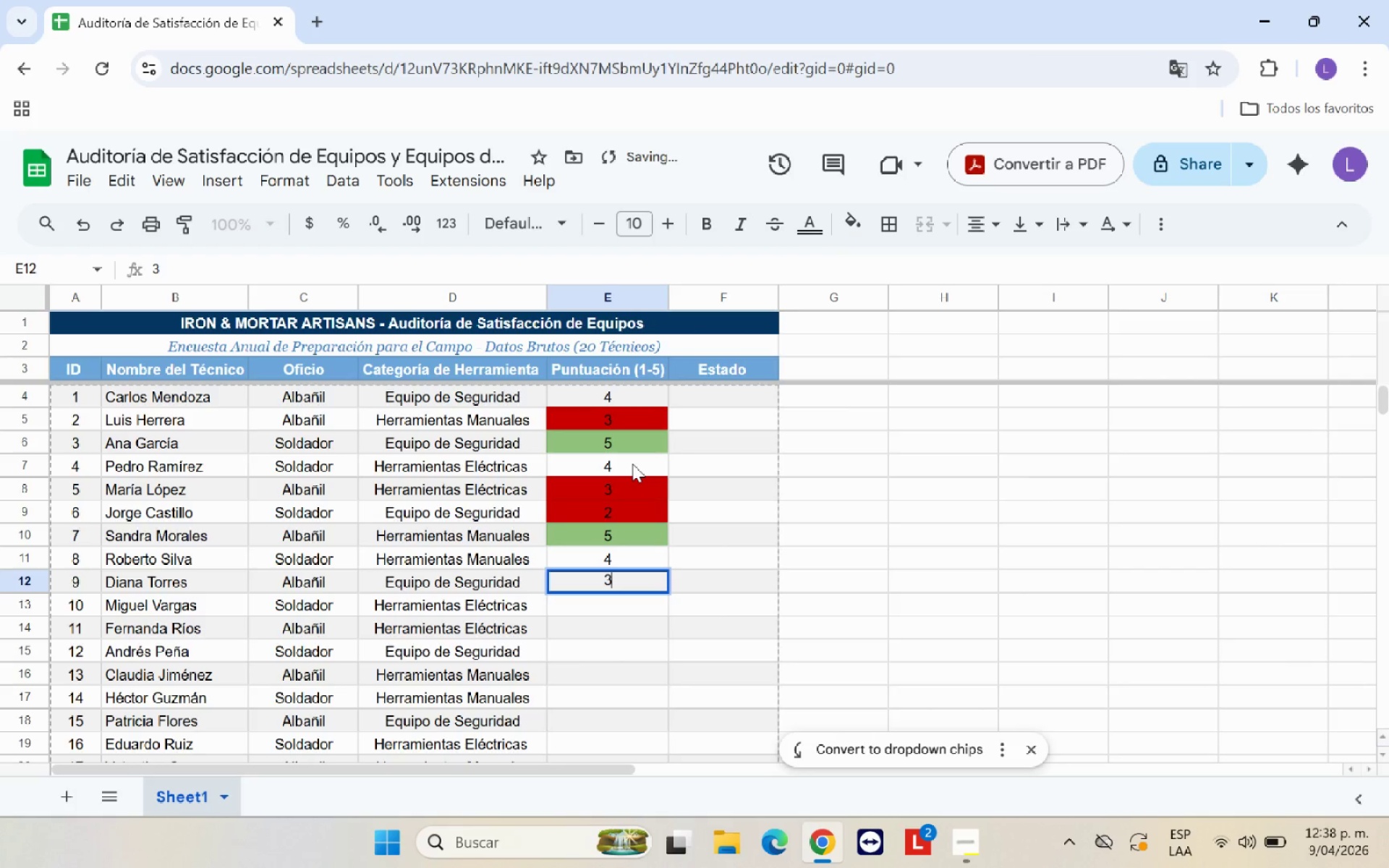 
key(Enter)
 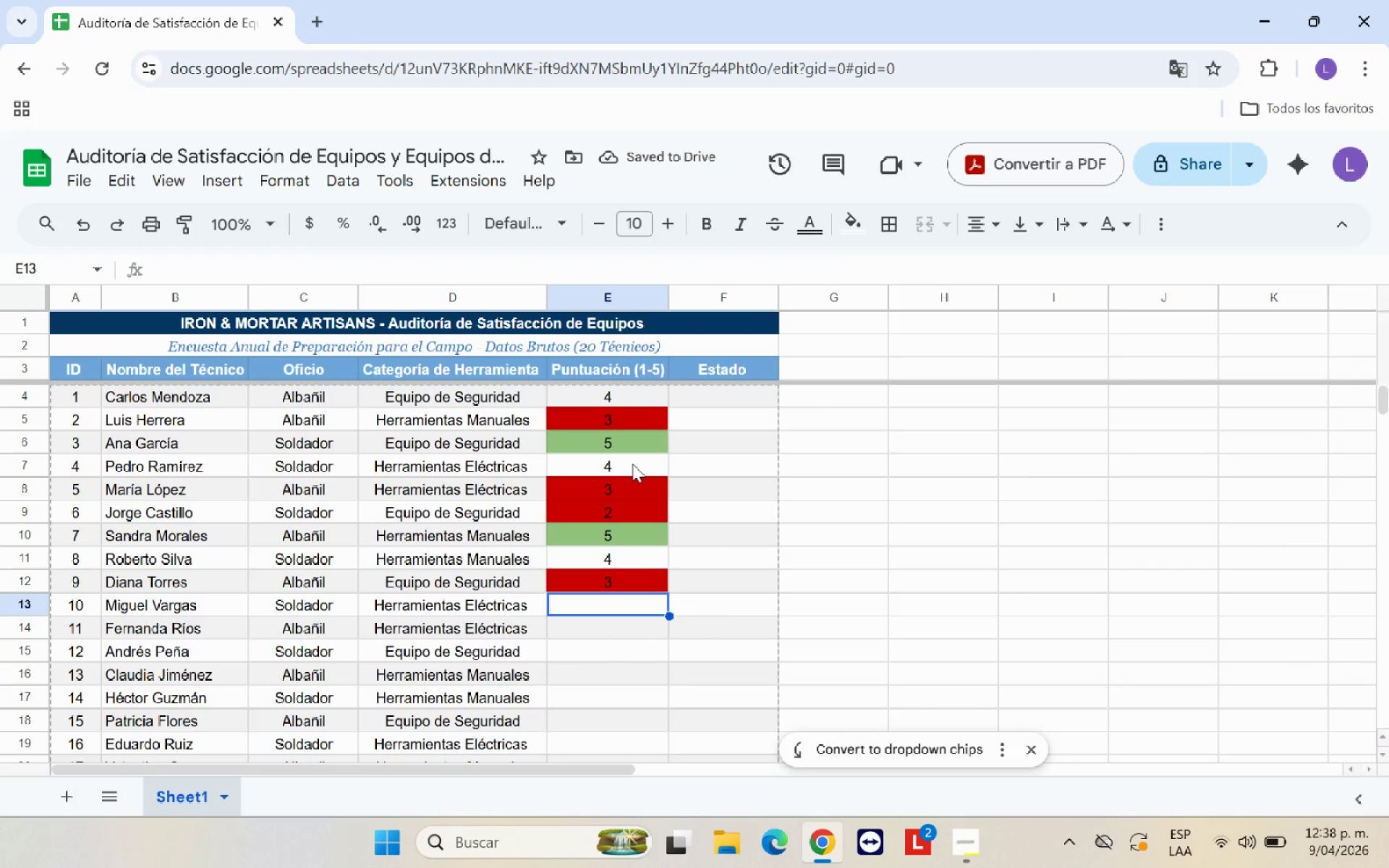 
key(5)
 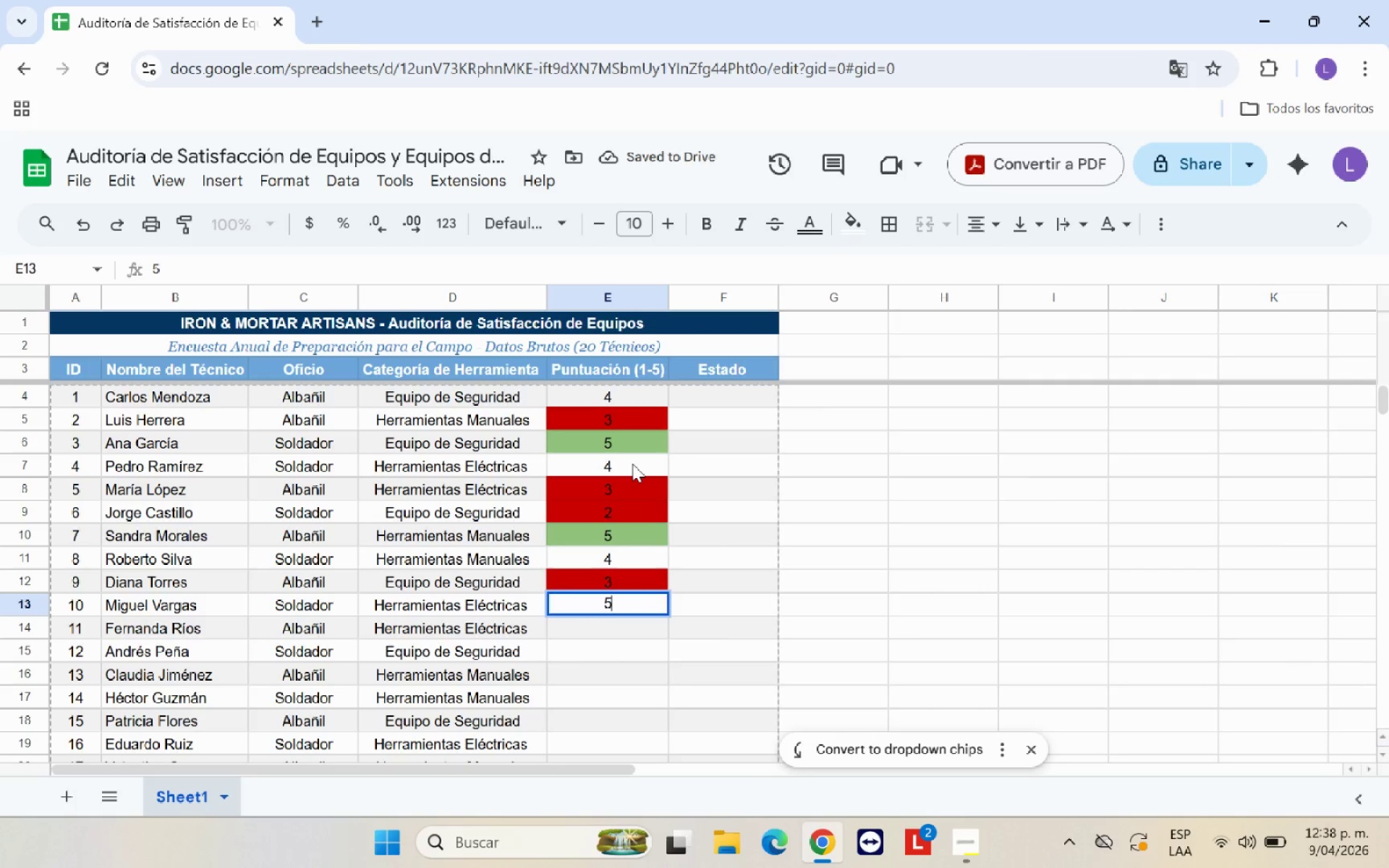 
key(Enter)
 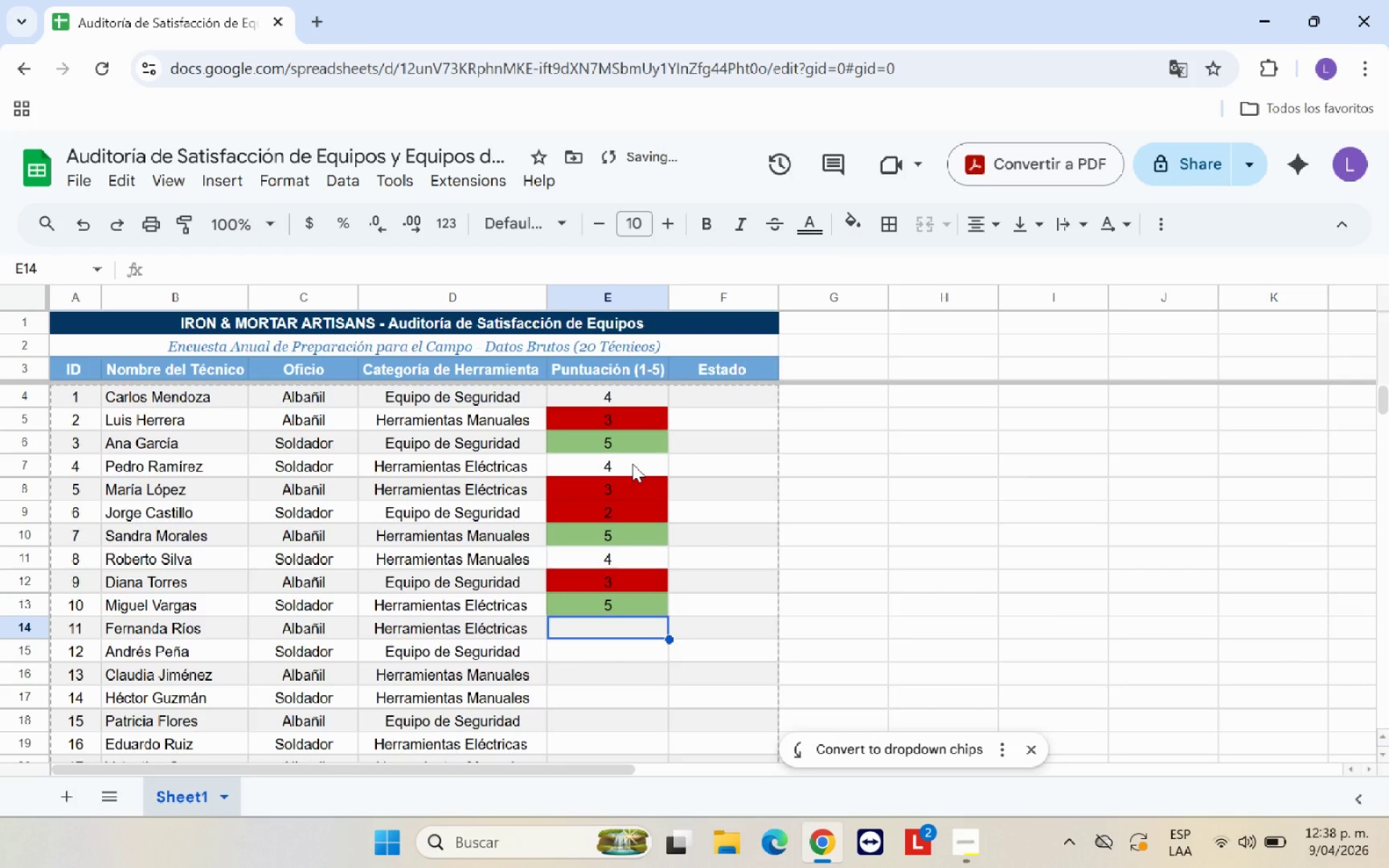 
key(4)
 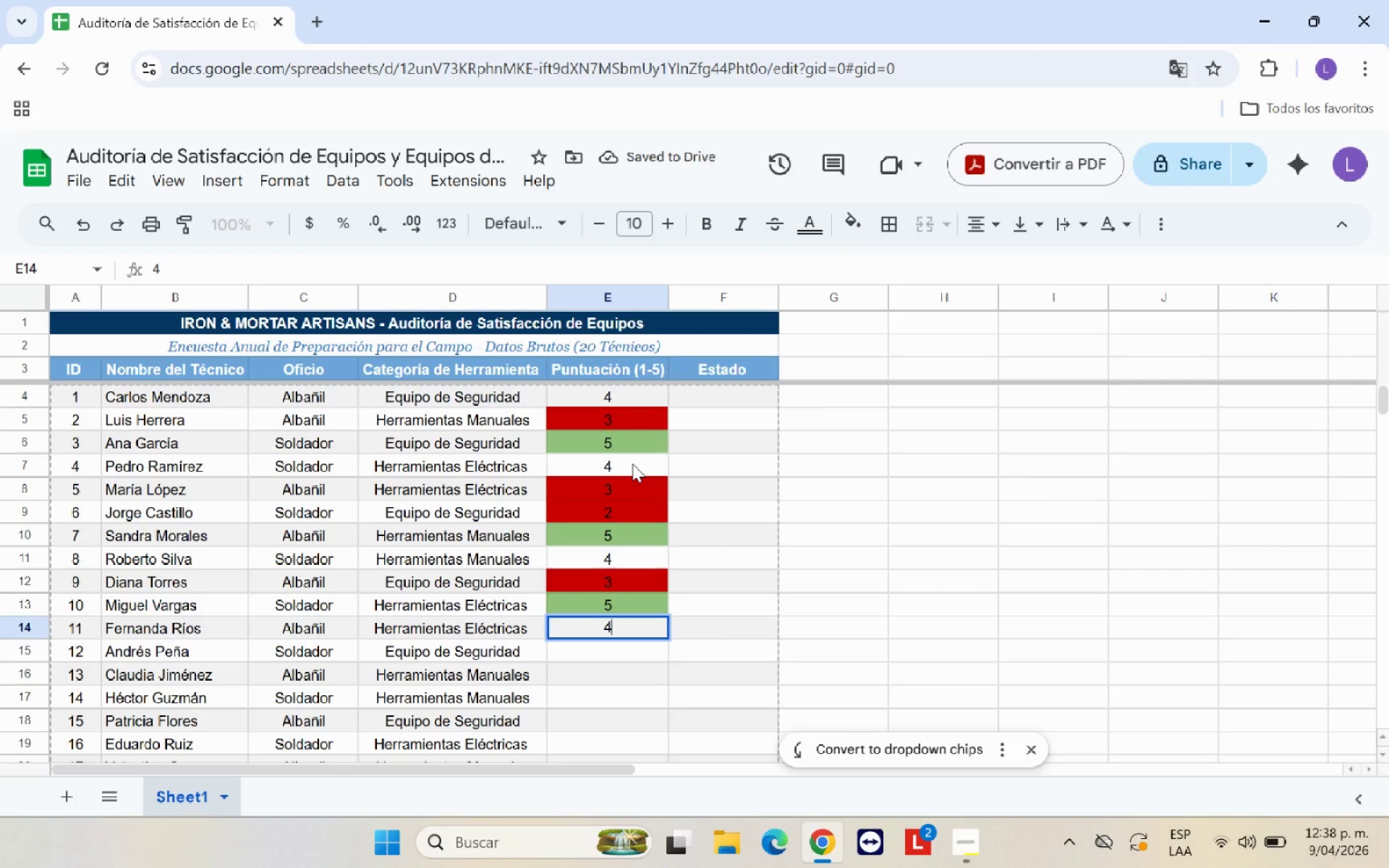 
key(Enter)
 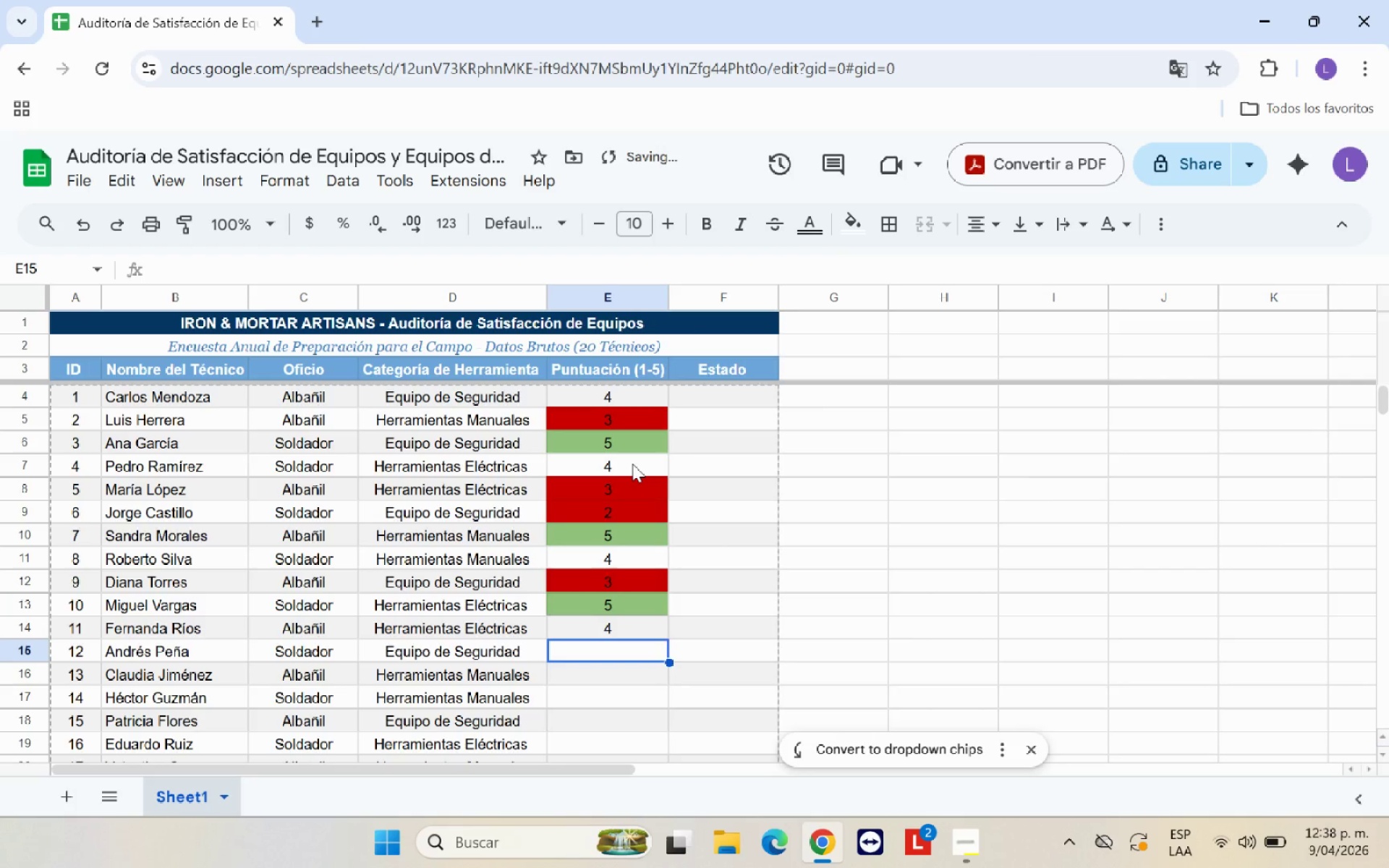 
key(3)
 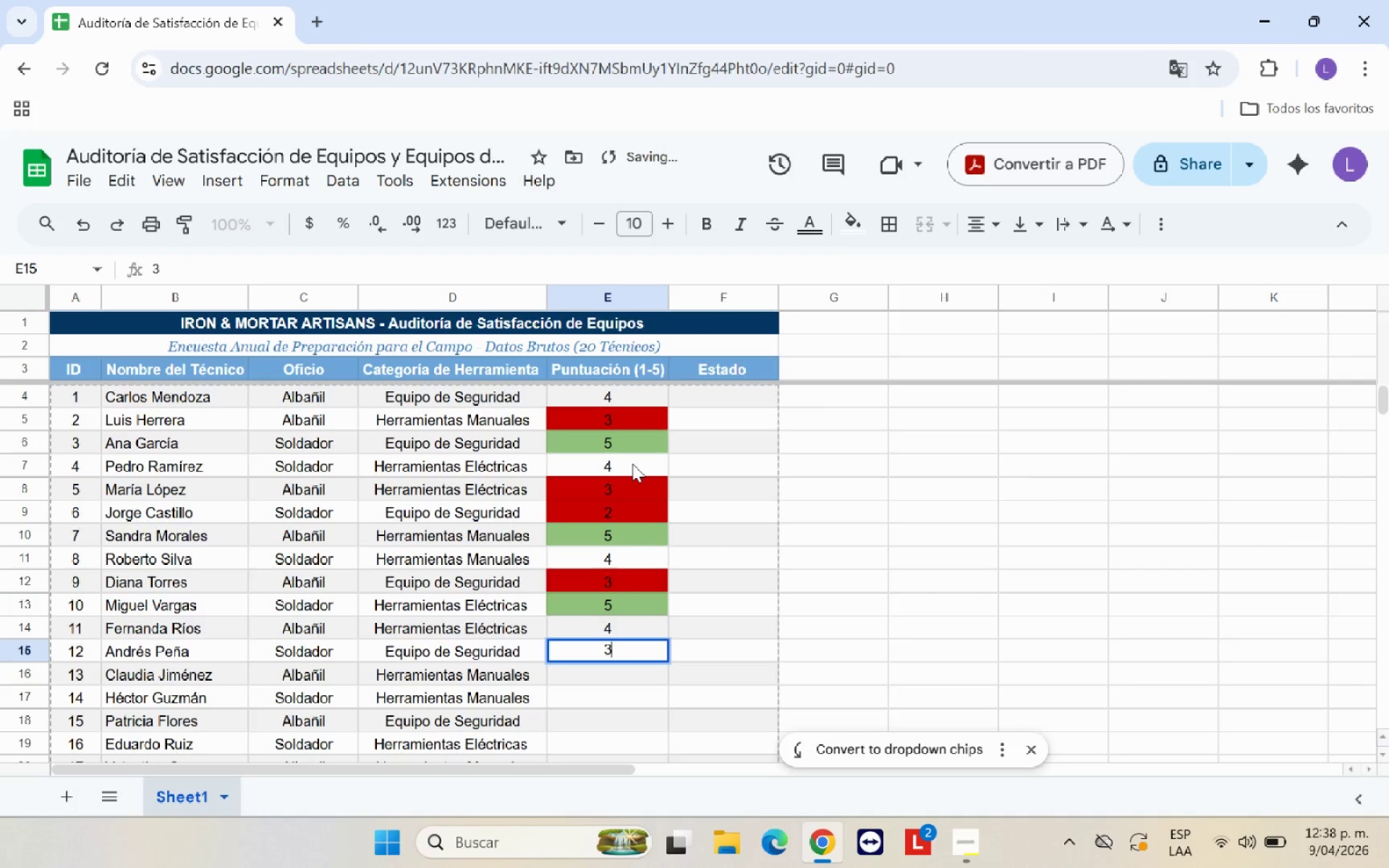 
key(Enter)
 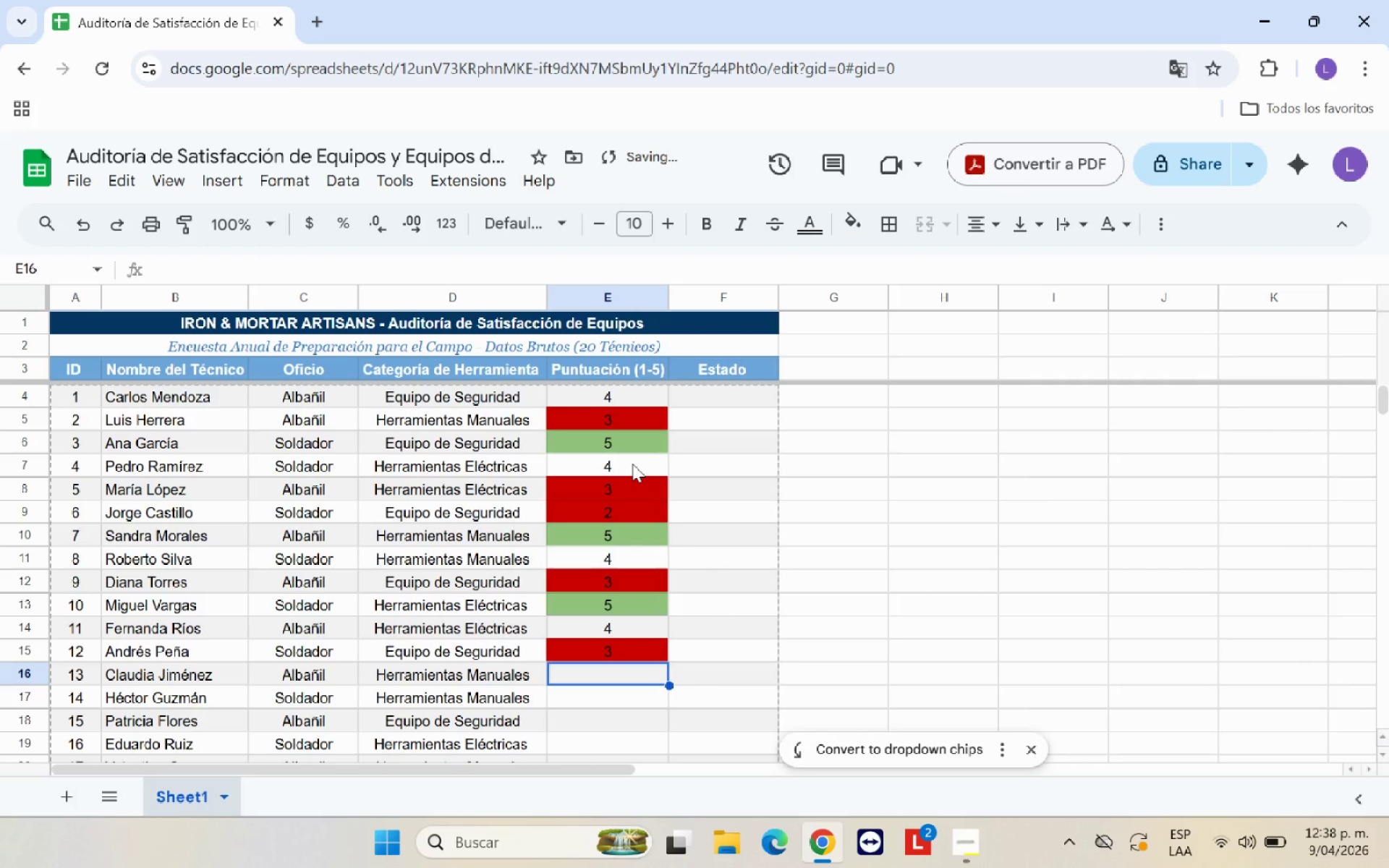 
key(2)
 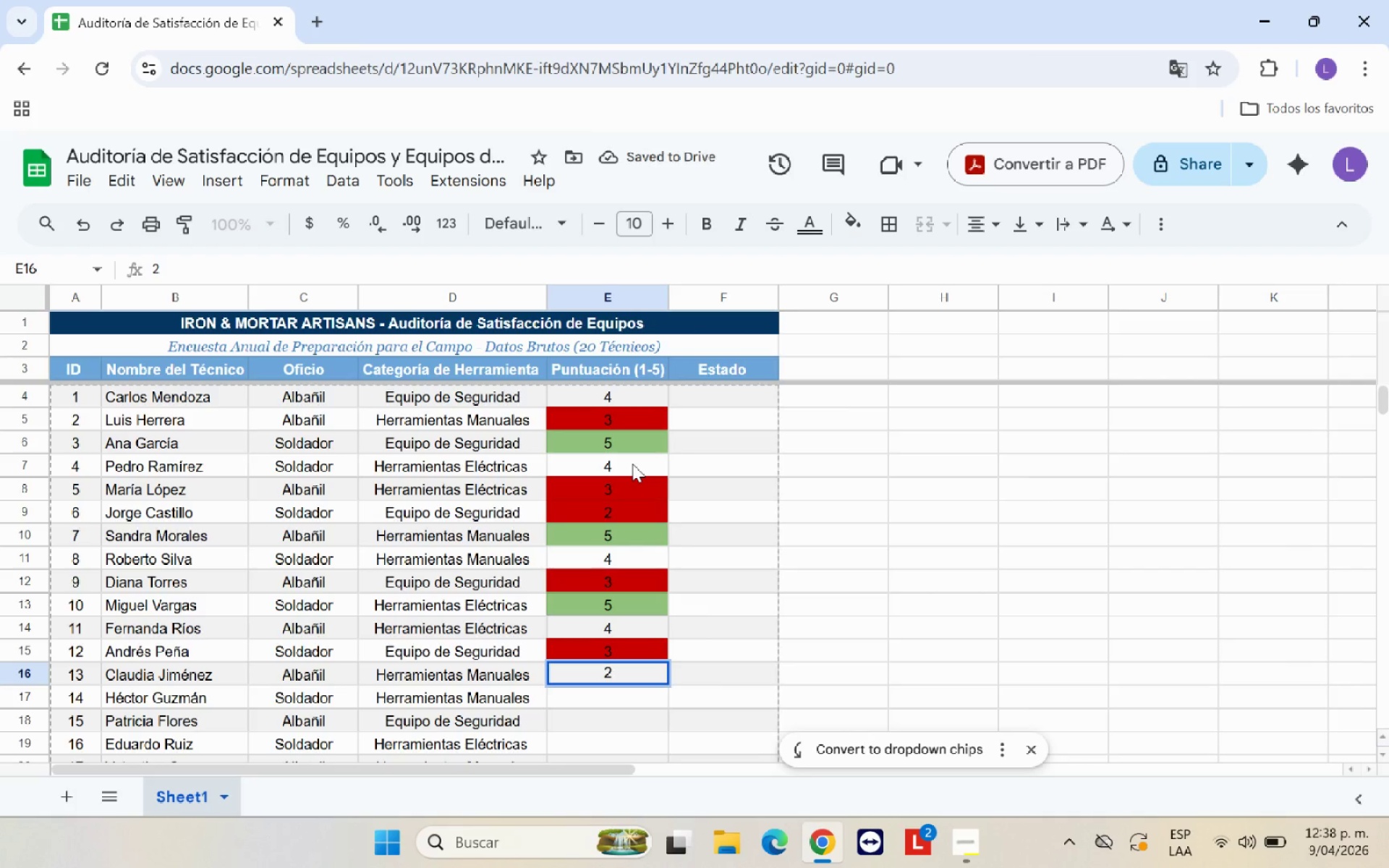 
key(Enter)
 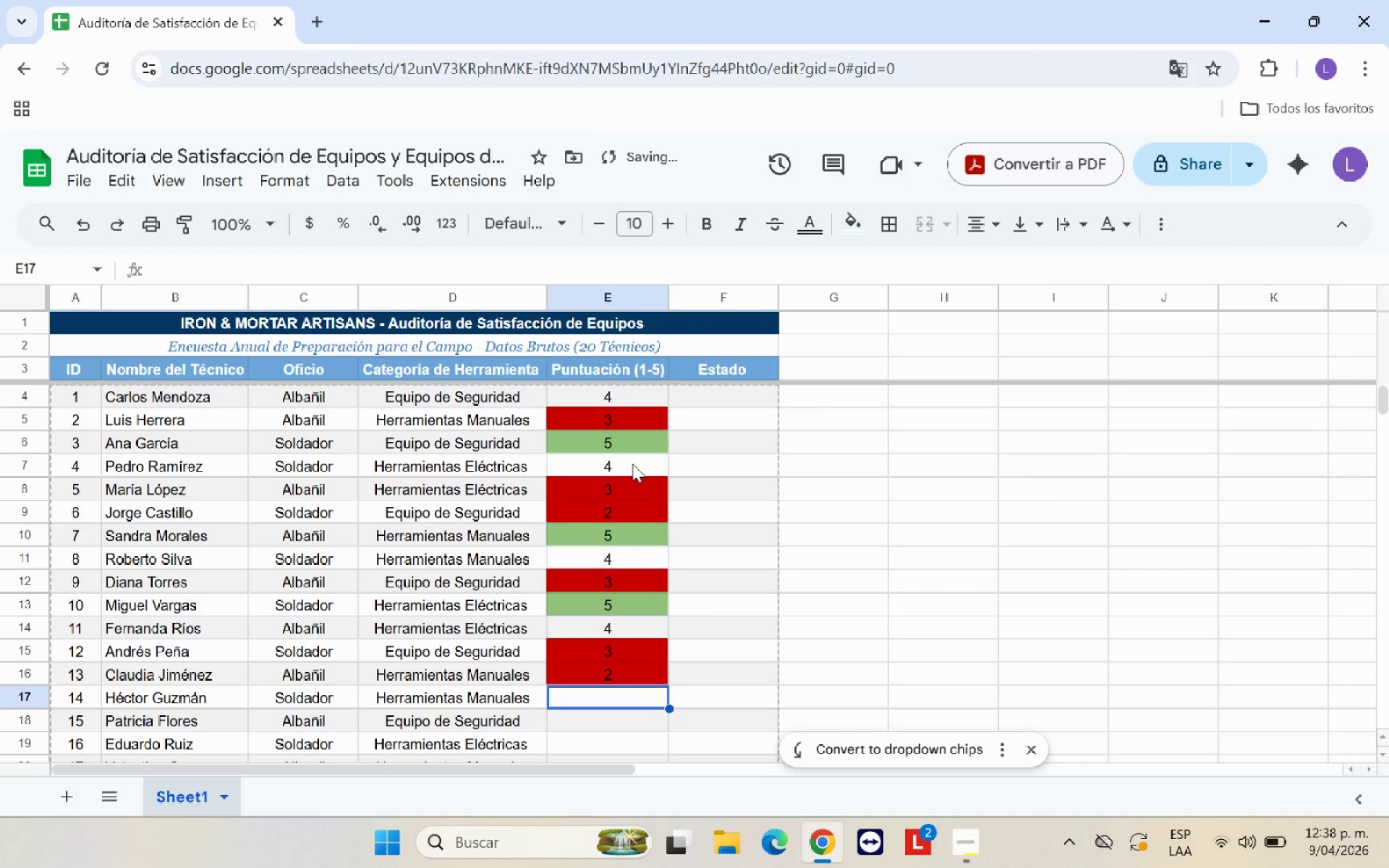 
key(5)
 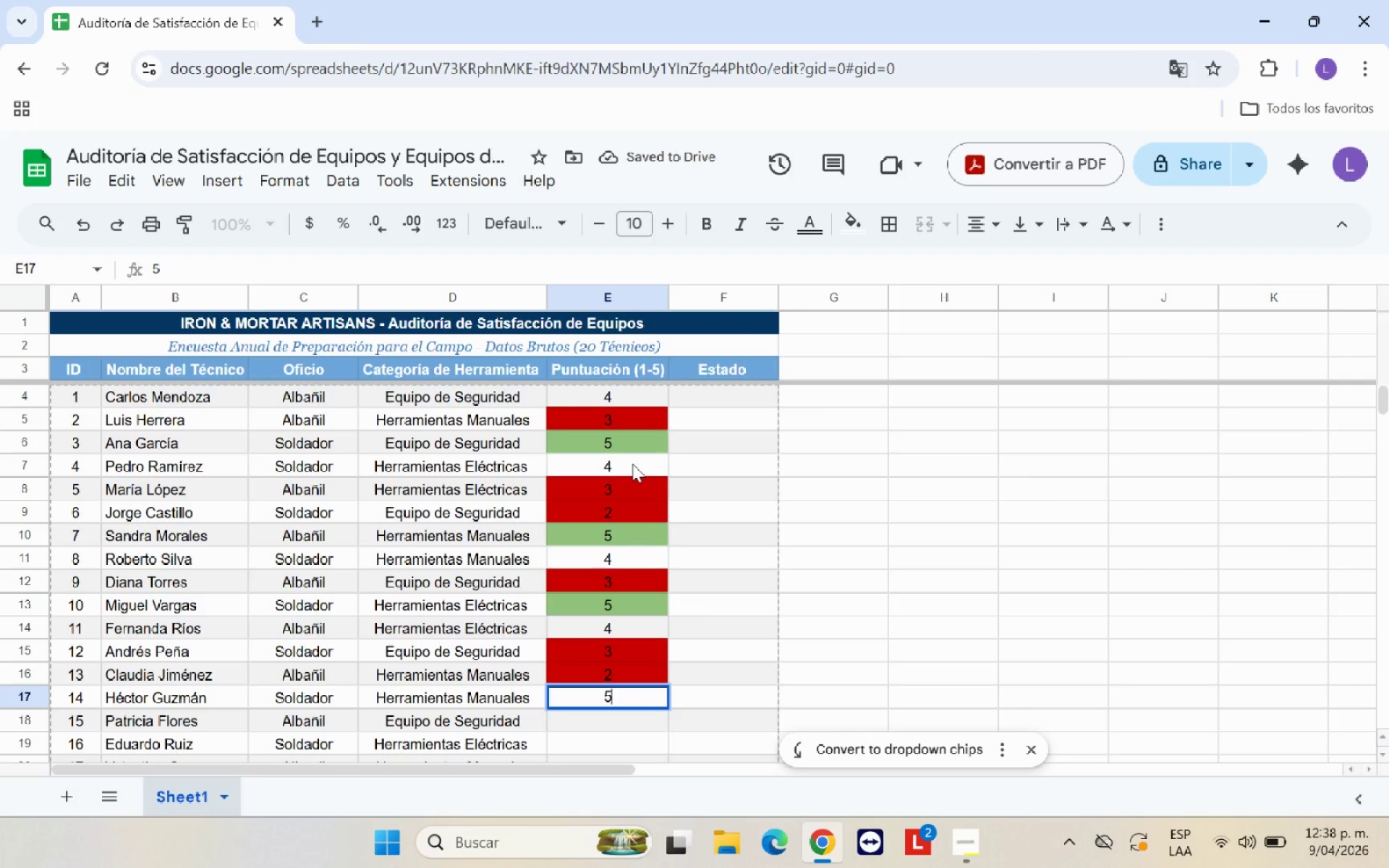 
key(Enter)
 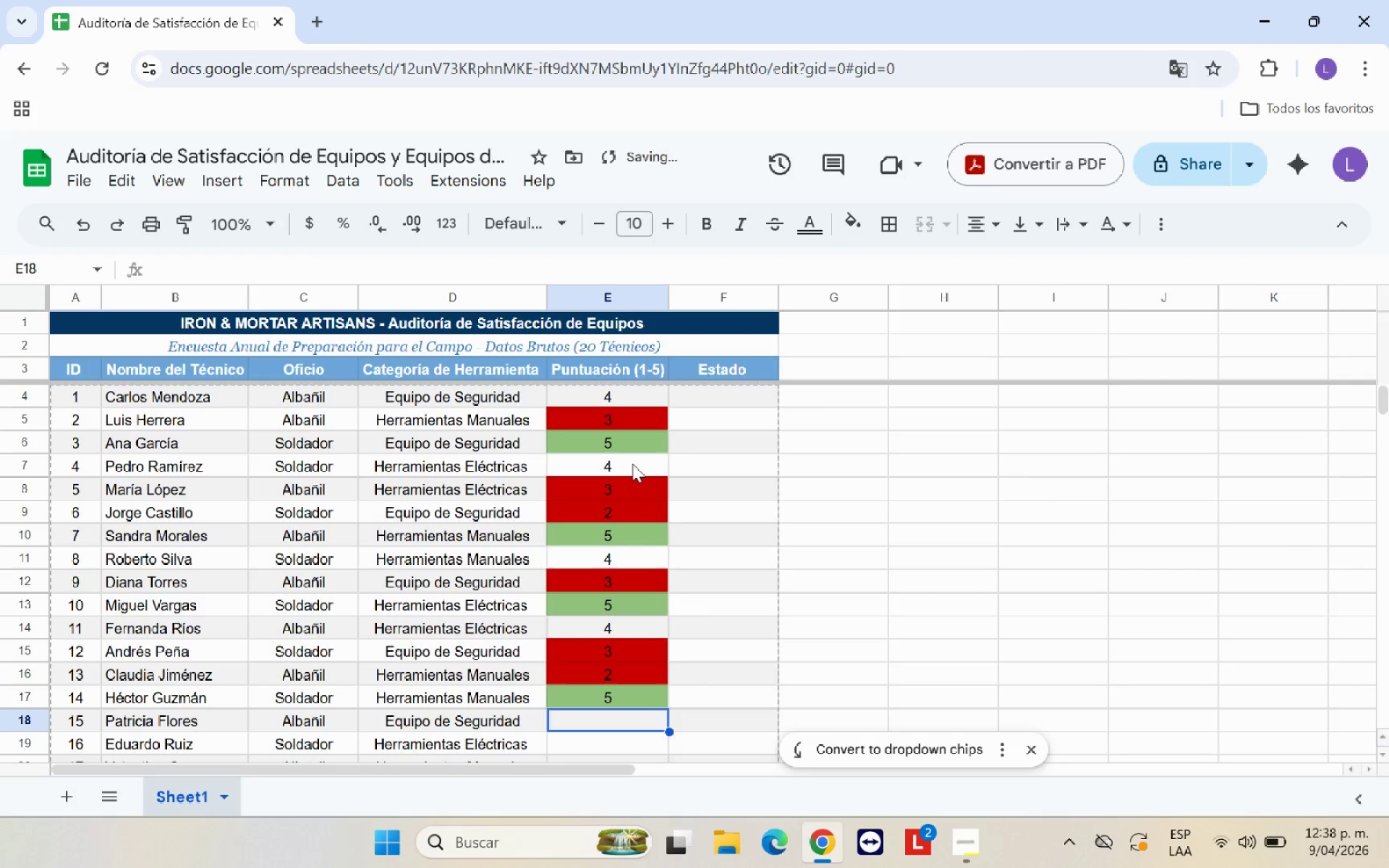 
key(4)
 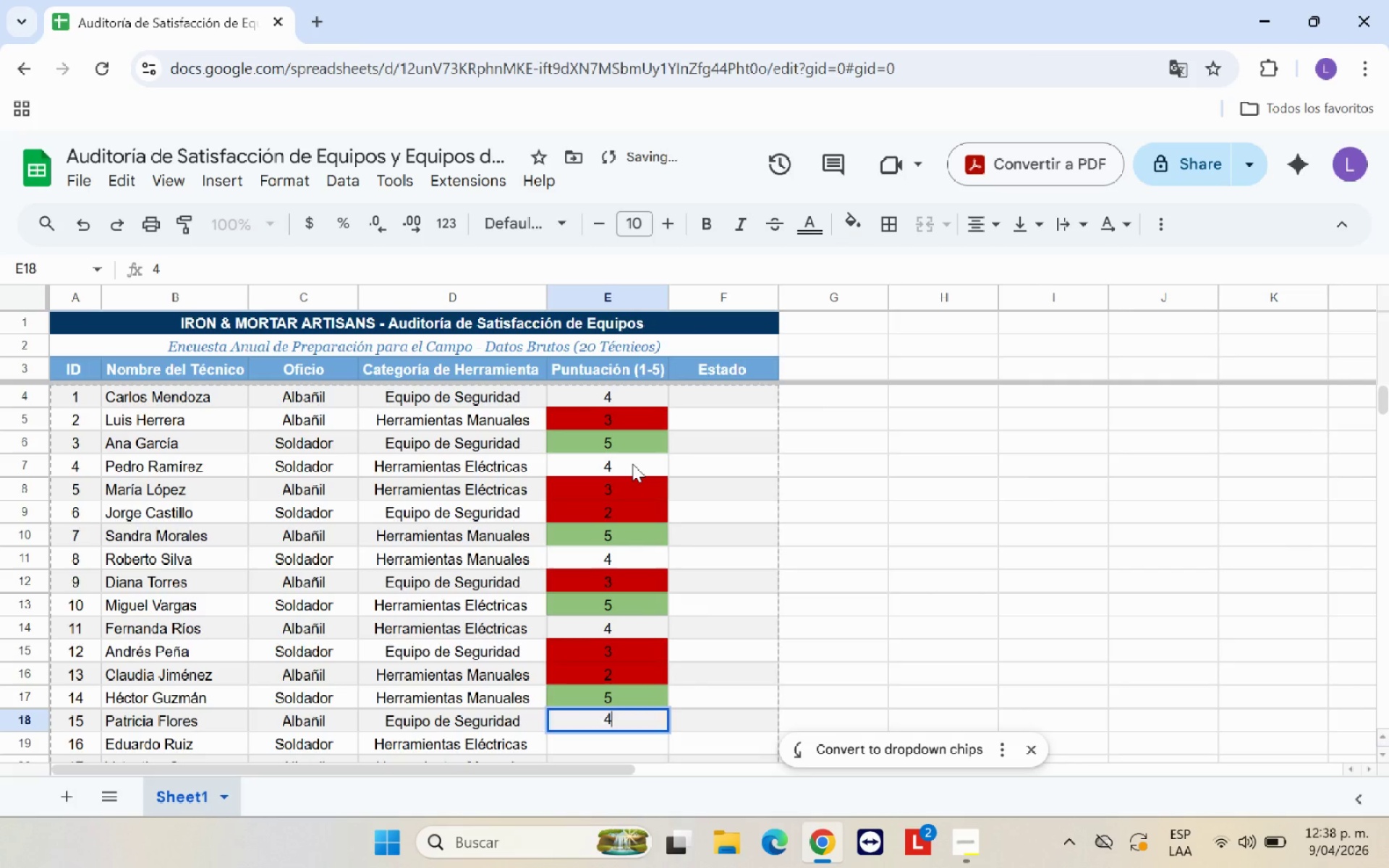 
key(Enter)
 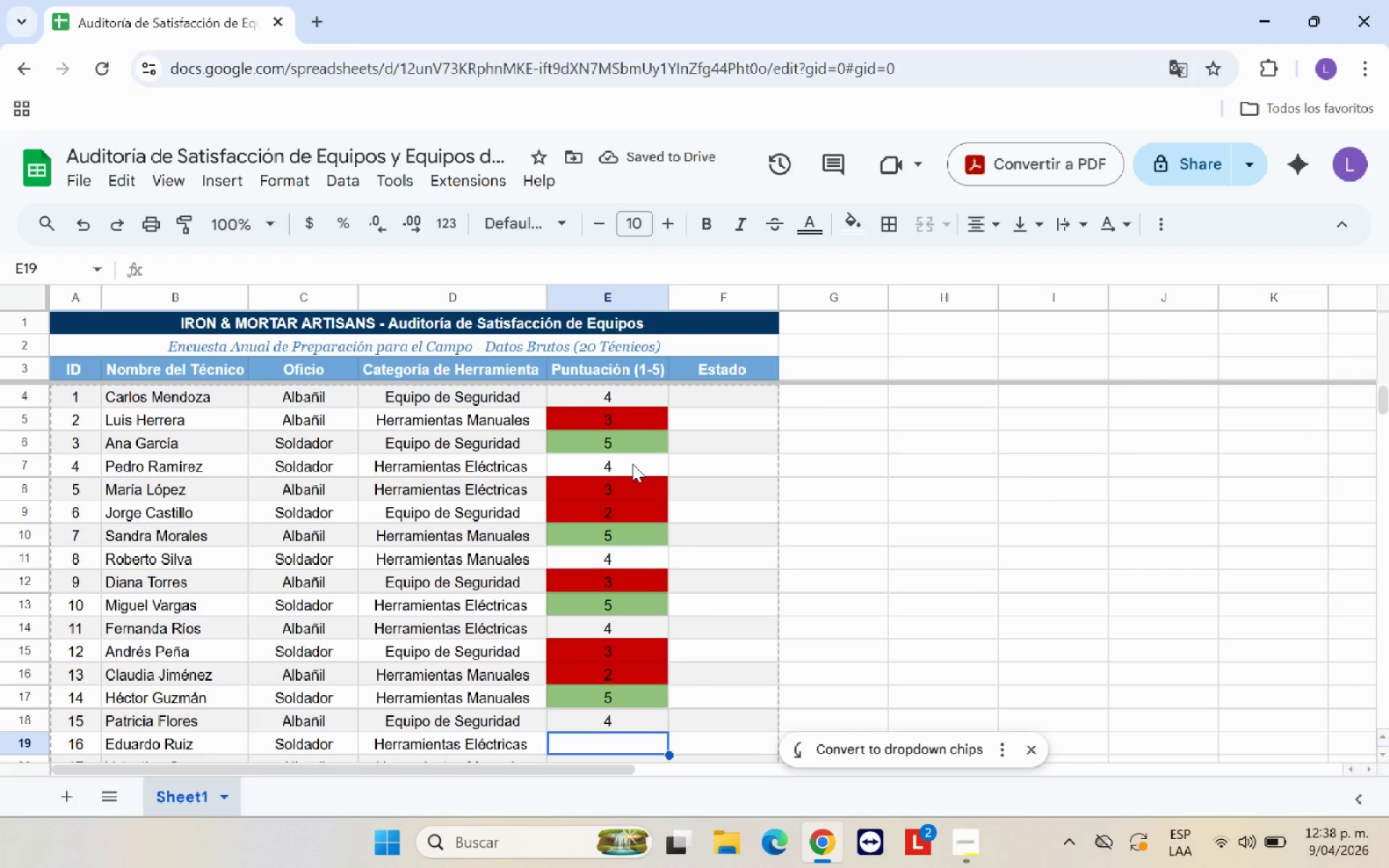 
key(3)
 